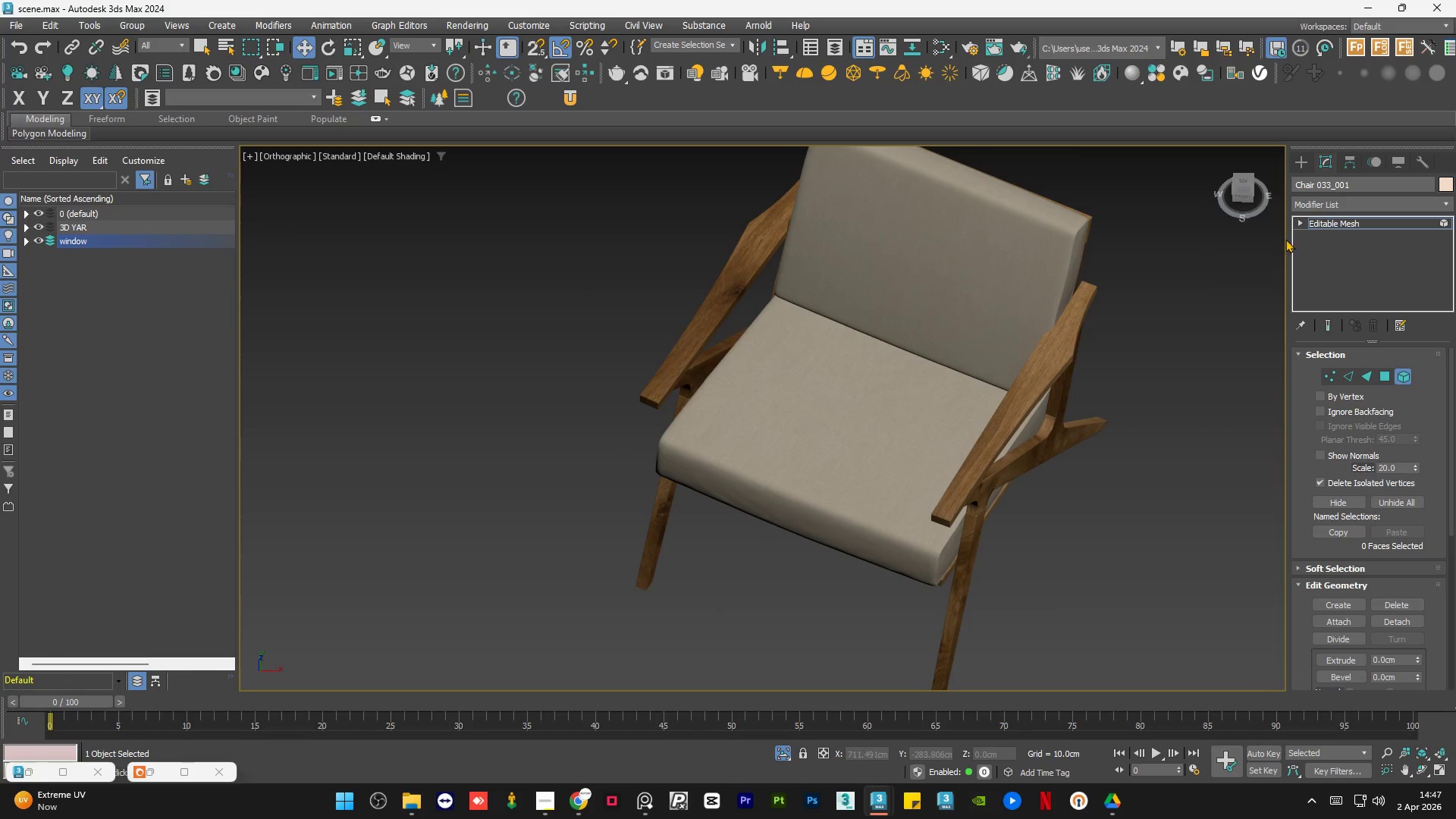 
left_click([1321, 221])
 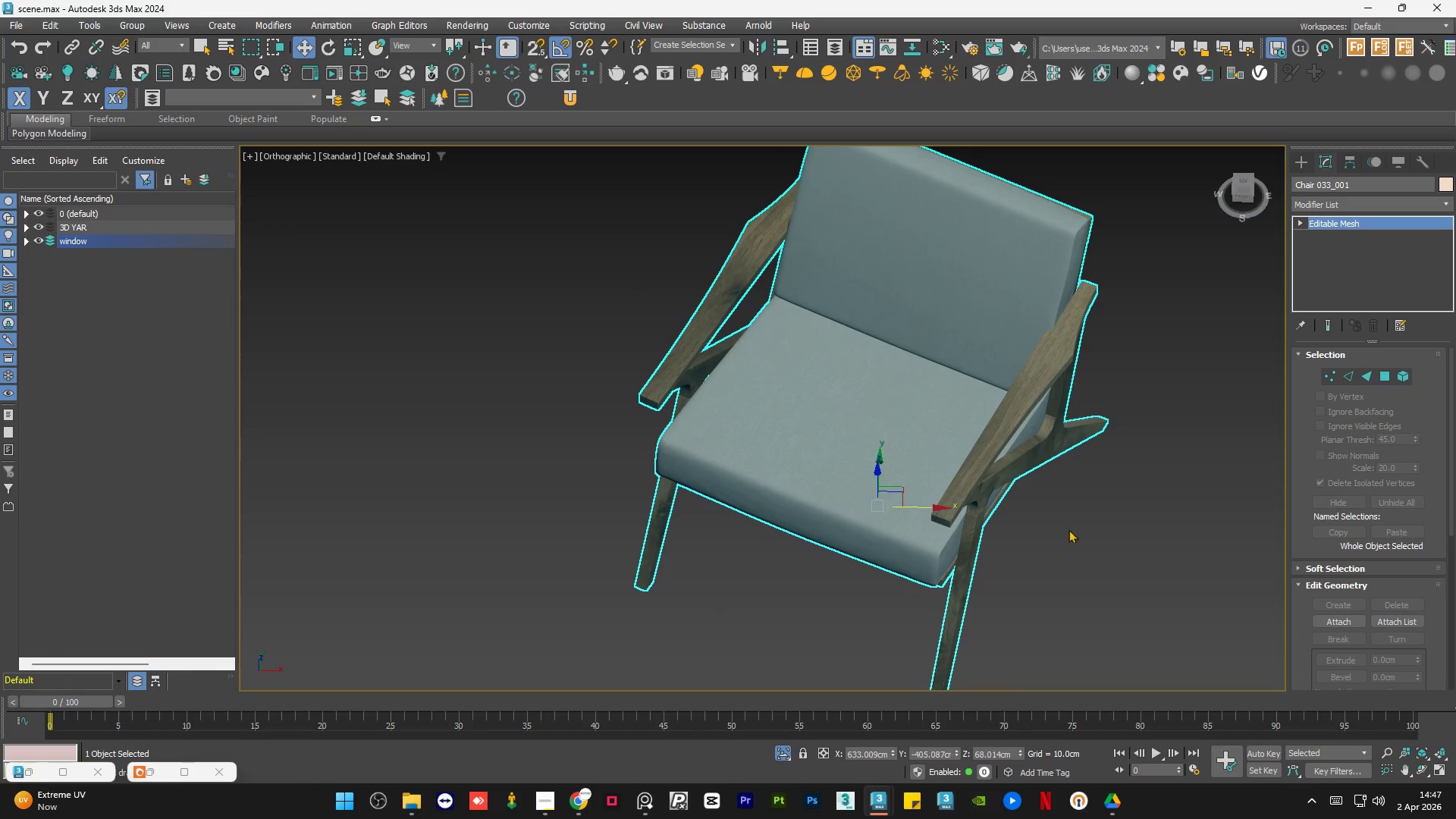 
left_click([1072, 544])
 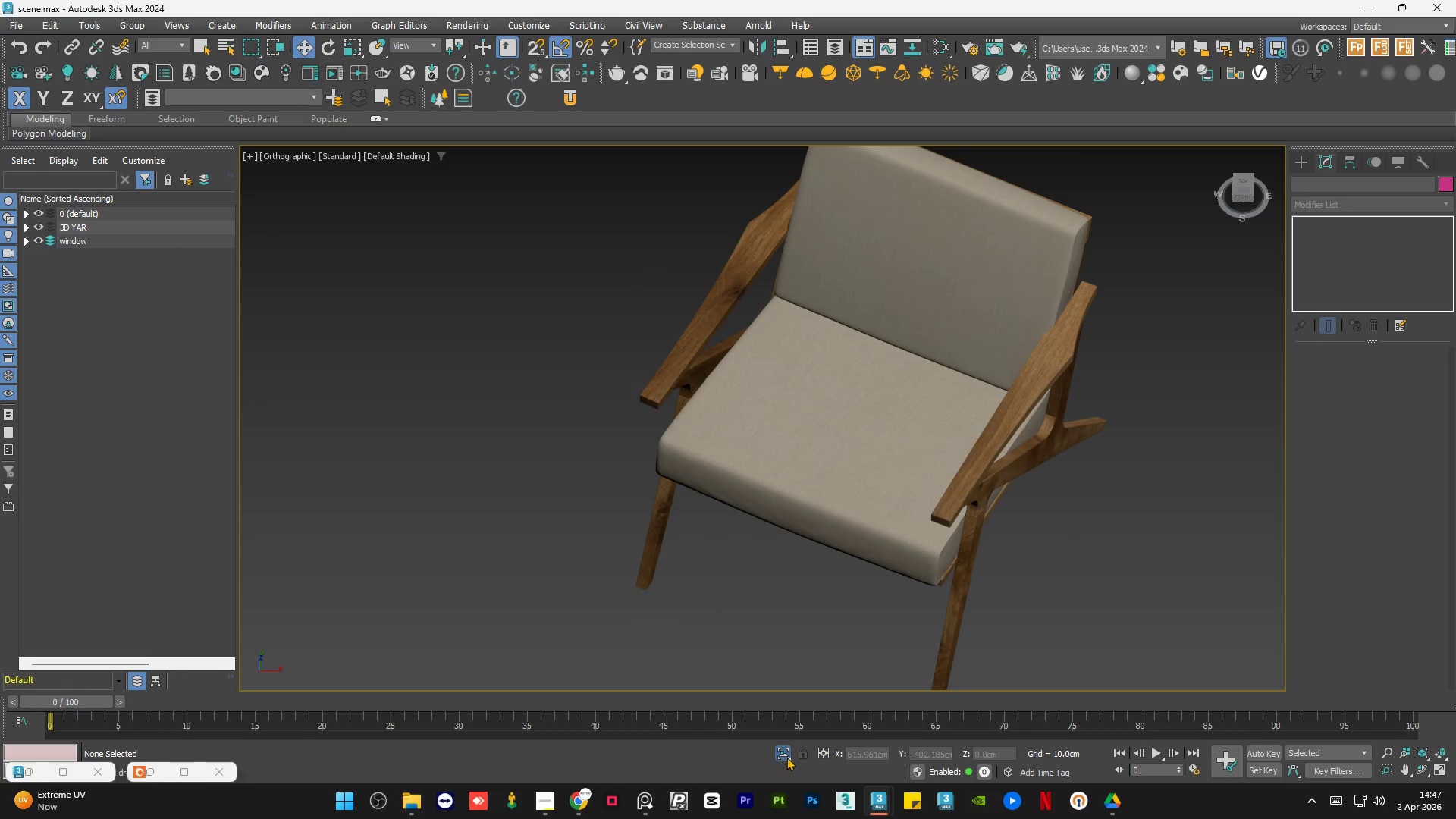 
left_click([780, 752])
 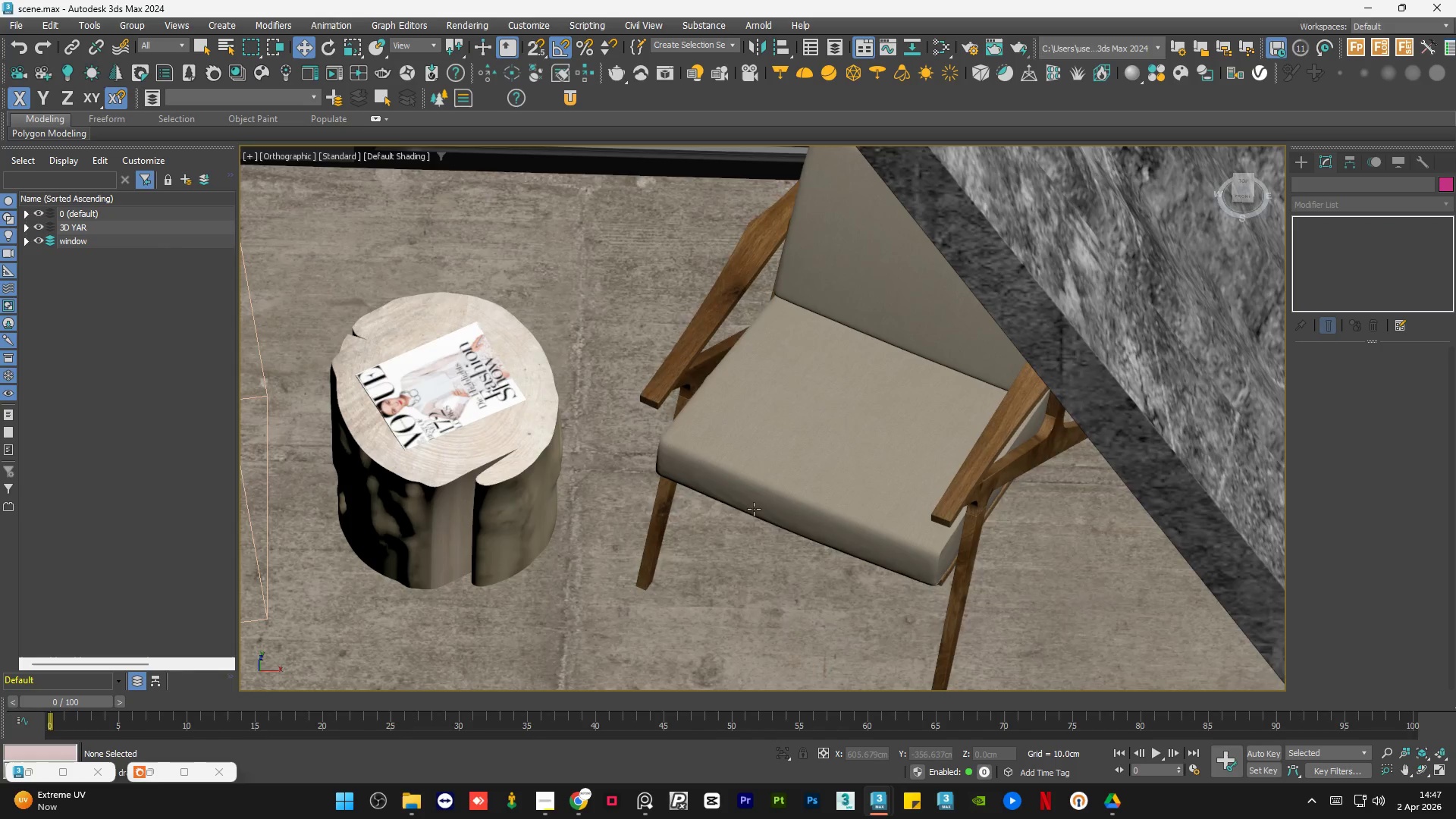 
scroll: coordinate [785, 482], scroll_direction: down, amount: 3.0
 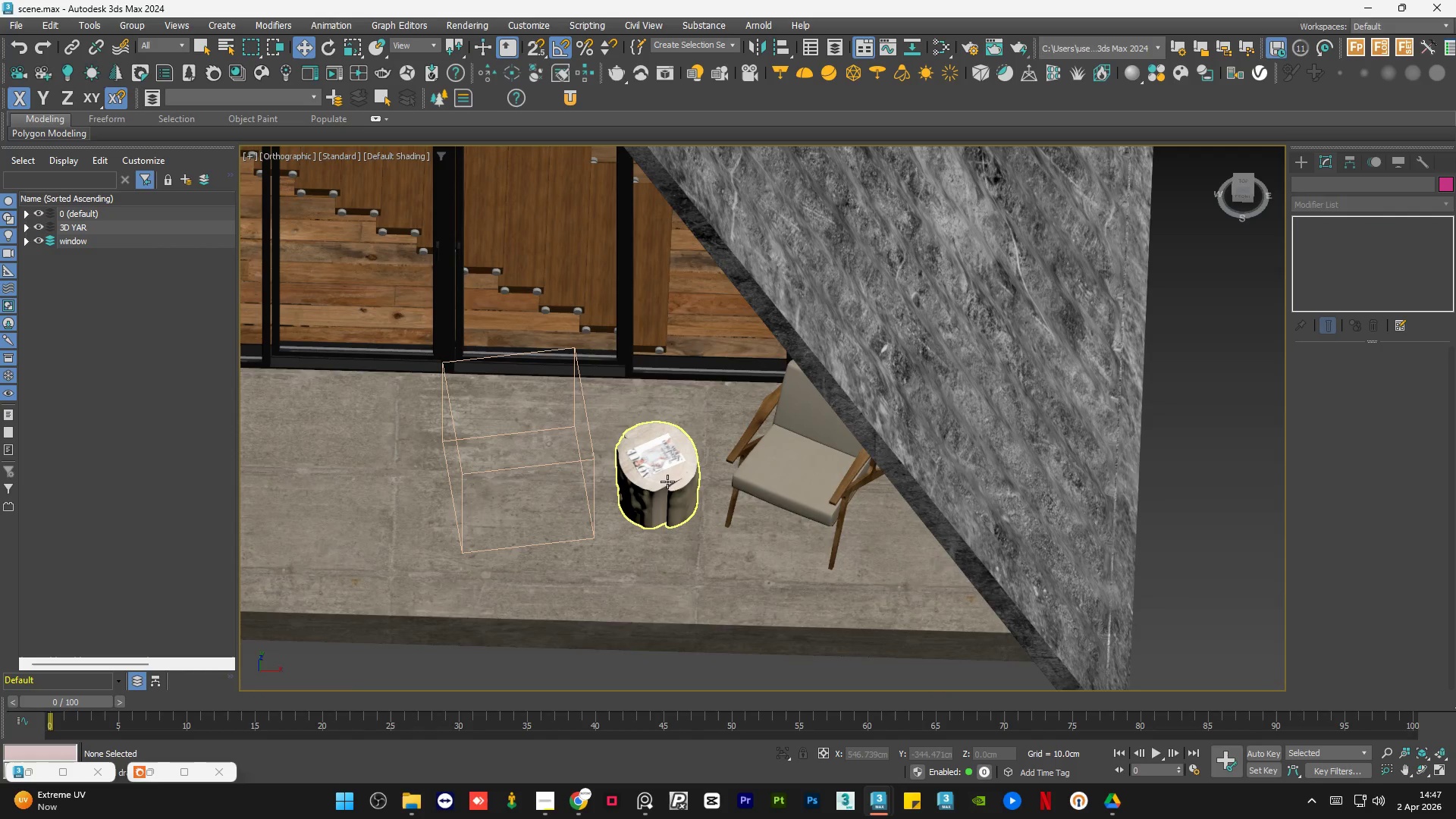 
left_click([667, 482])
 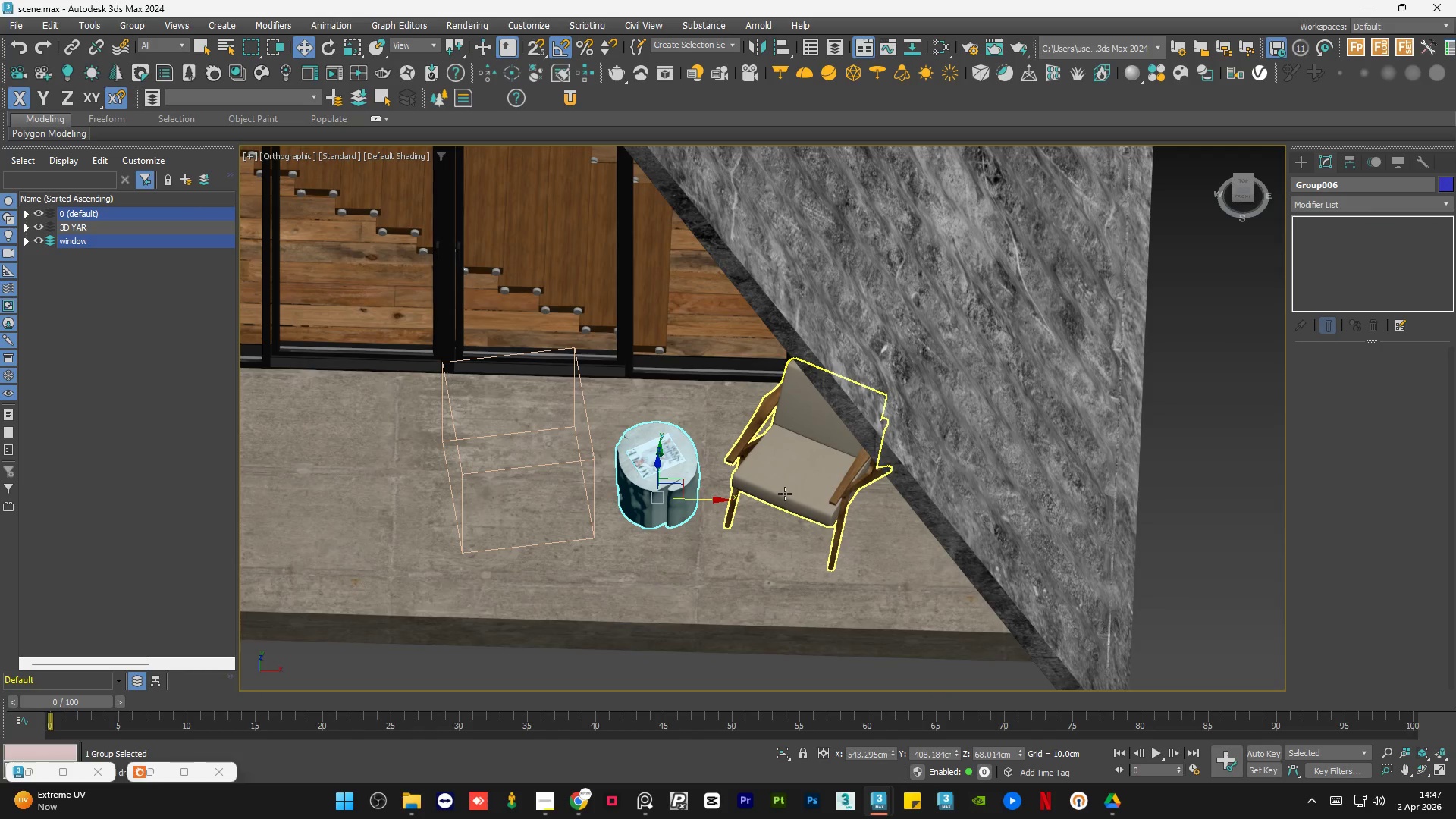 
left_click([785, 493])
 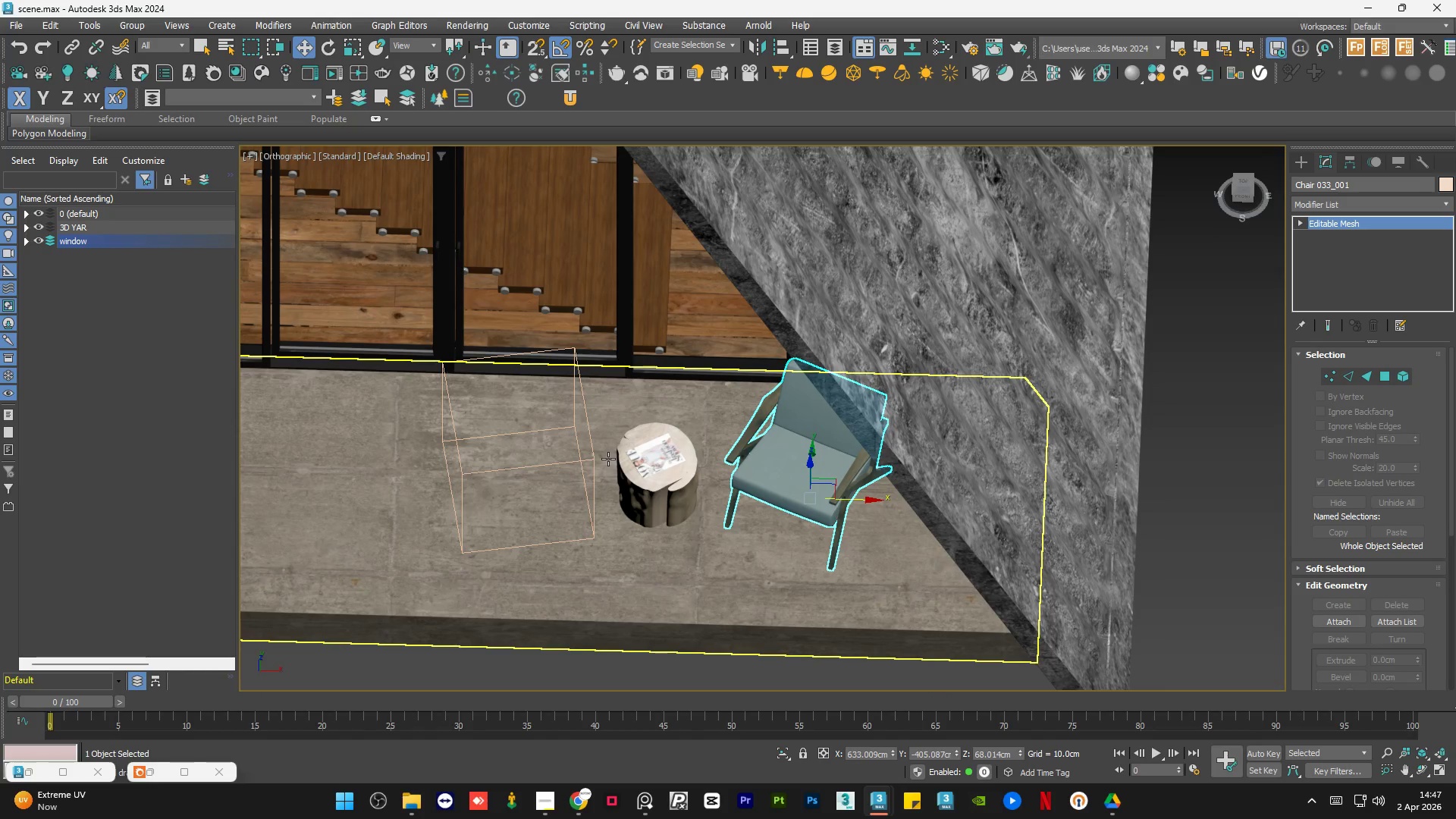 
left_click([966, 492])
 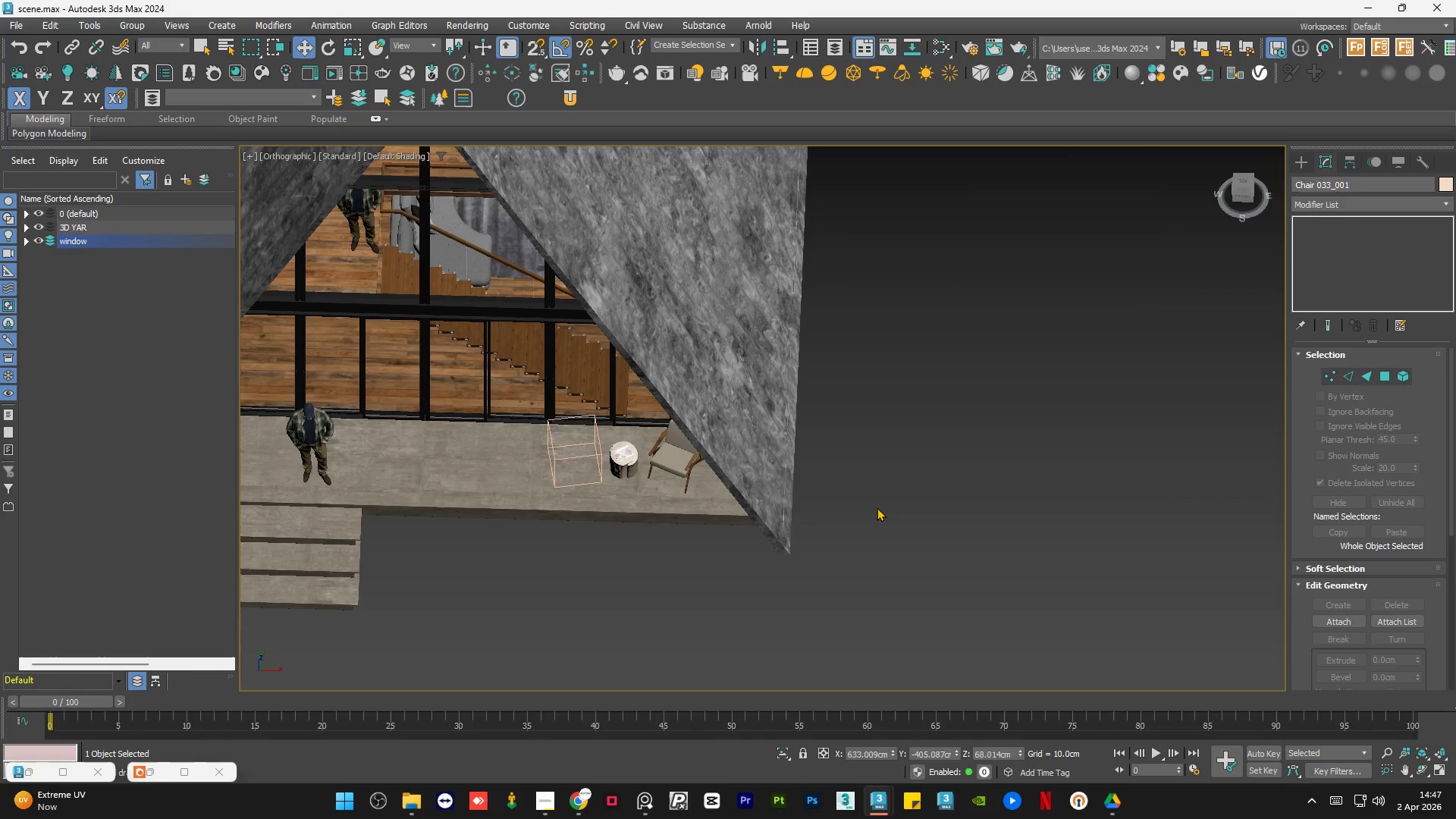 
scroll: coordinate [603, 451], scroll_direction: down, amount: 3.0
 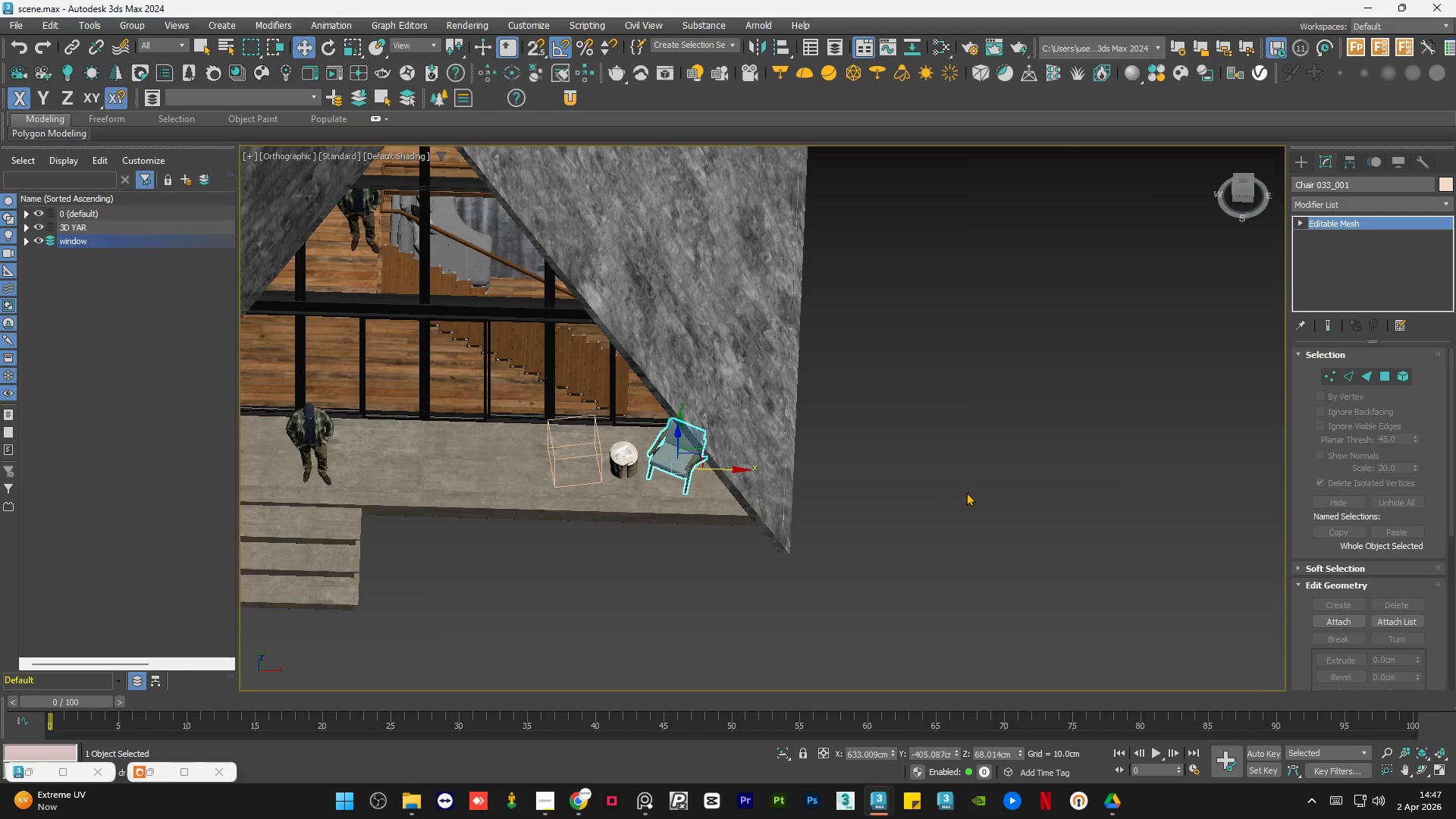 
hold_key(key=AltLeft, duration=1.5)
 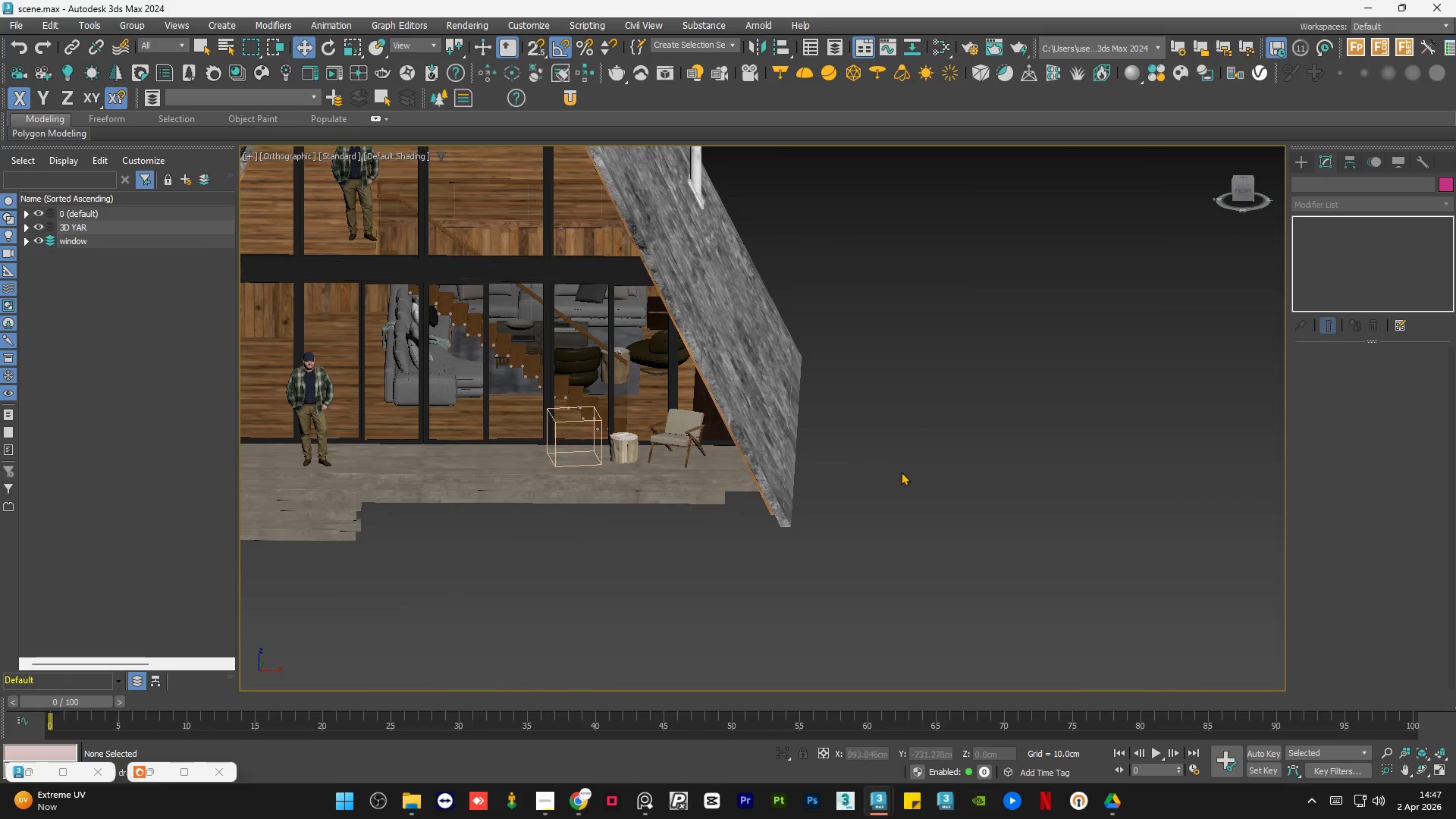 
hold_key(key=AltLeft, duration=0.36)
 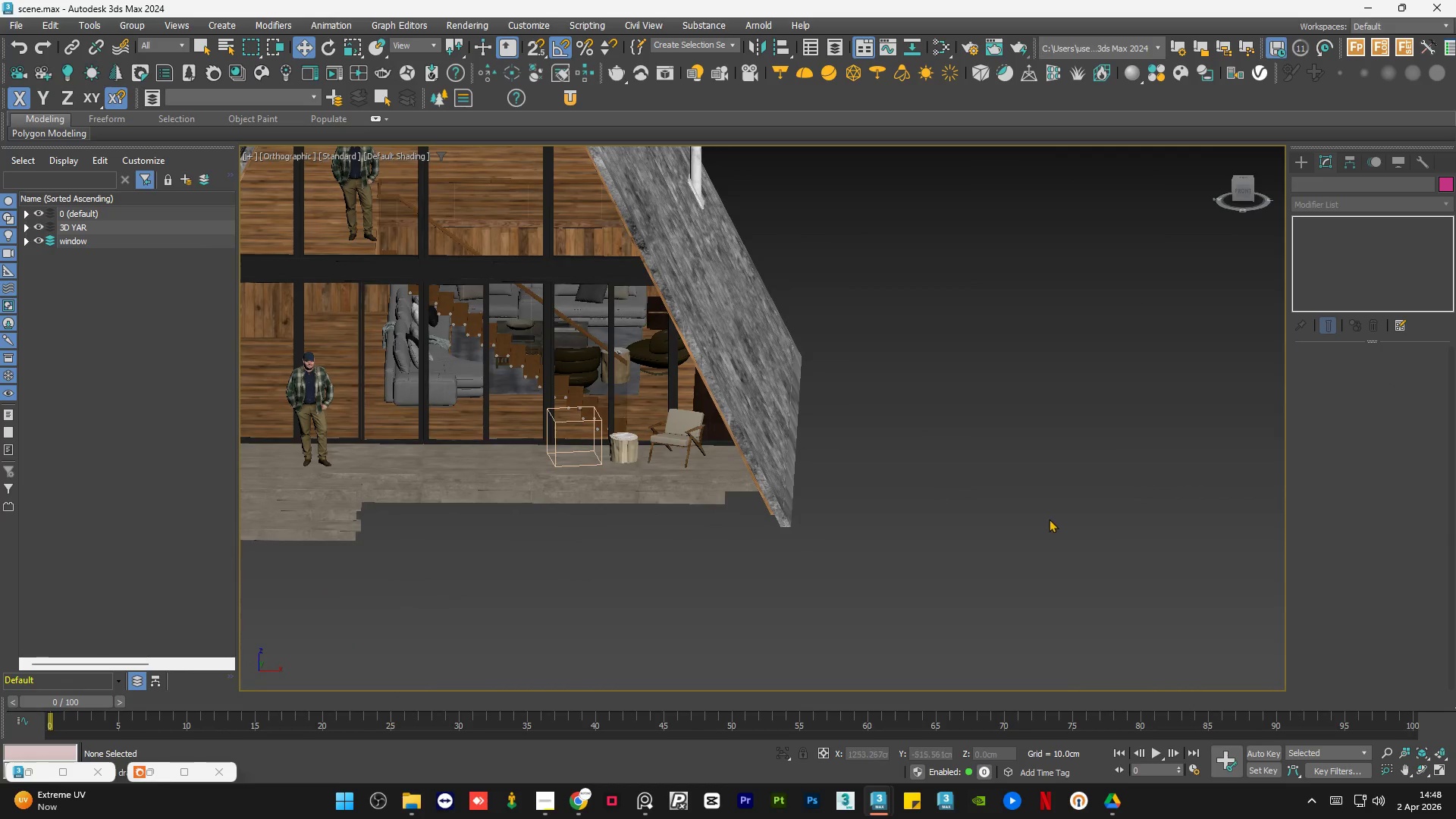 
hold_key(key=AltLeft, duration=1.31)
 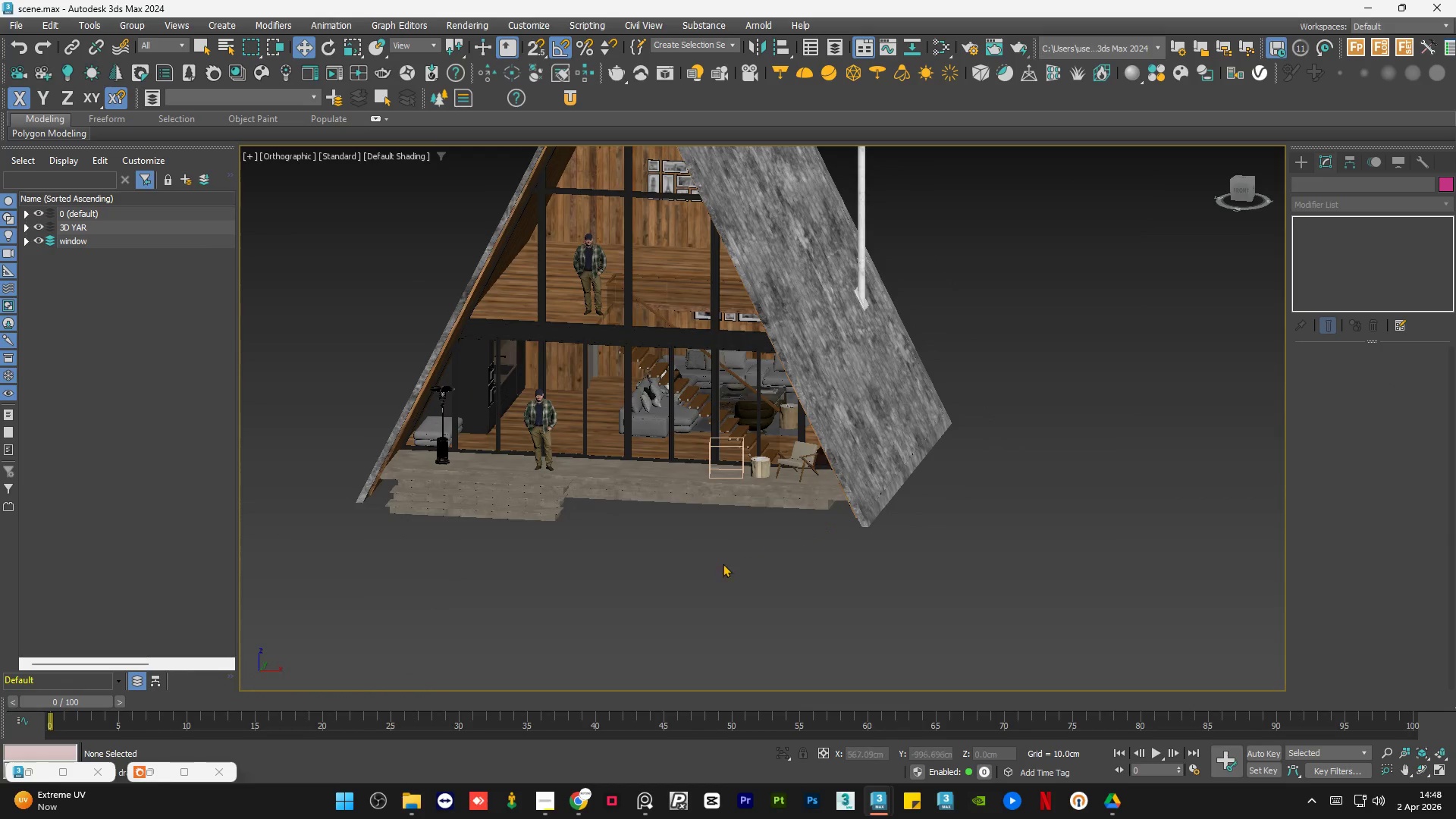 
scroll: coordinate [1049, 520], scroll_direction: down, amount: 1.0
 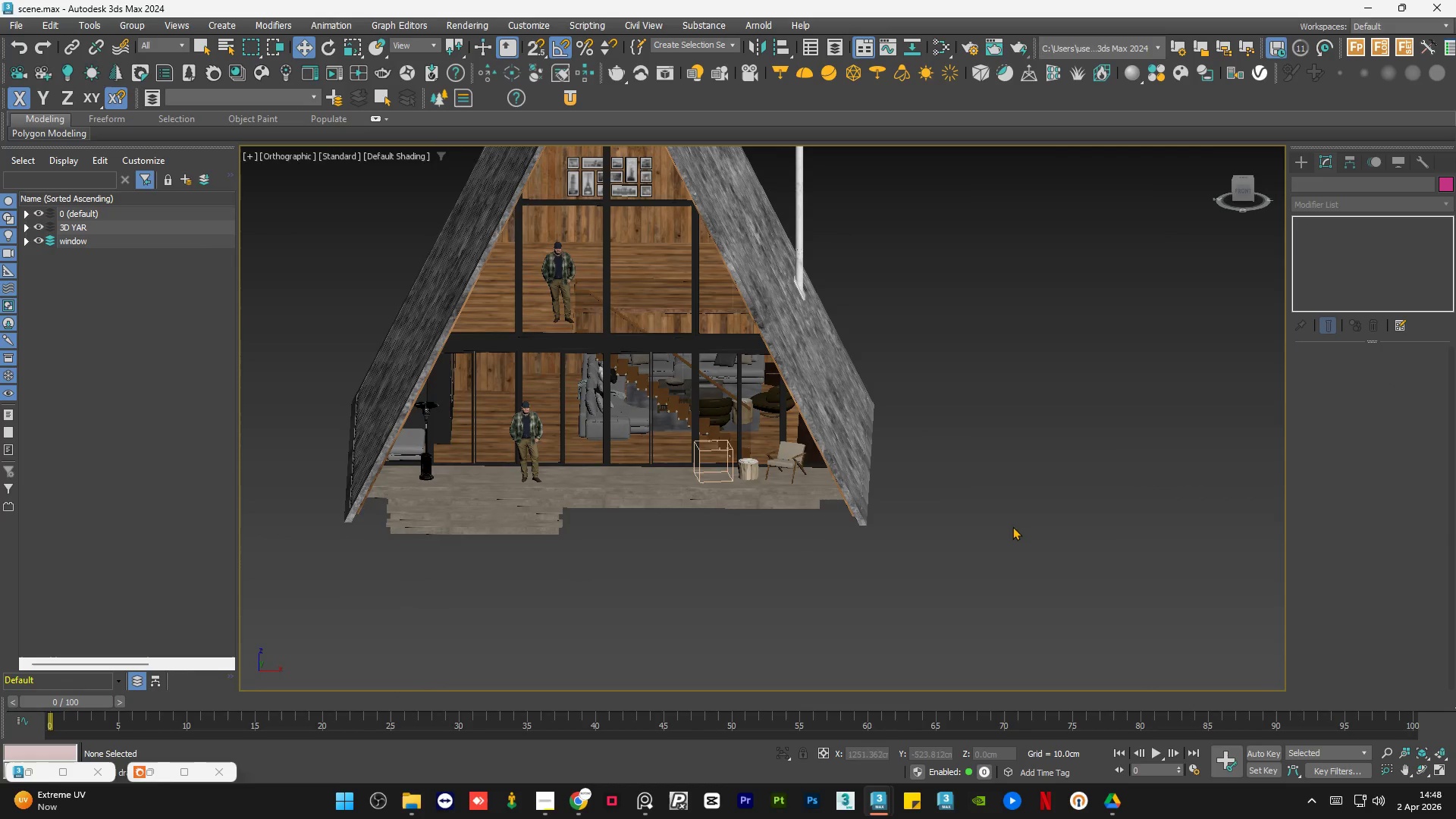 
left_click([723, 563])
 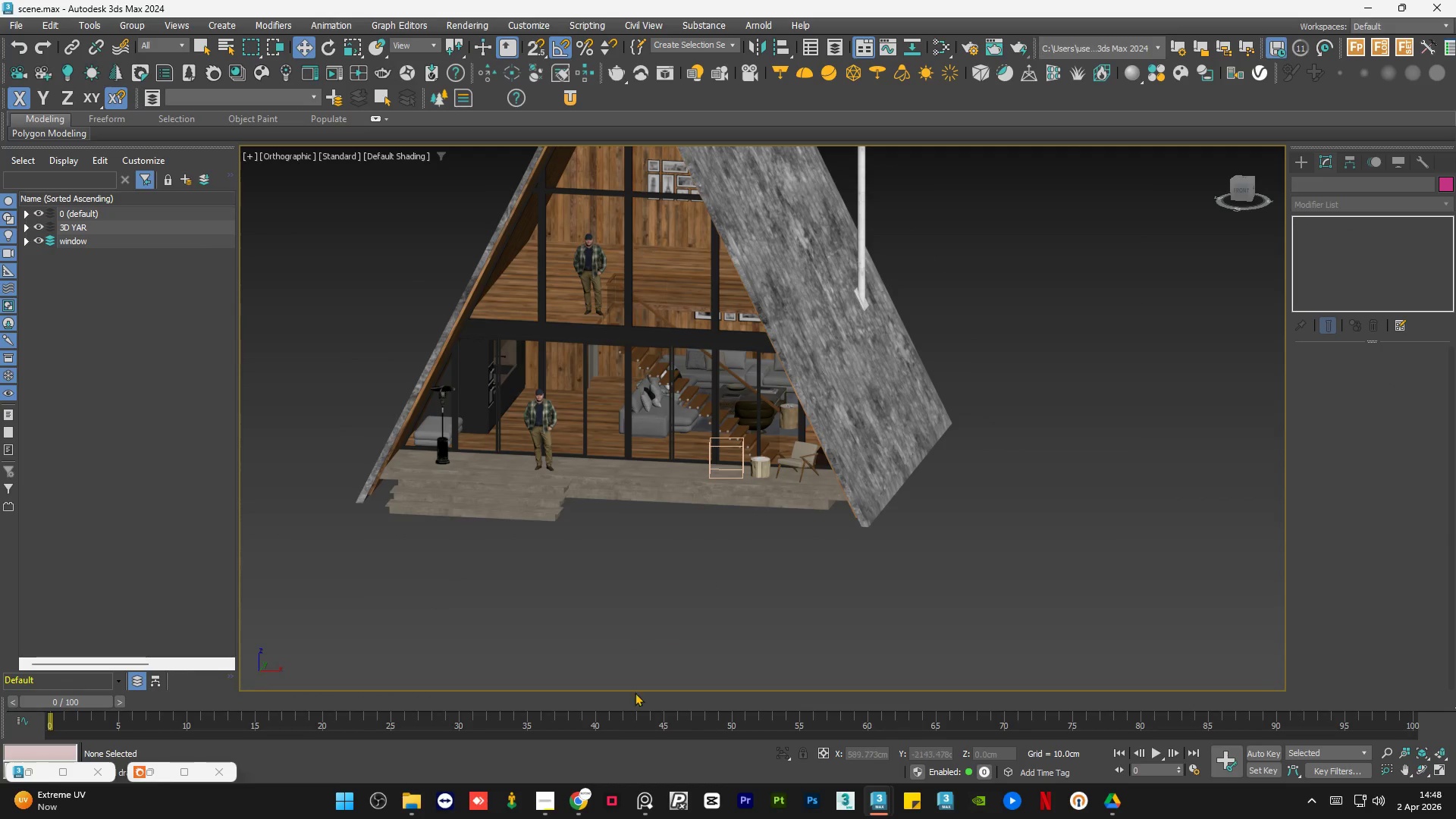 
left_click([416, 809])
 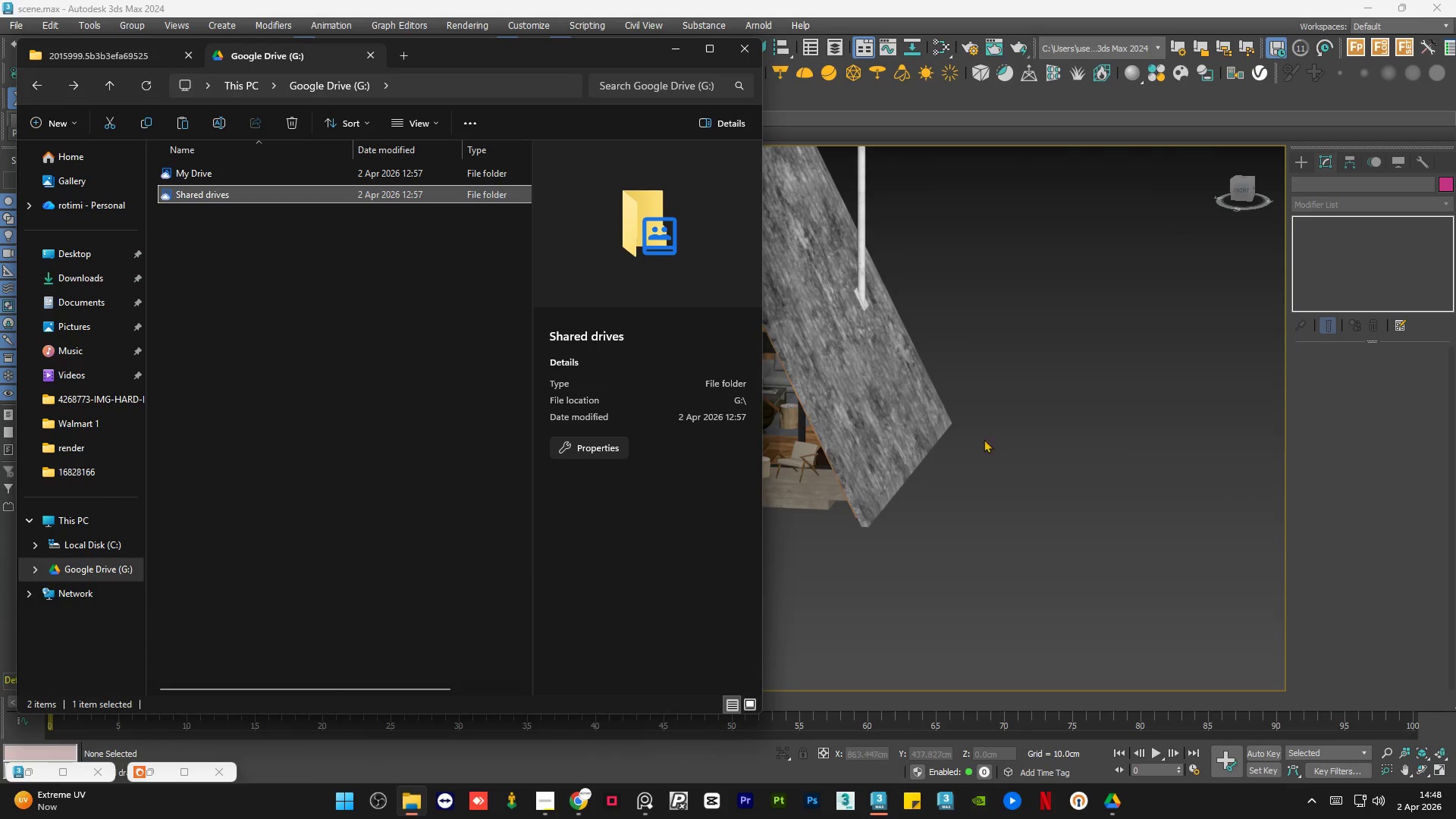 
left_click([1169, 494])
 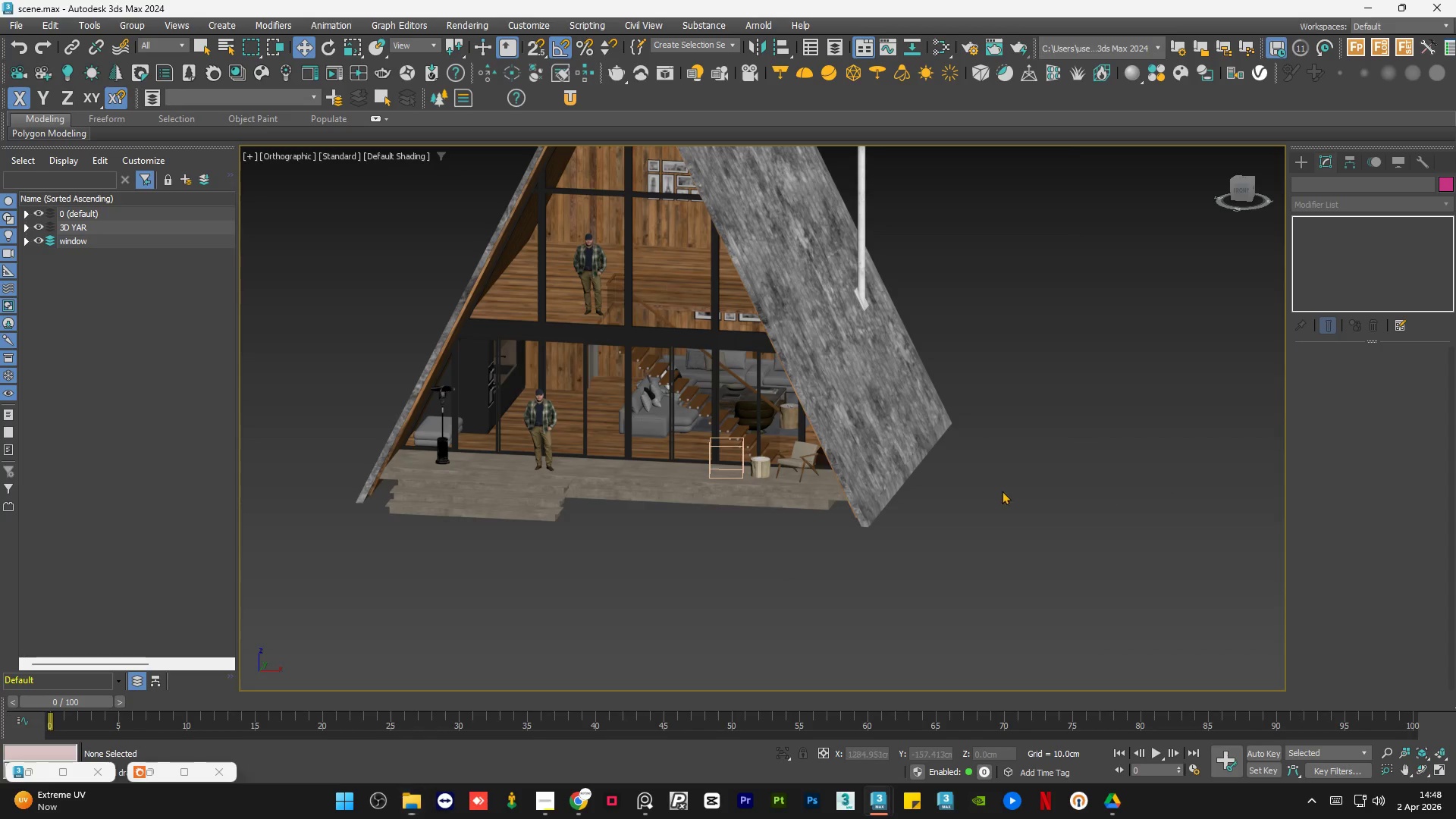 
hold_key(key=AltLeft, duration=0.86)
 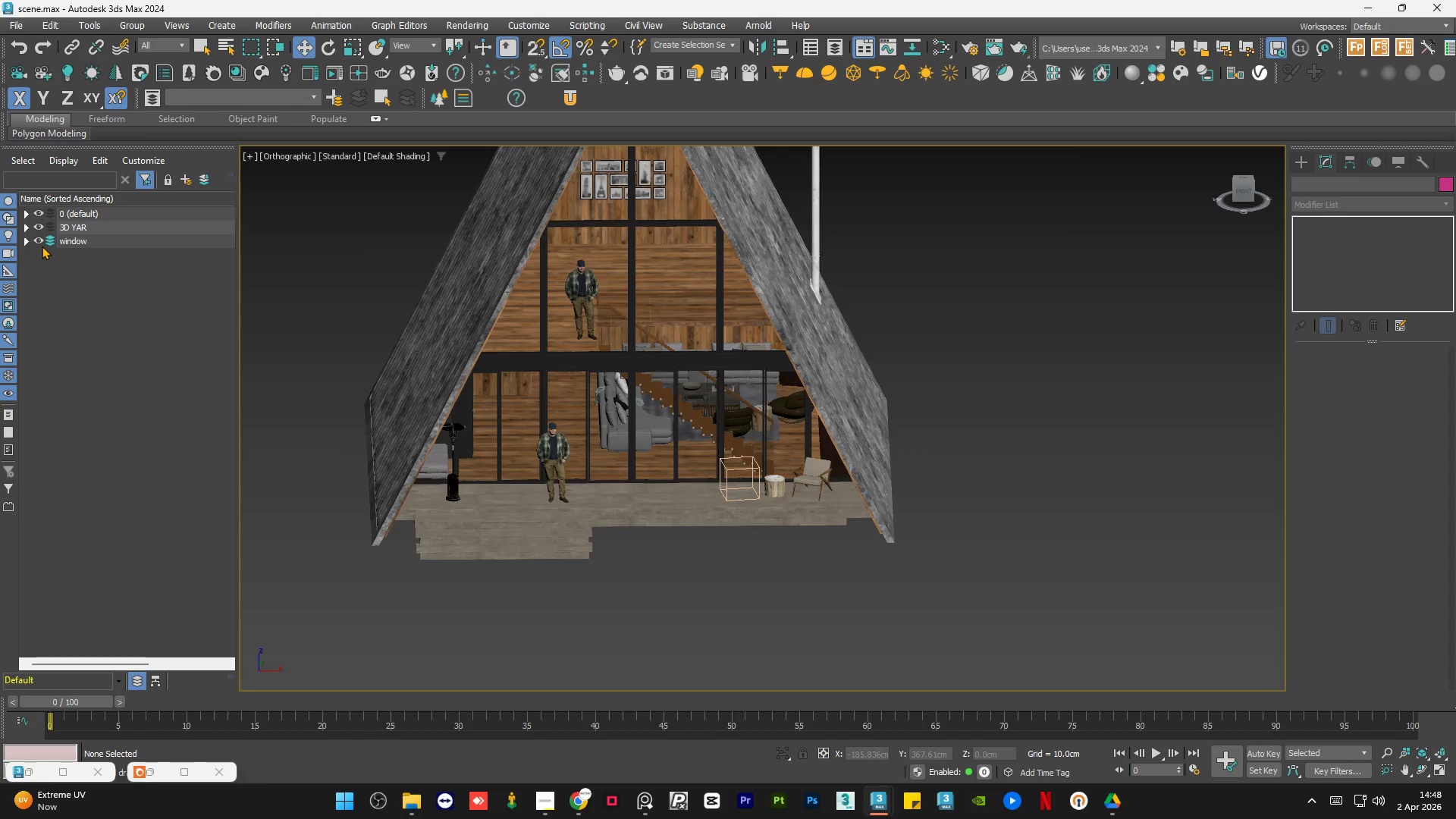 
left_click([39, 240])
 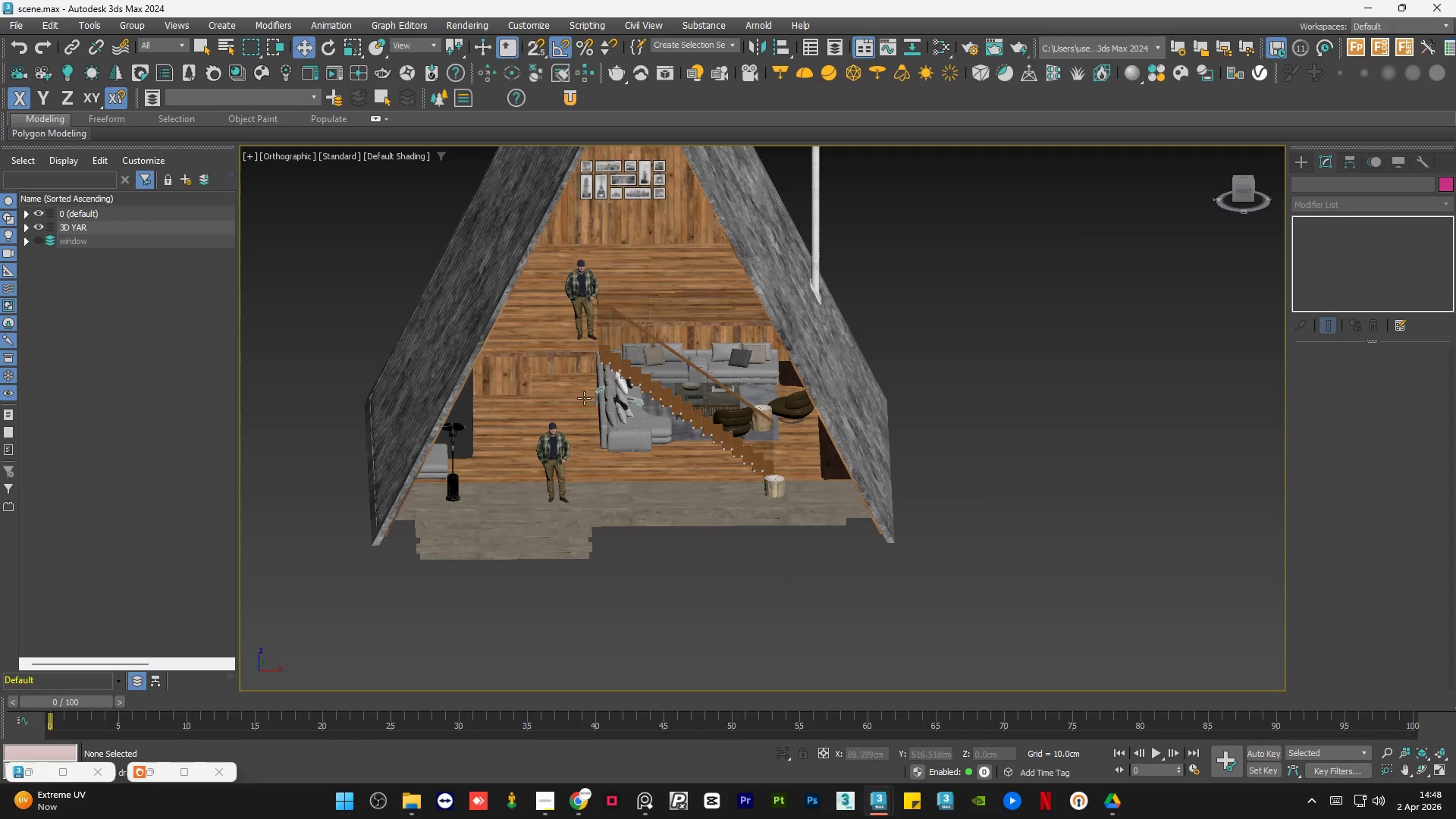 
hold_key(key=AltLeft, duration=0.5)
 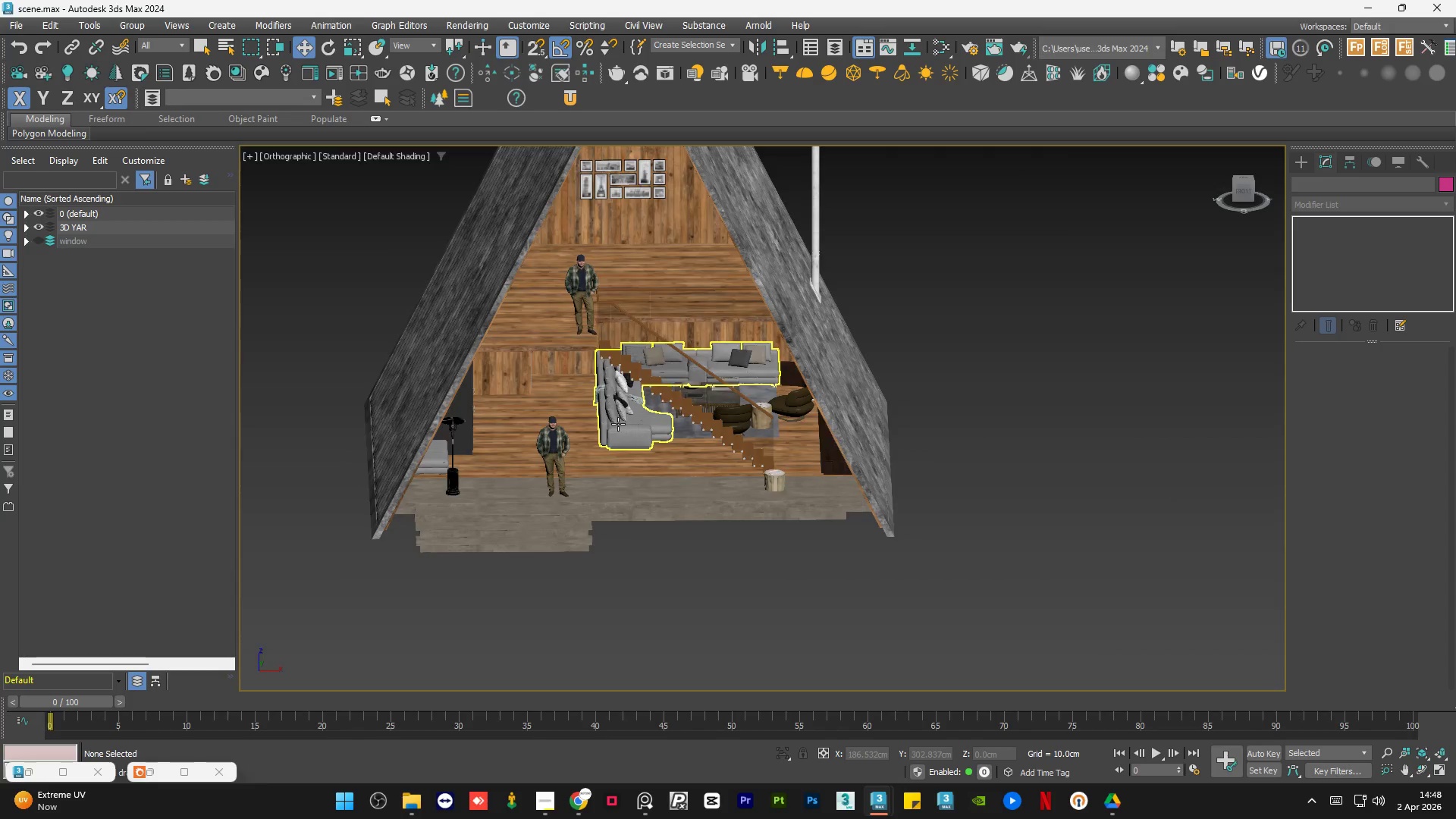 
left_click([618, 424])
 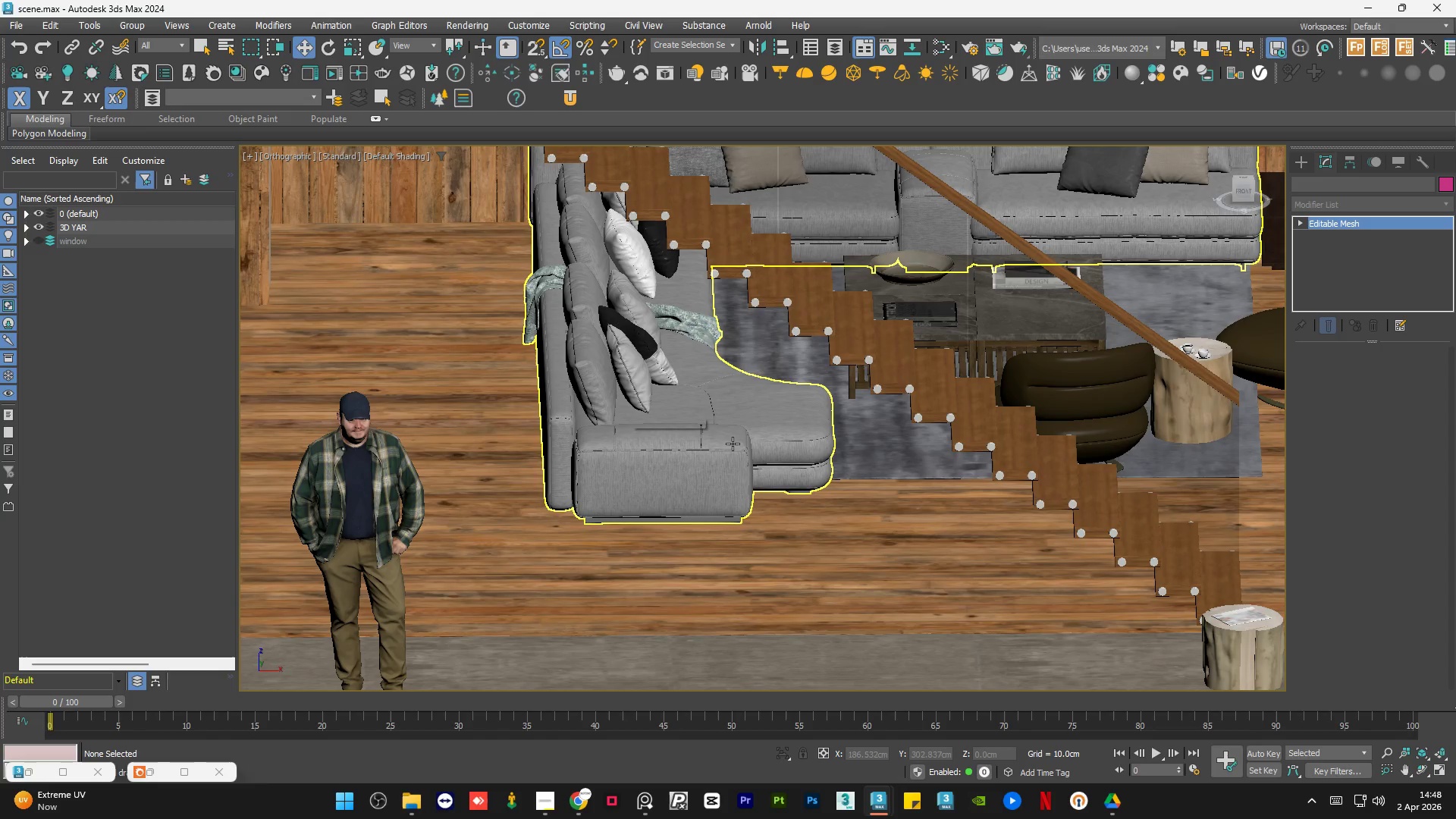 
scroll: coordinate [618, 424], scroll_direction: up, amount: 4.0
 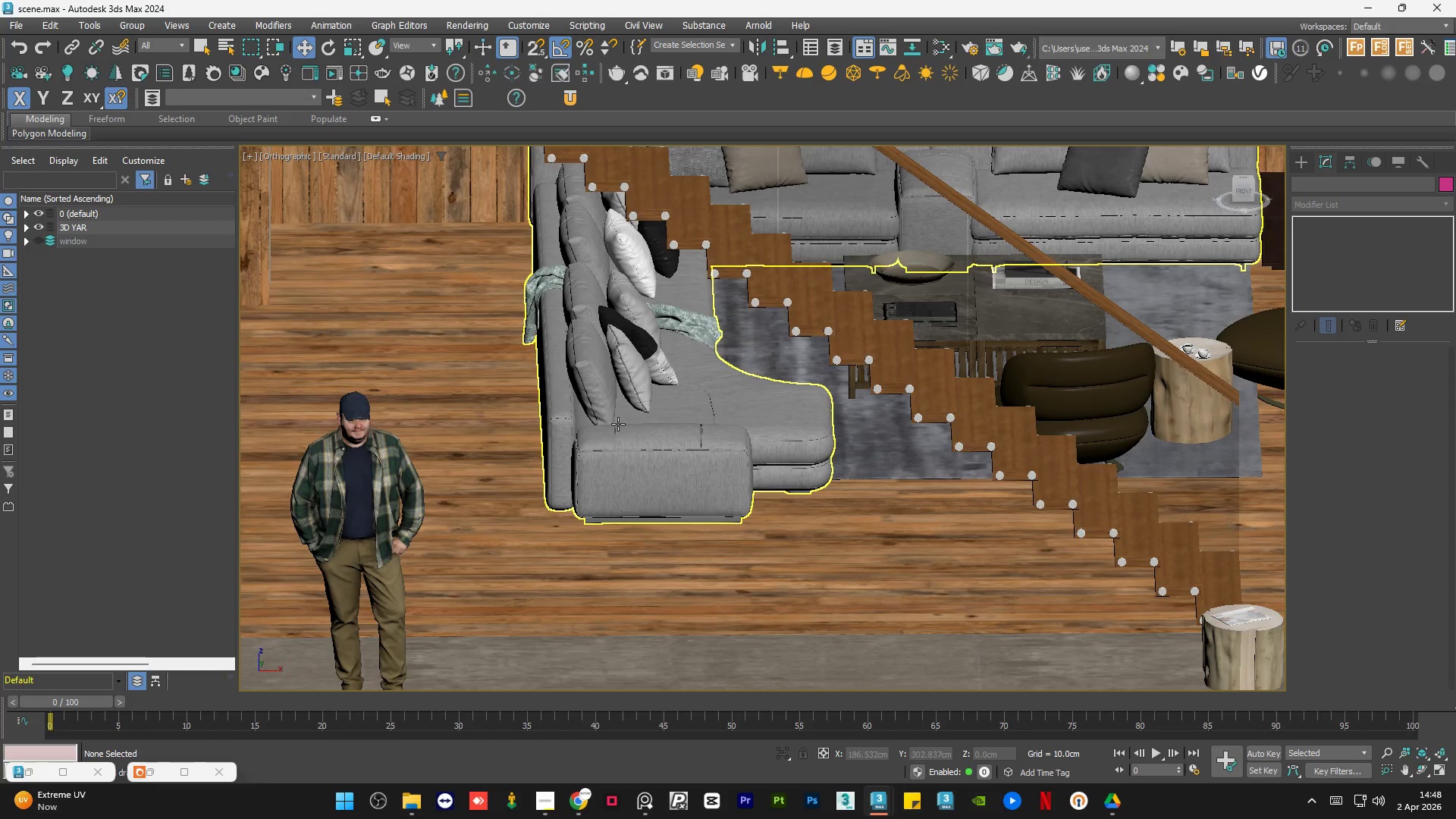 
hold_key(key=ControlLeft, duration=0.7)
left_click([877, 449])
 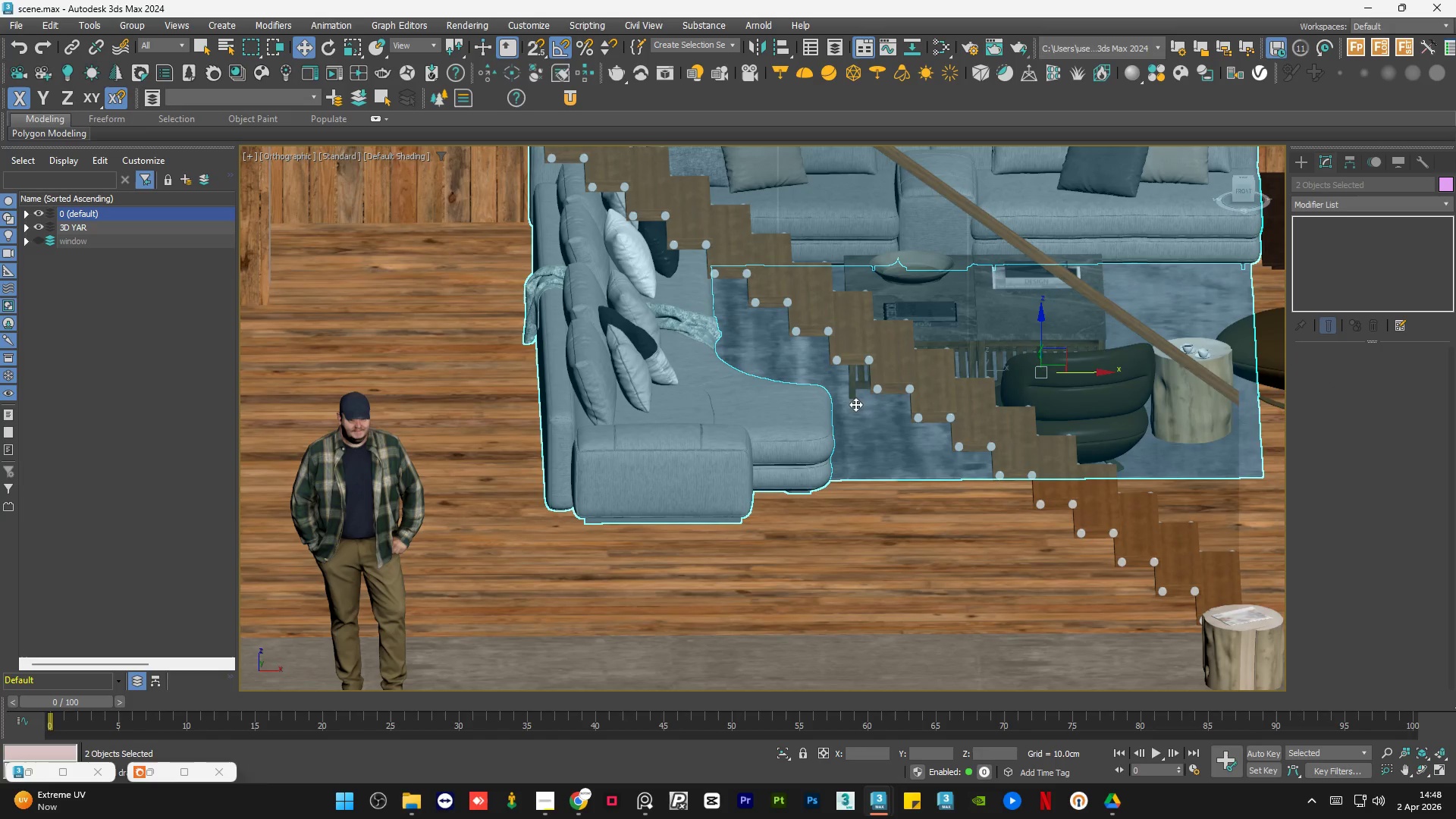 
hold_key(key=ControlLeft, duration=0.62)
left_click([855, 387])
 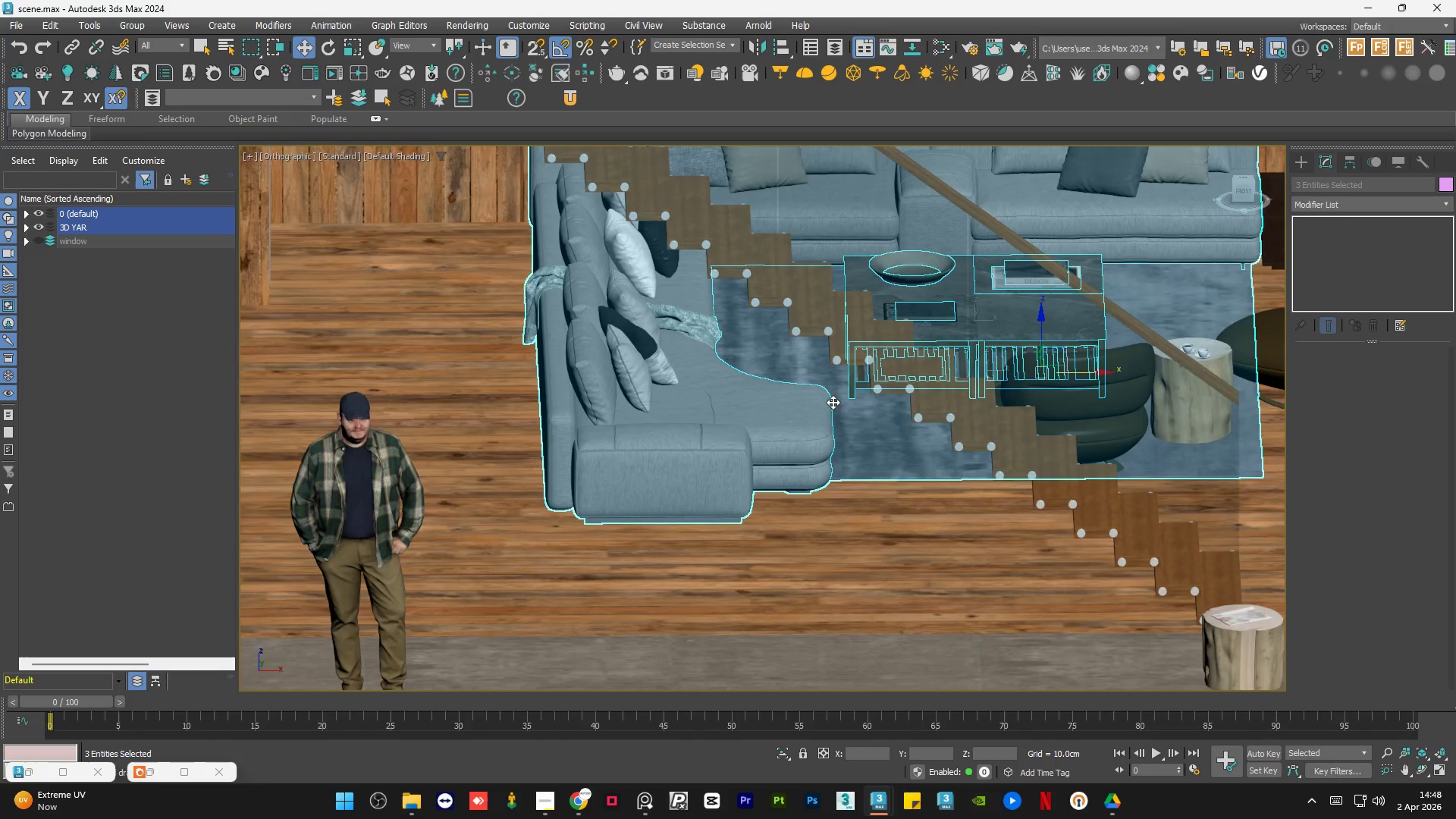 
hold_key(key=AltLeft, duration=1.36)
 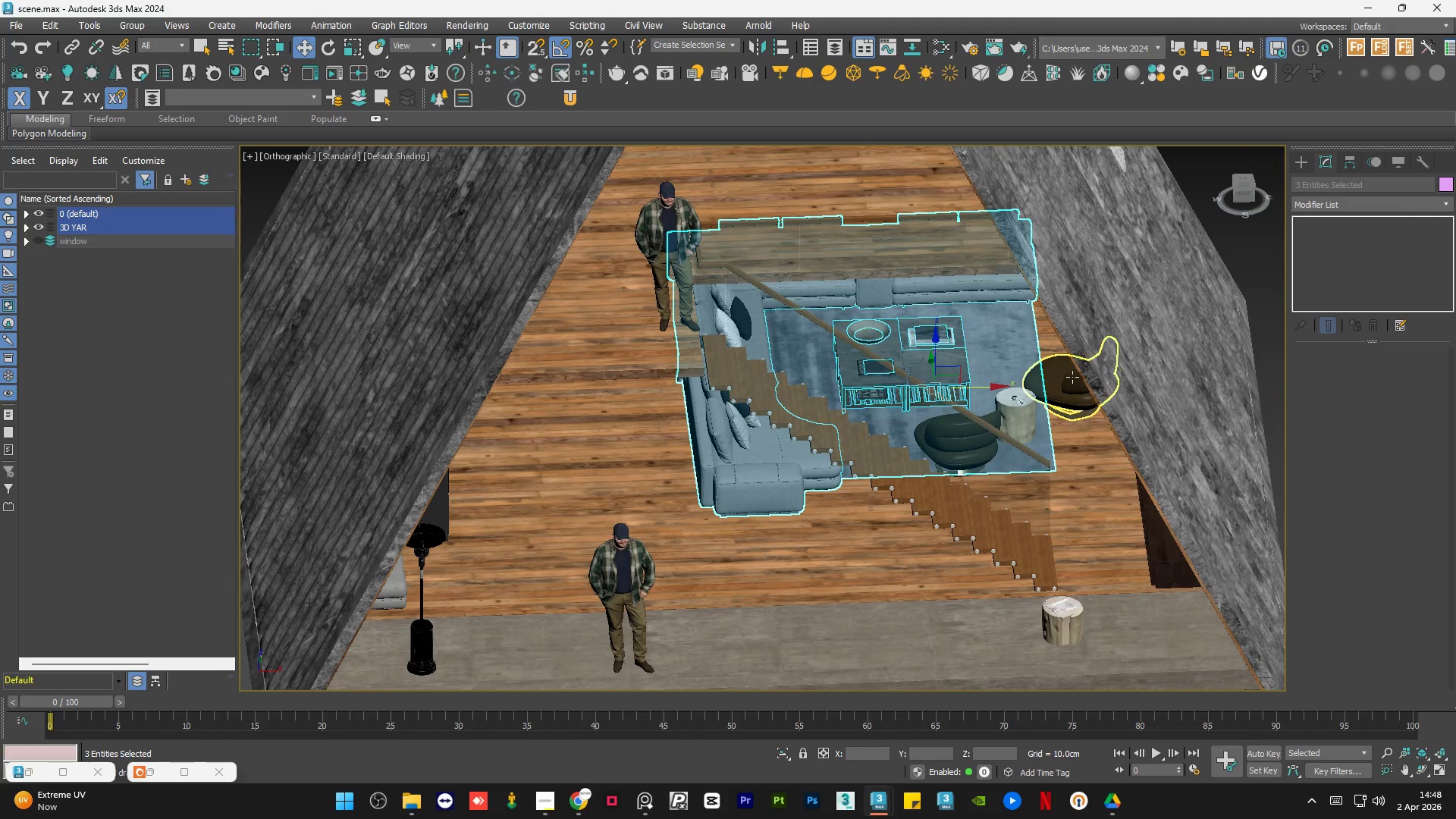 
scroll: coordinate [828, 405], scroll_direction: down, amount: 2.0
 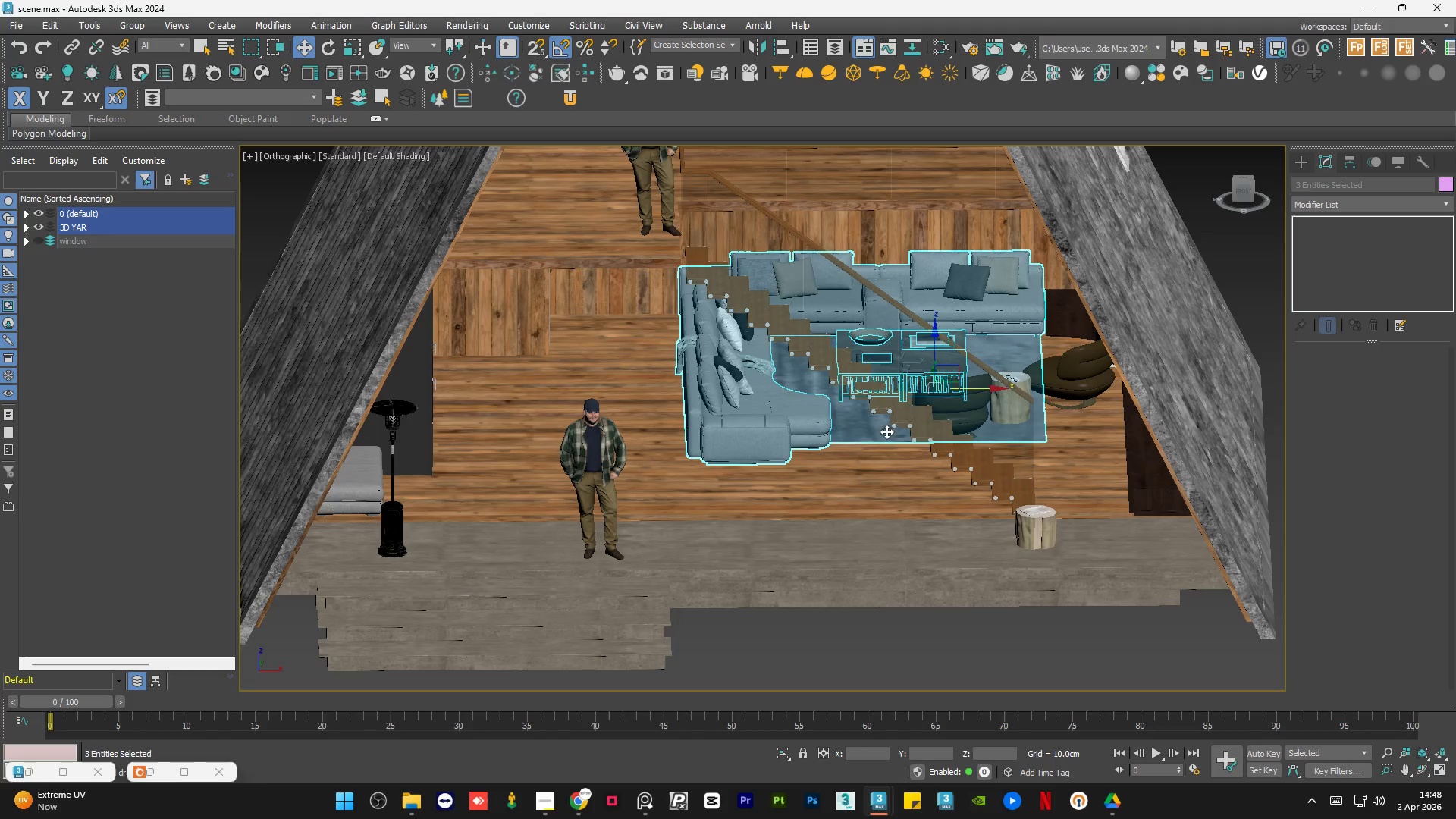 
hold_key(key=ControlLeft, duration=0.47)
left_click([1059, 384])
 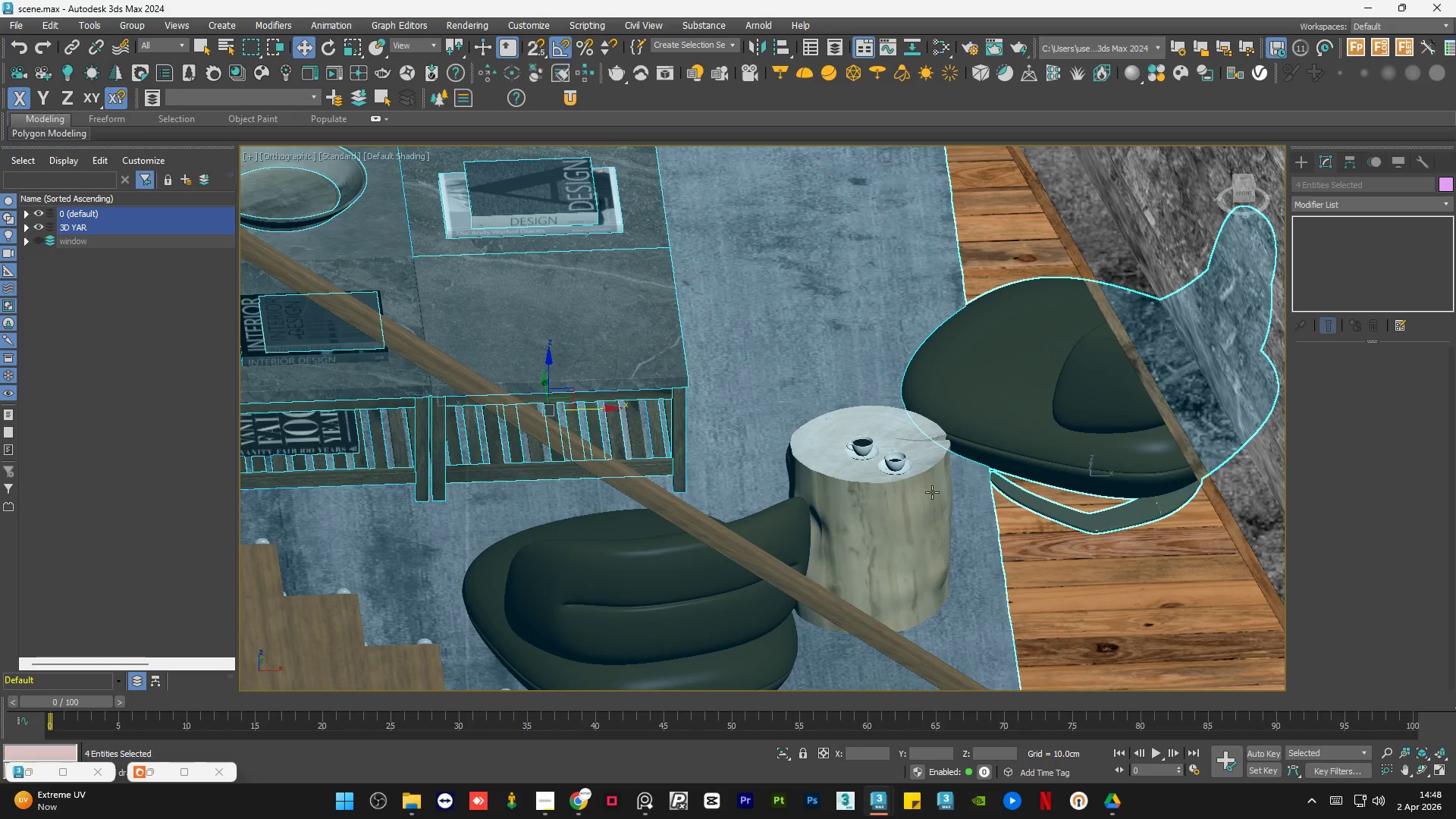 
scroll: coordinate [1059, 384], scroll_direction: up, amount: 4.0
 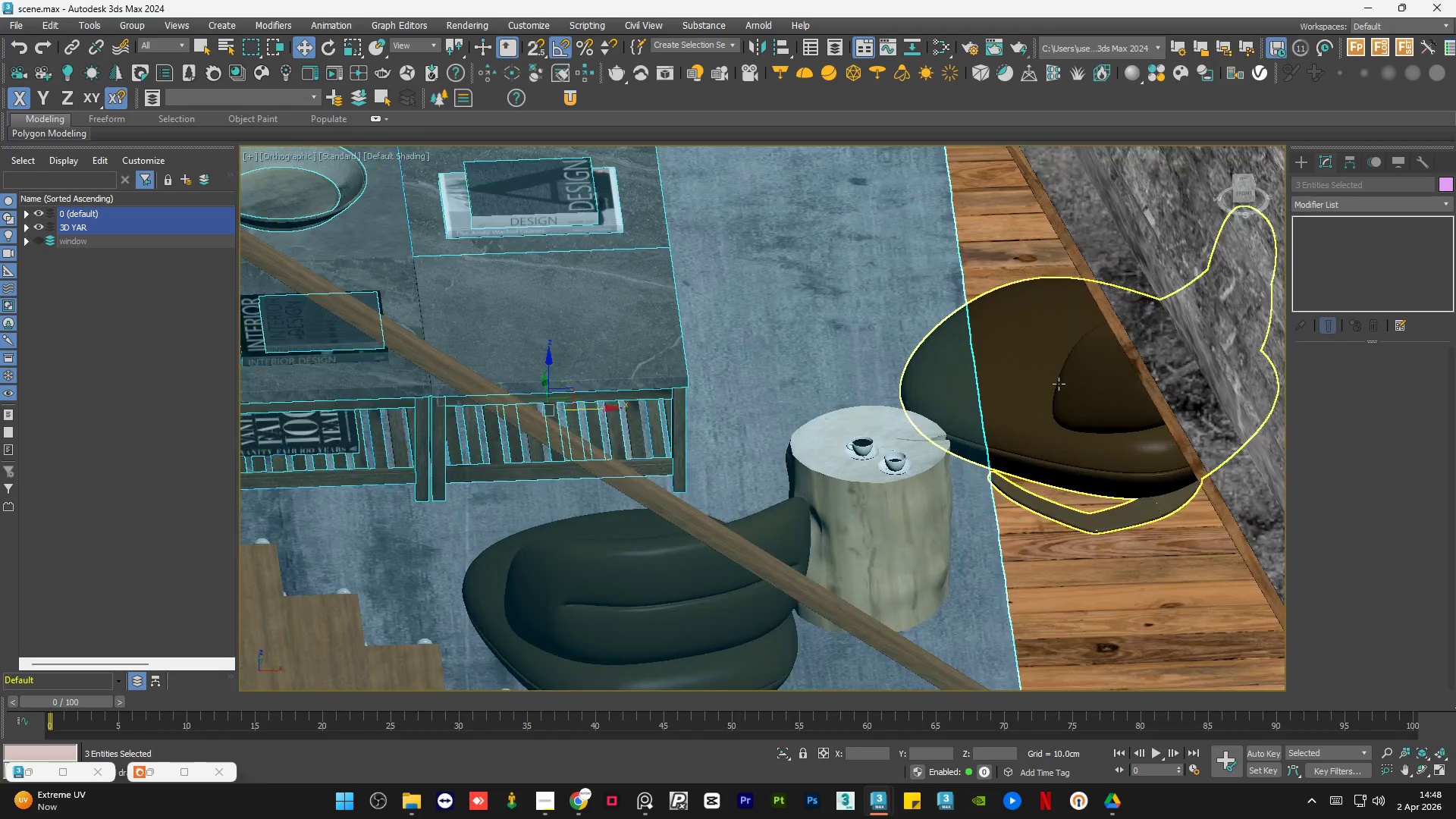 
hold_key(key=ControlLeft, duration=0.56)
left_click([932, 493])
 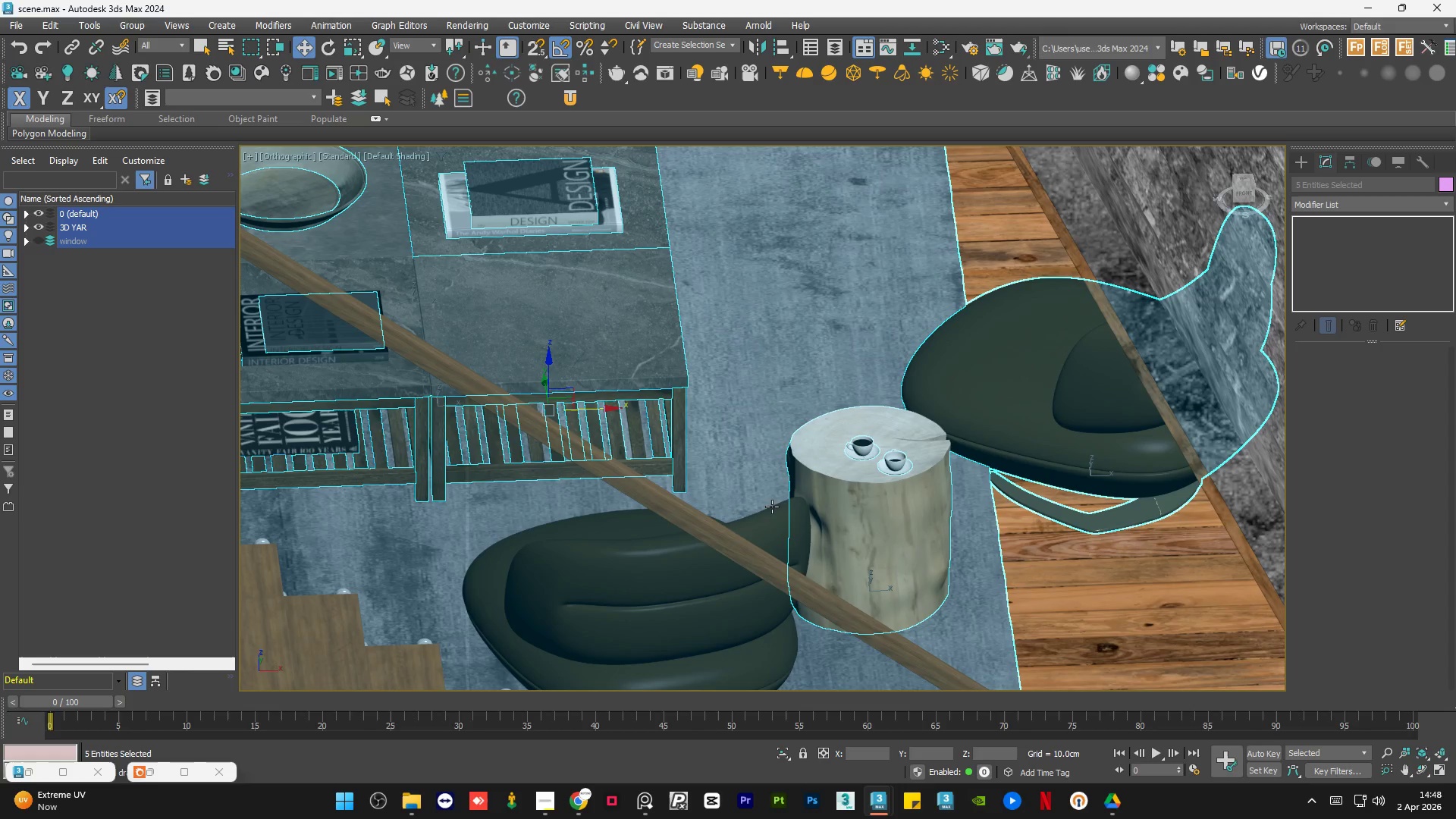 
hold_key(key=ControlLeft, duration=0.98)
left_click([765, 516])
 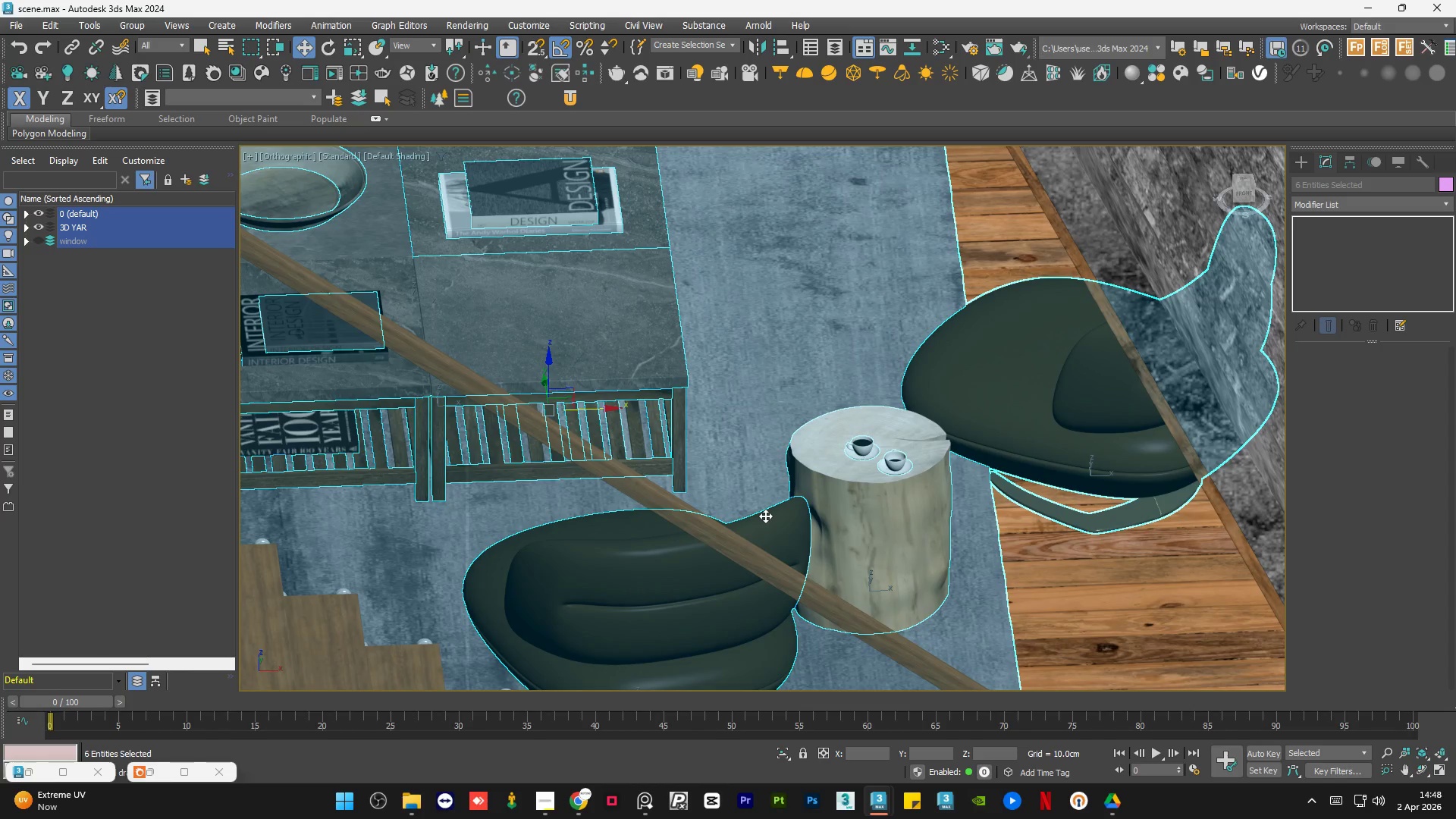 
hold_key(key=AltLeft, duration=0.77)
 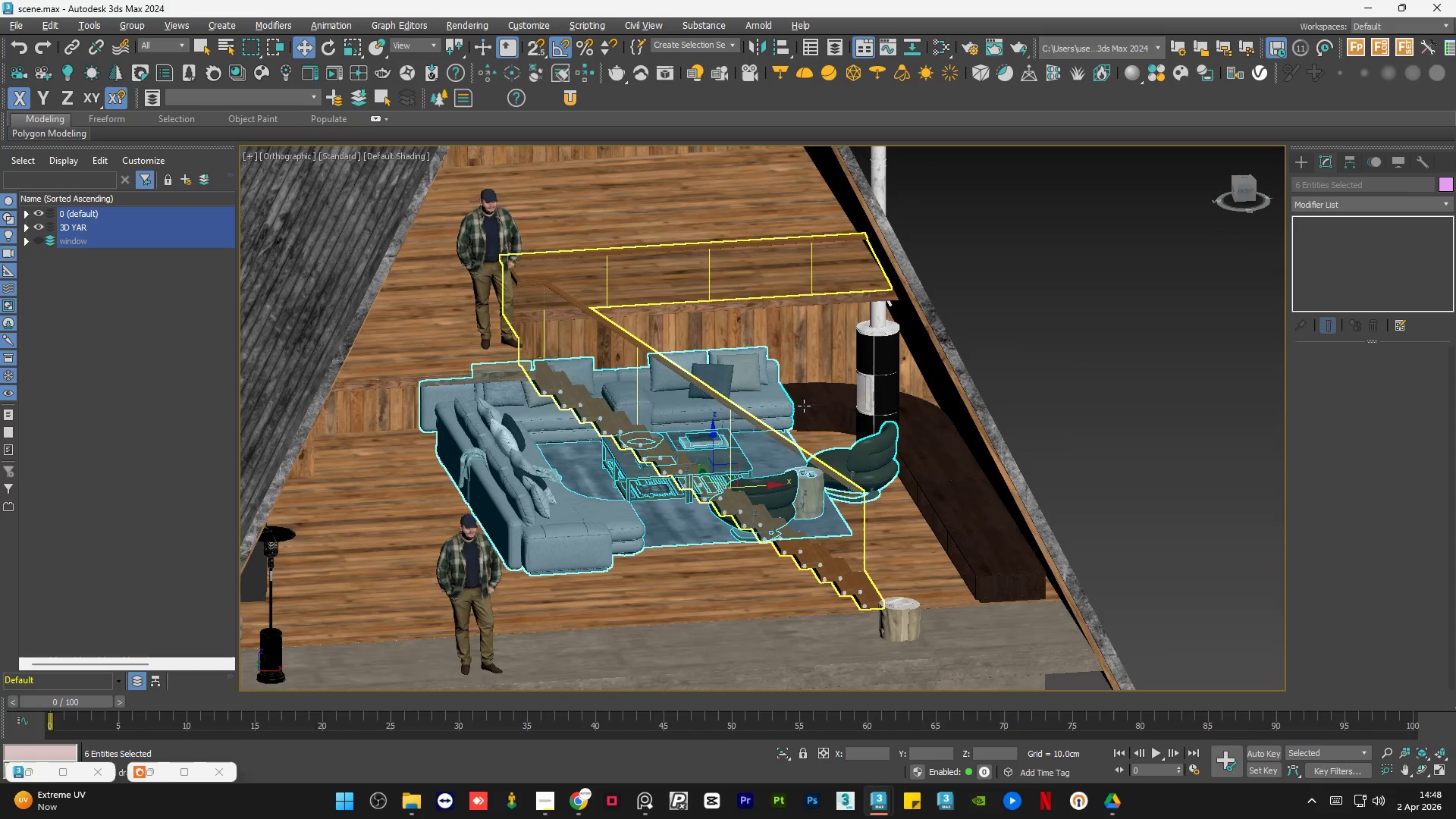 
scroll: coordinate [767, 516], scroll_direction: down, amount: 4.0
 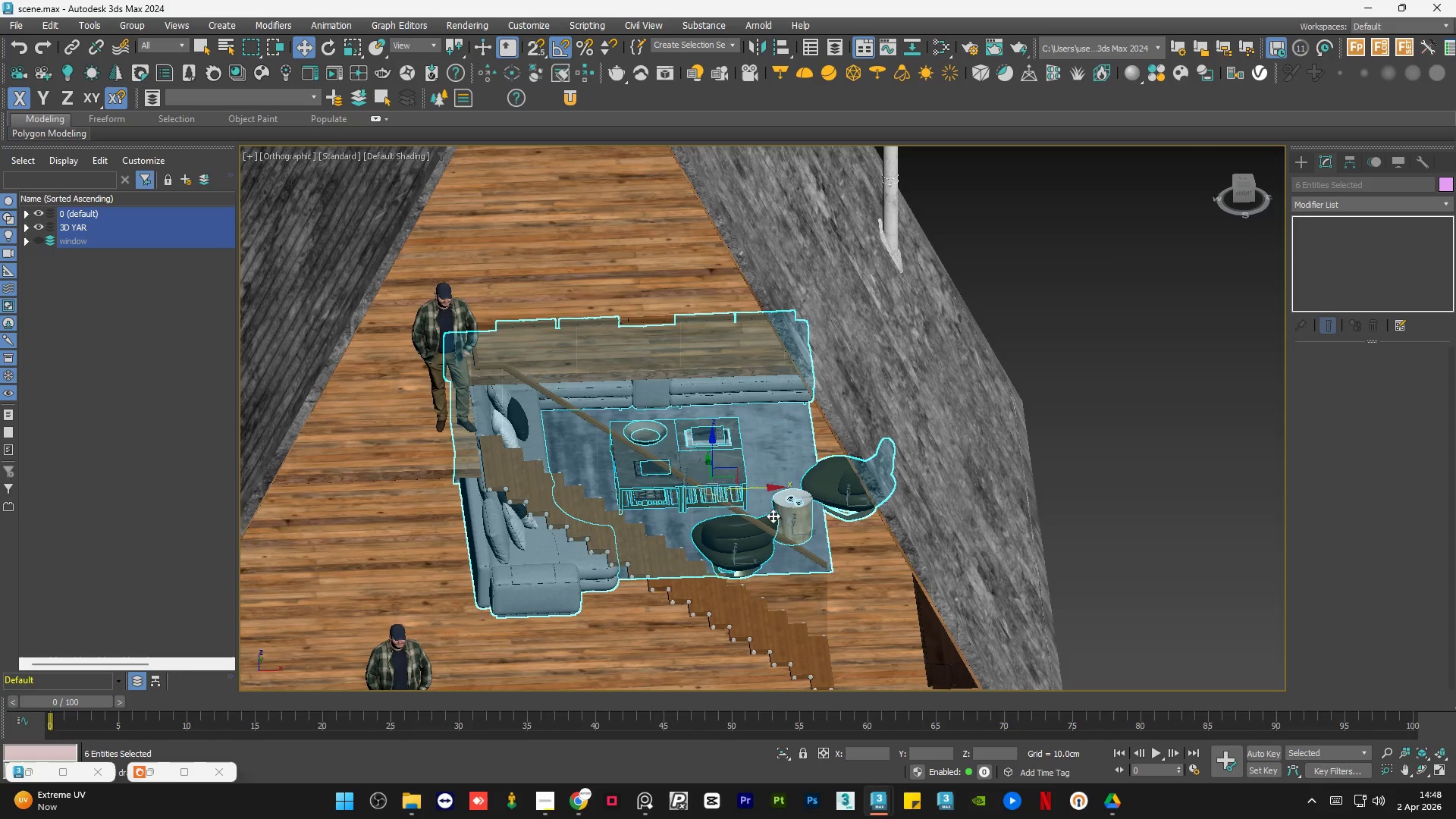 
hold_key(key=ControlLeft, duration=0.58)
left_click([817, 399])
 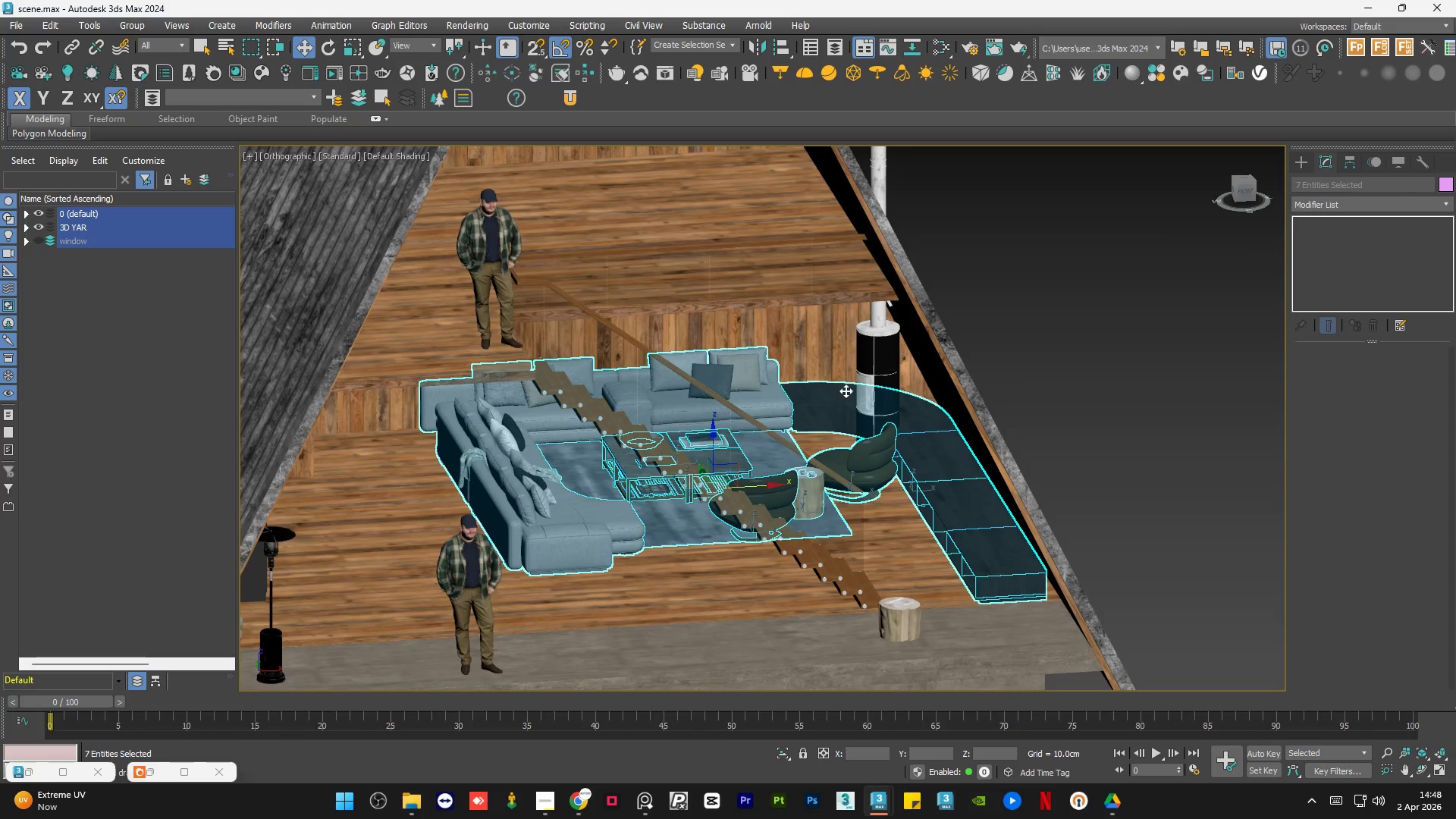 
hold_key(key=ControlLeft, duration=0.7)
left_click([876, 372])
 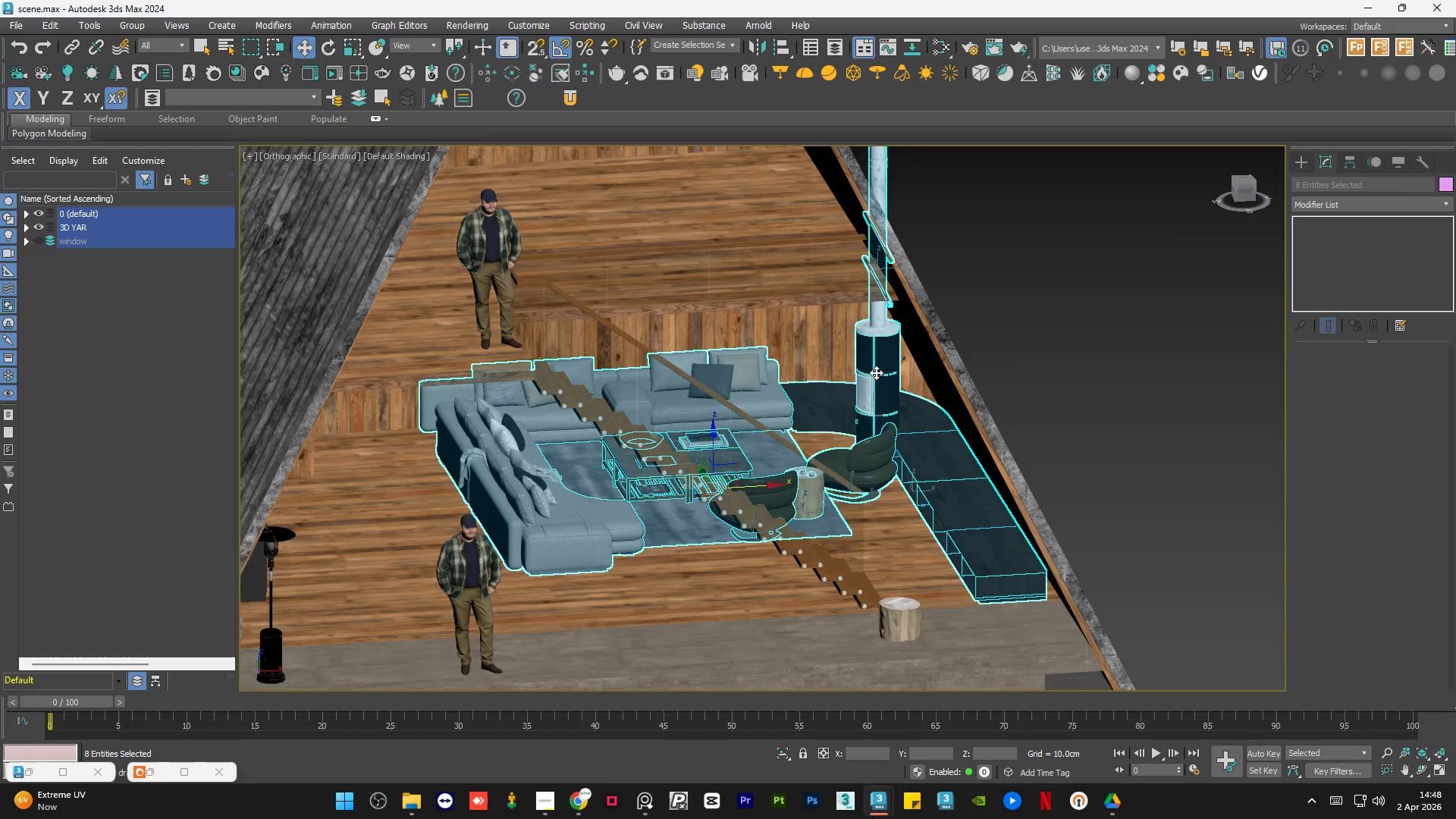 
hold_key(key=AltLeft, duration=0.61)
 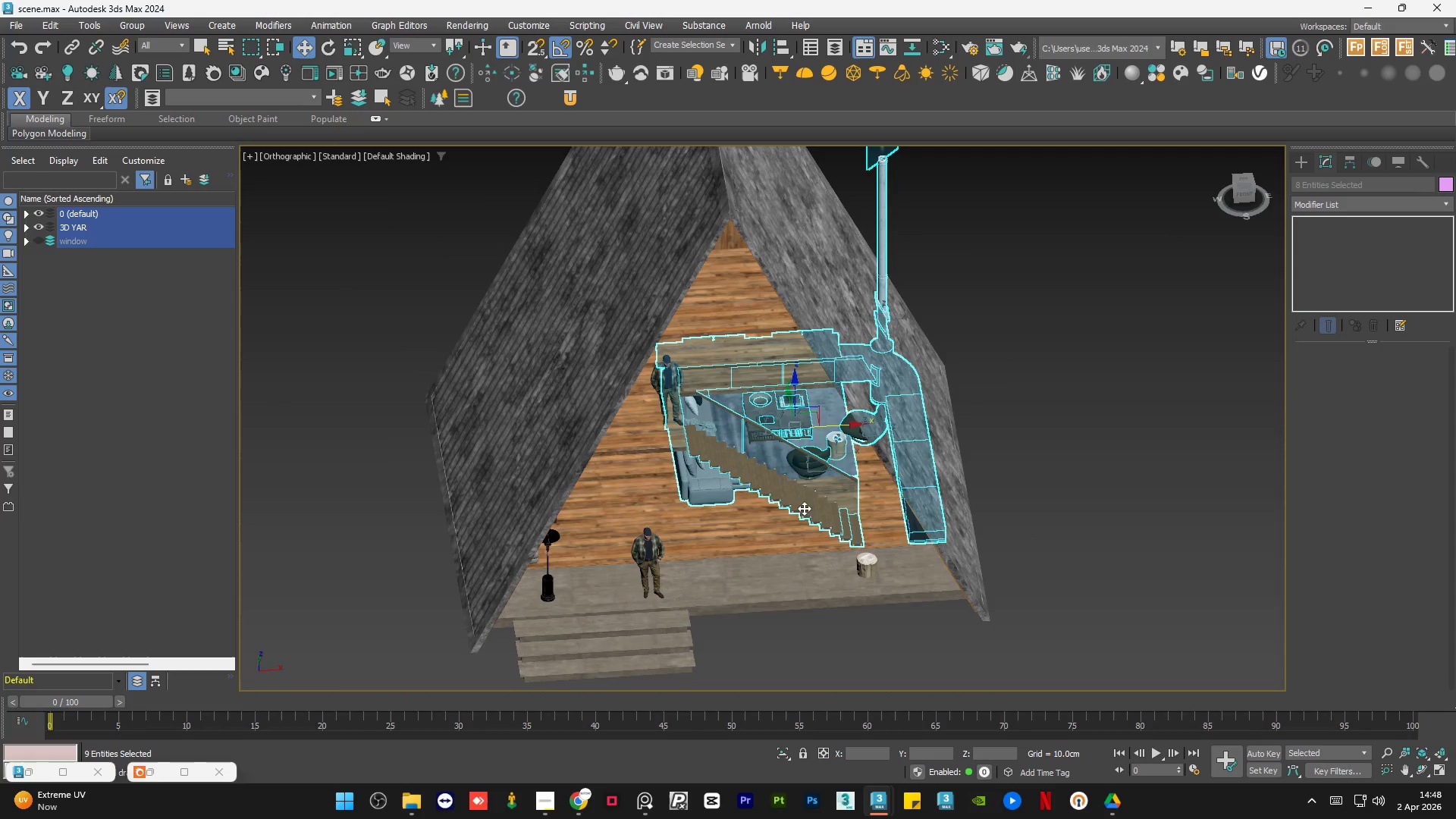 
scroll: coordinate [876, 372], scroll_direction: down, amount: 2.0
 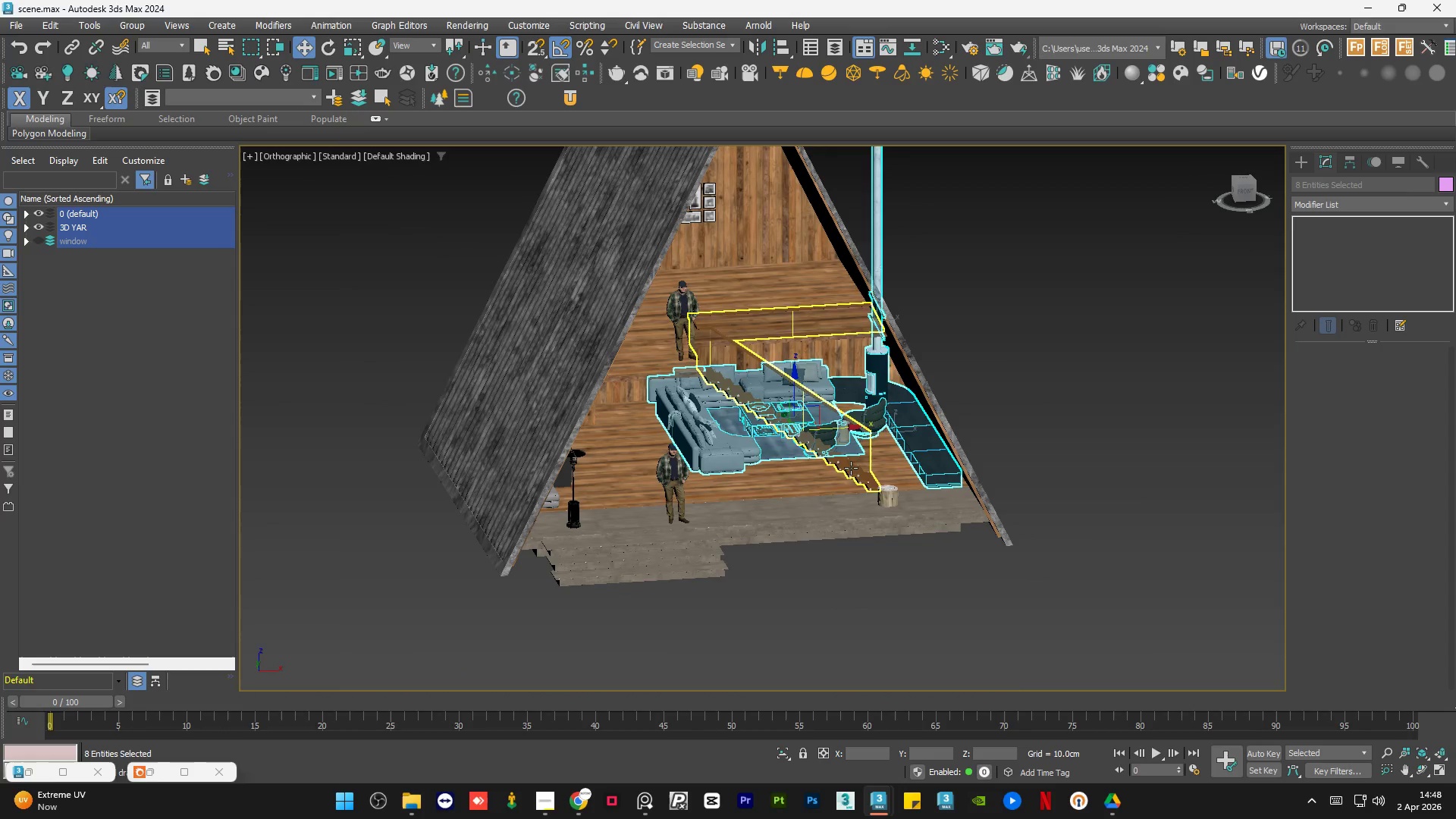 
hold_key(key=AltLeft, duration=1.76)
hold_key(key=ControlLeft, duration=0.45)
left_click([804, 508])
 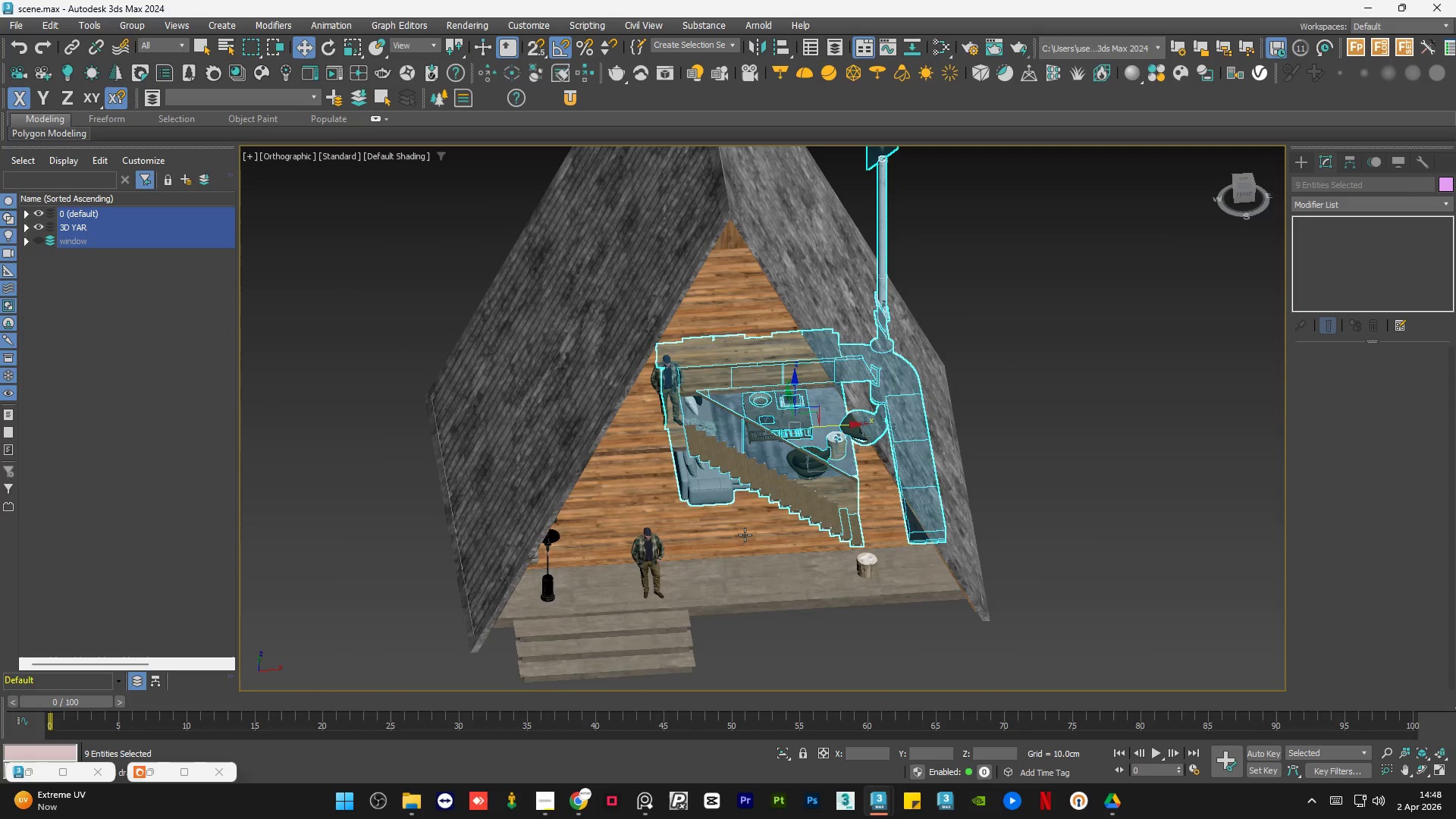 
hold_key(key=ControlLeft, duration=0.38)
double_click([742, 536])
 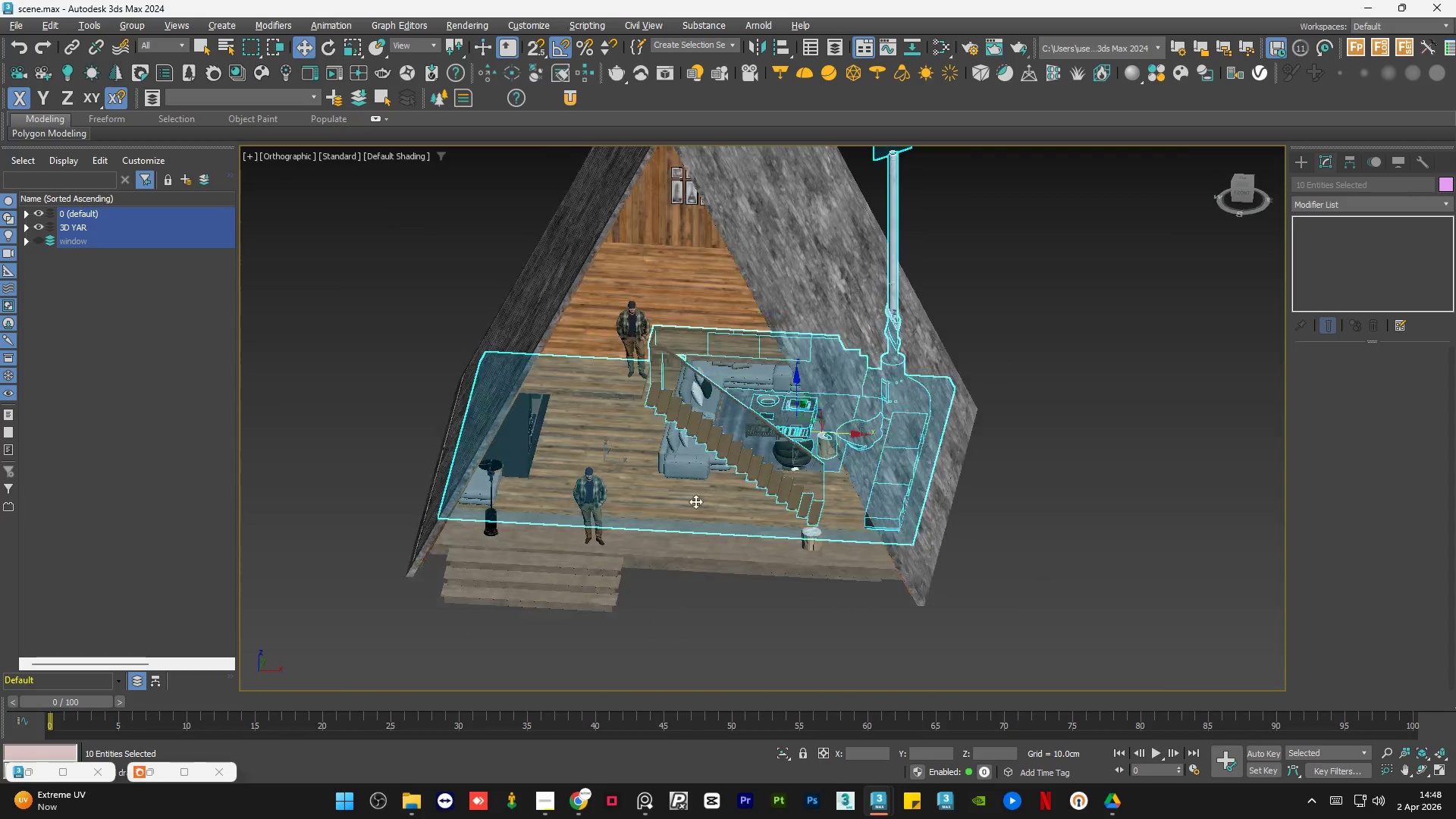 
hold_key(key=AltLeft, duration=0.44)
 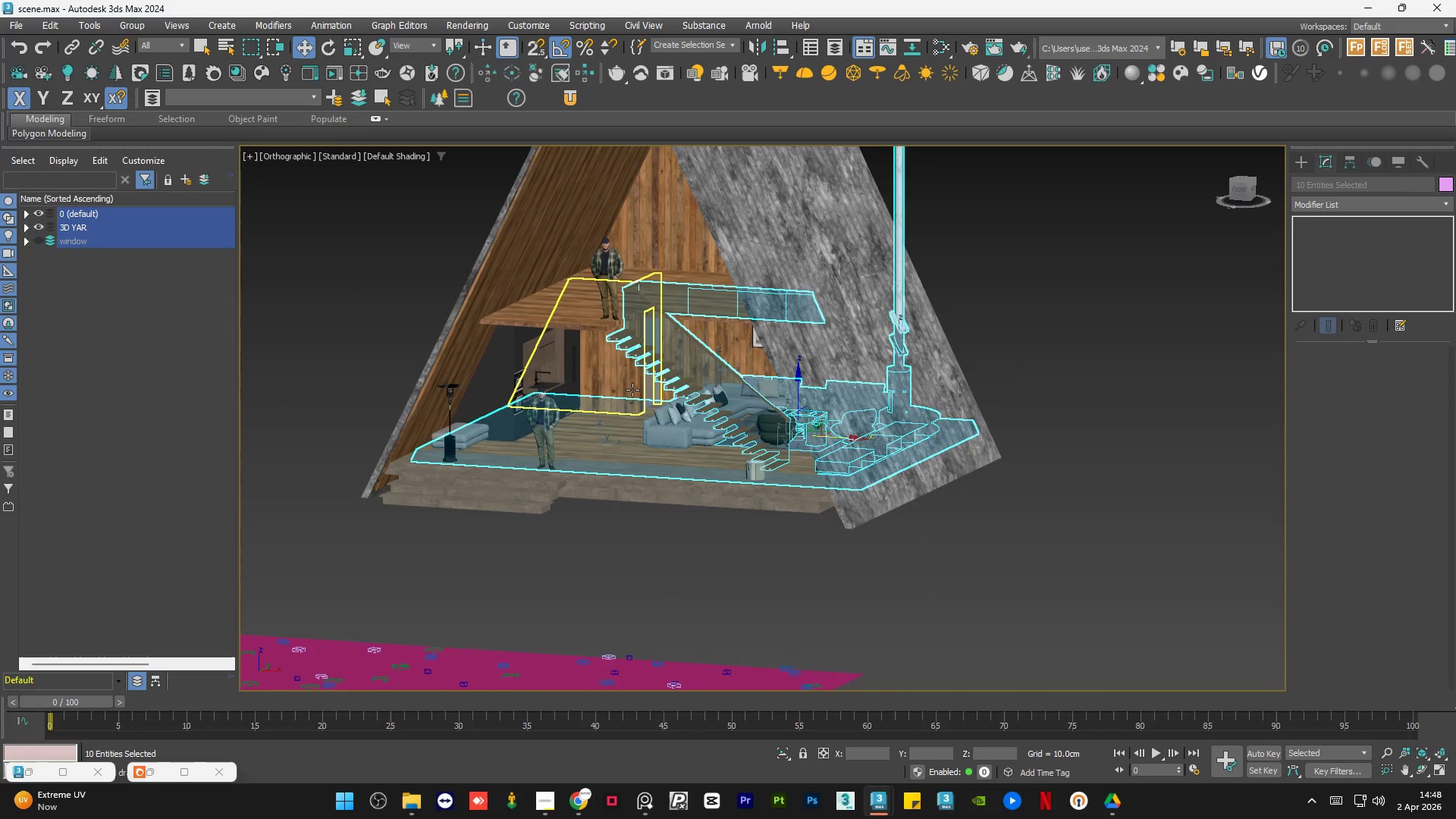 
hold_key(key=AltLeft, duration=3.22)
hold_key(key=ControlLeft, duration=0.55)
left_click([632, 390])
 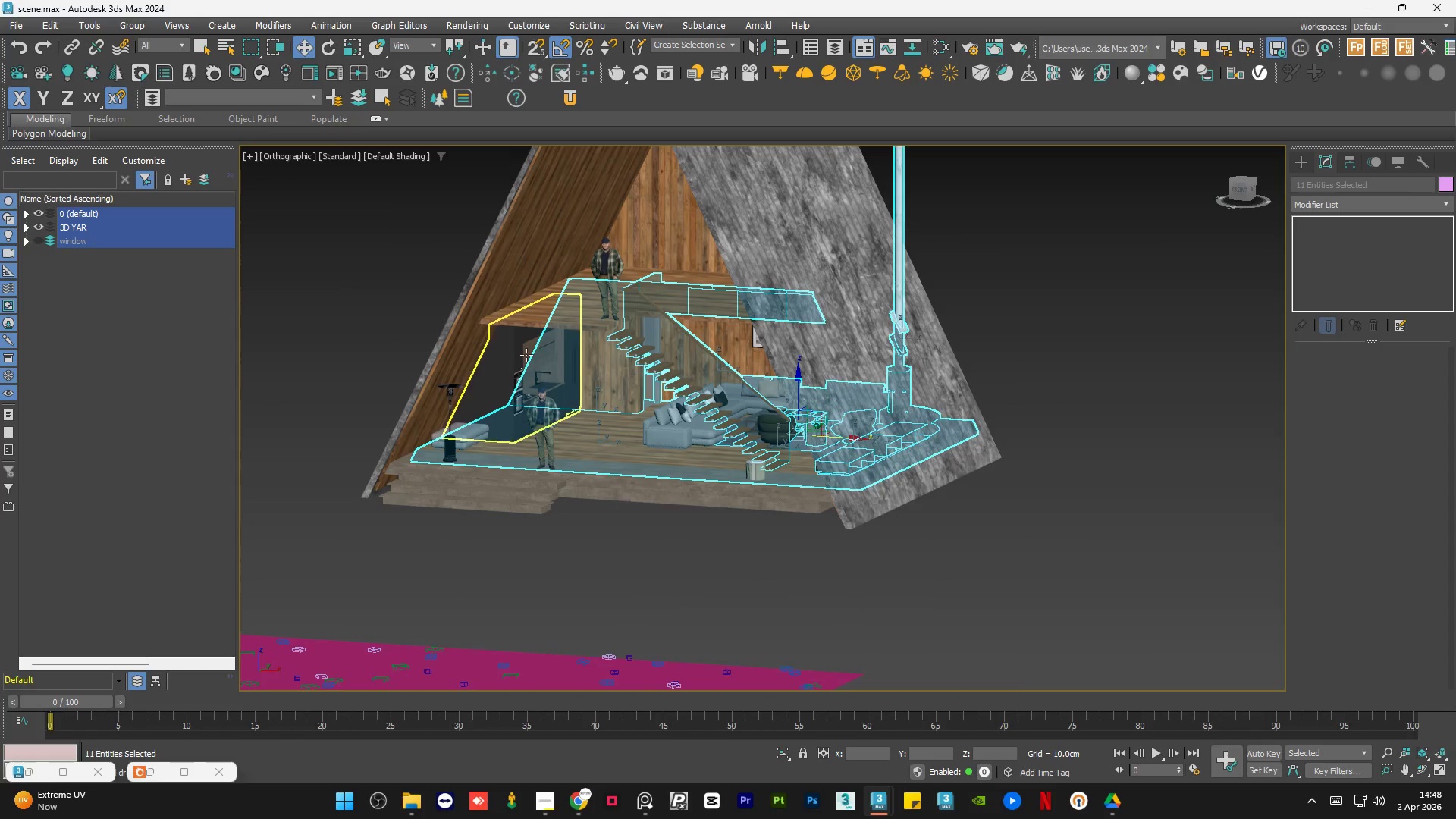 
hold_key(key=ControlLeft, duration=0.53)
left_click([526, 355])
 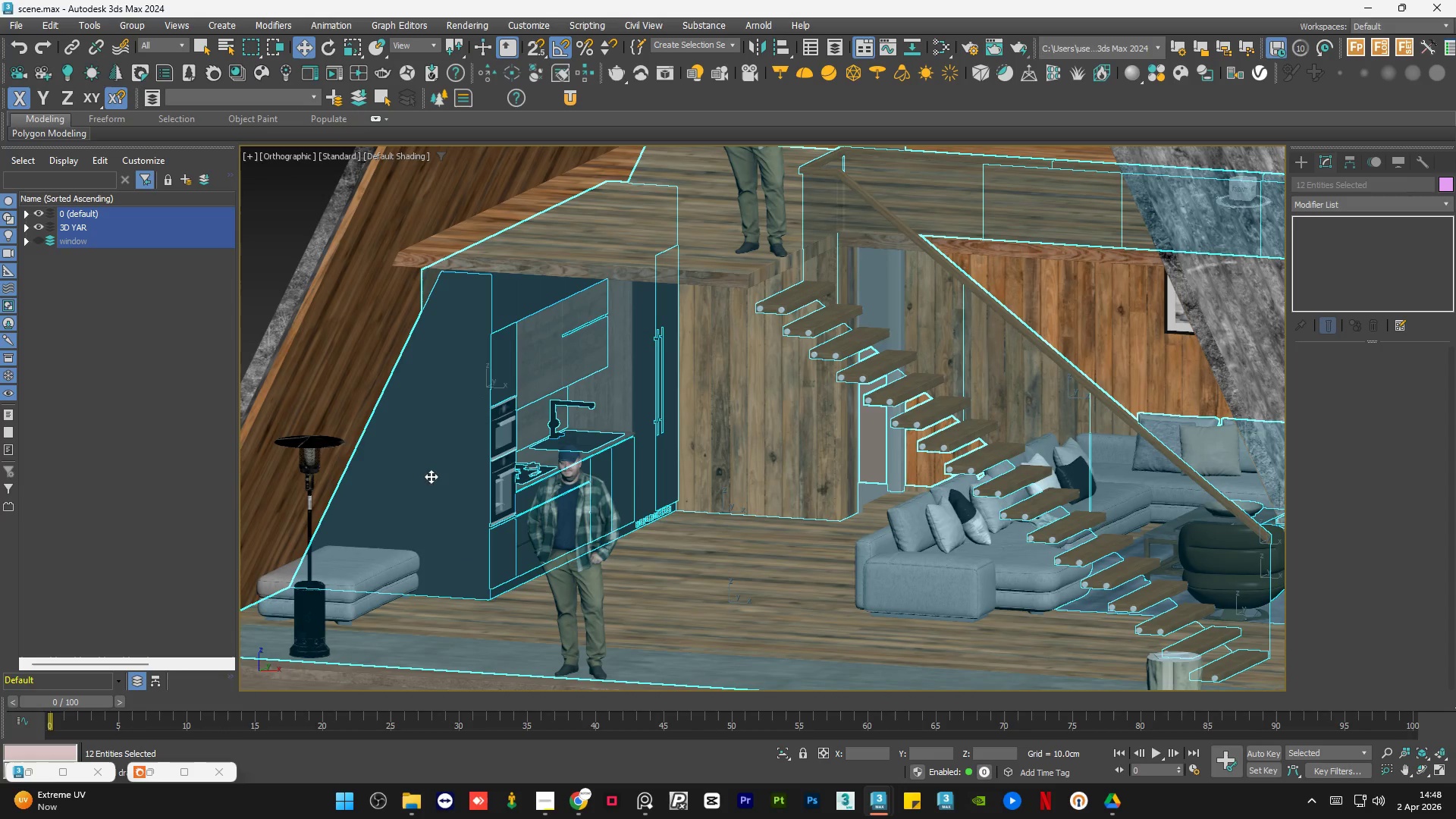 
scroll: coordinate [526, 355], scroll_direction: up, amount: 3.0
 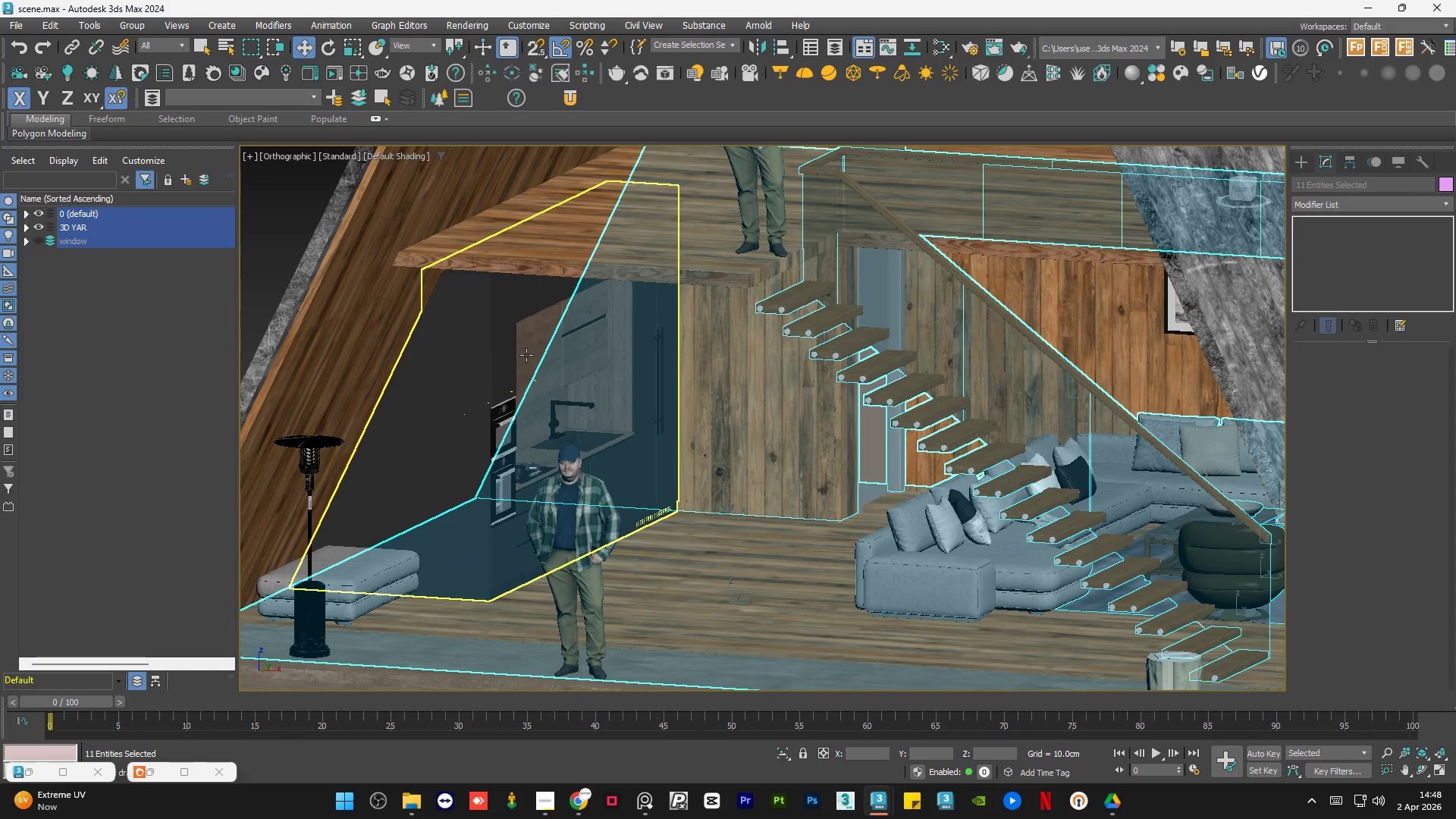 
hold_key(key=ControlLeft, duration=0.58)
left_click([363, 562])
 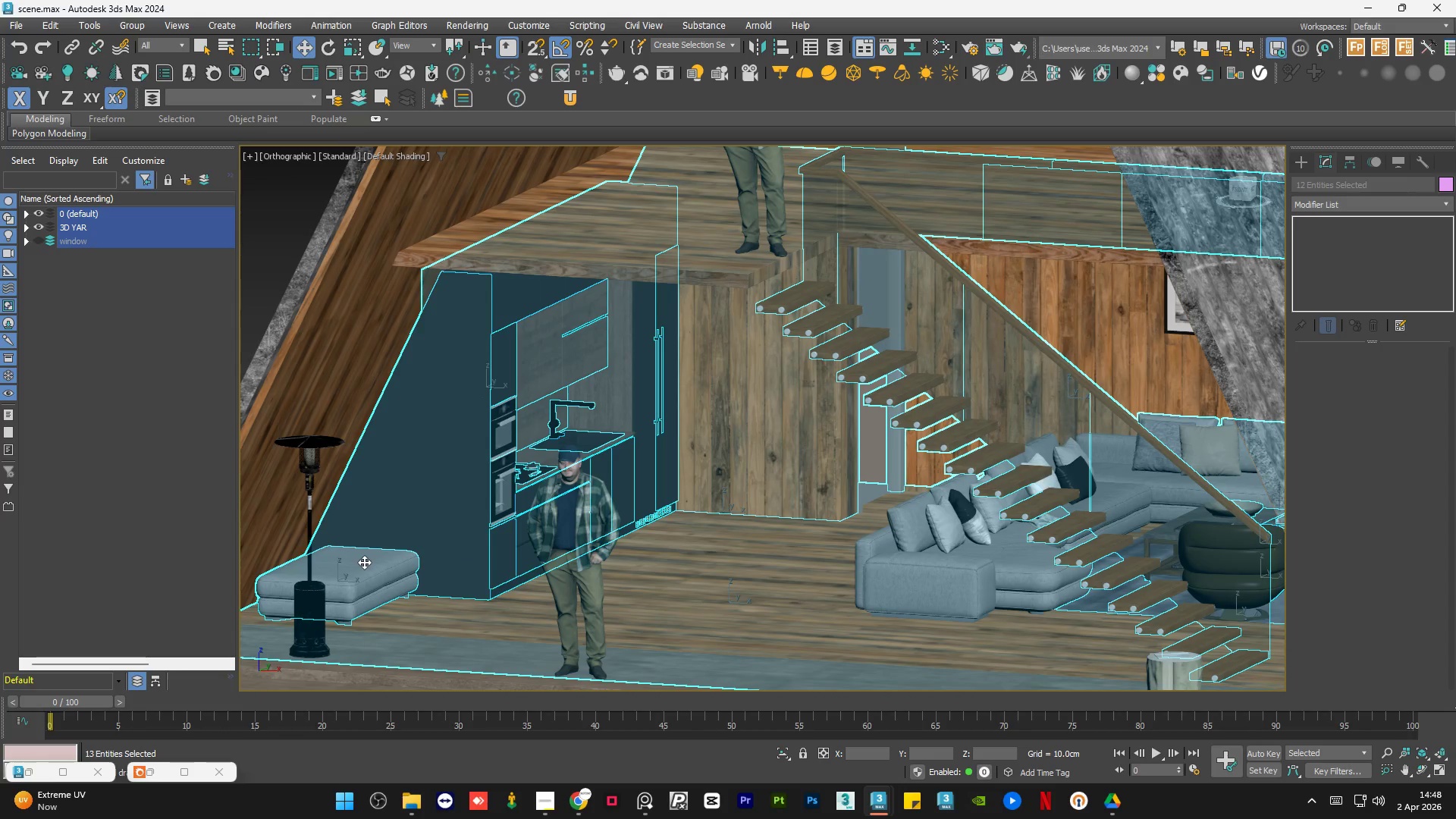 
hold_key(key=AltLeft, duration=1.28)
scroll: coordinate [680, 470], scroll_direction: down, amount: 3.0
 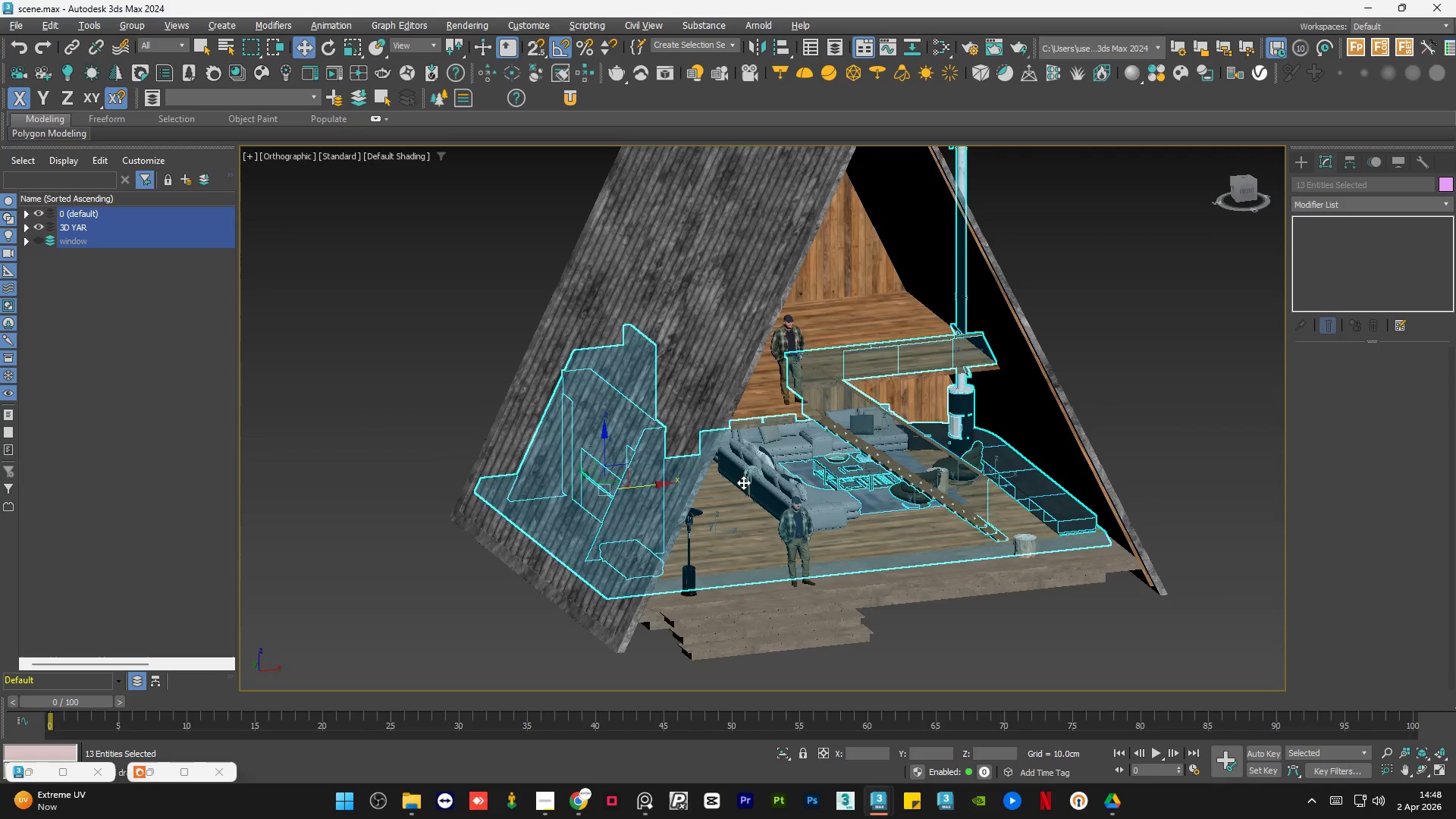 
key(Alt+Q)
 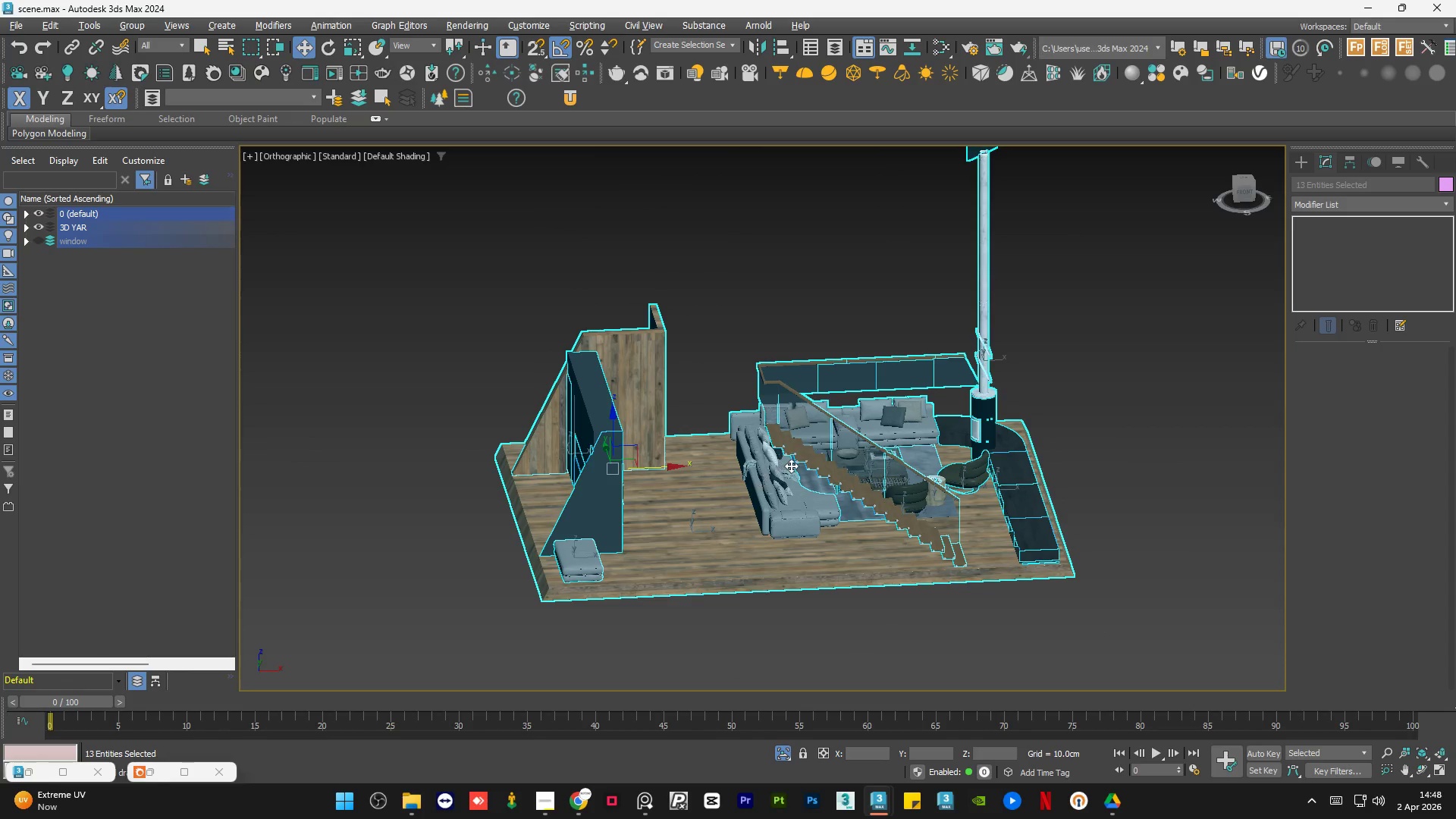 
hold_key(key=AltLeft, duration=0.59)
 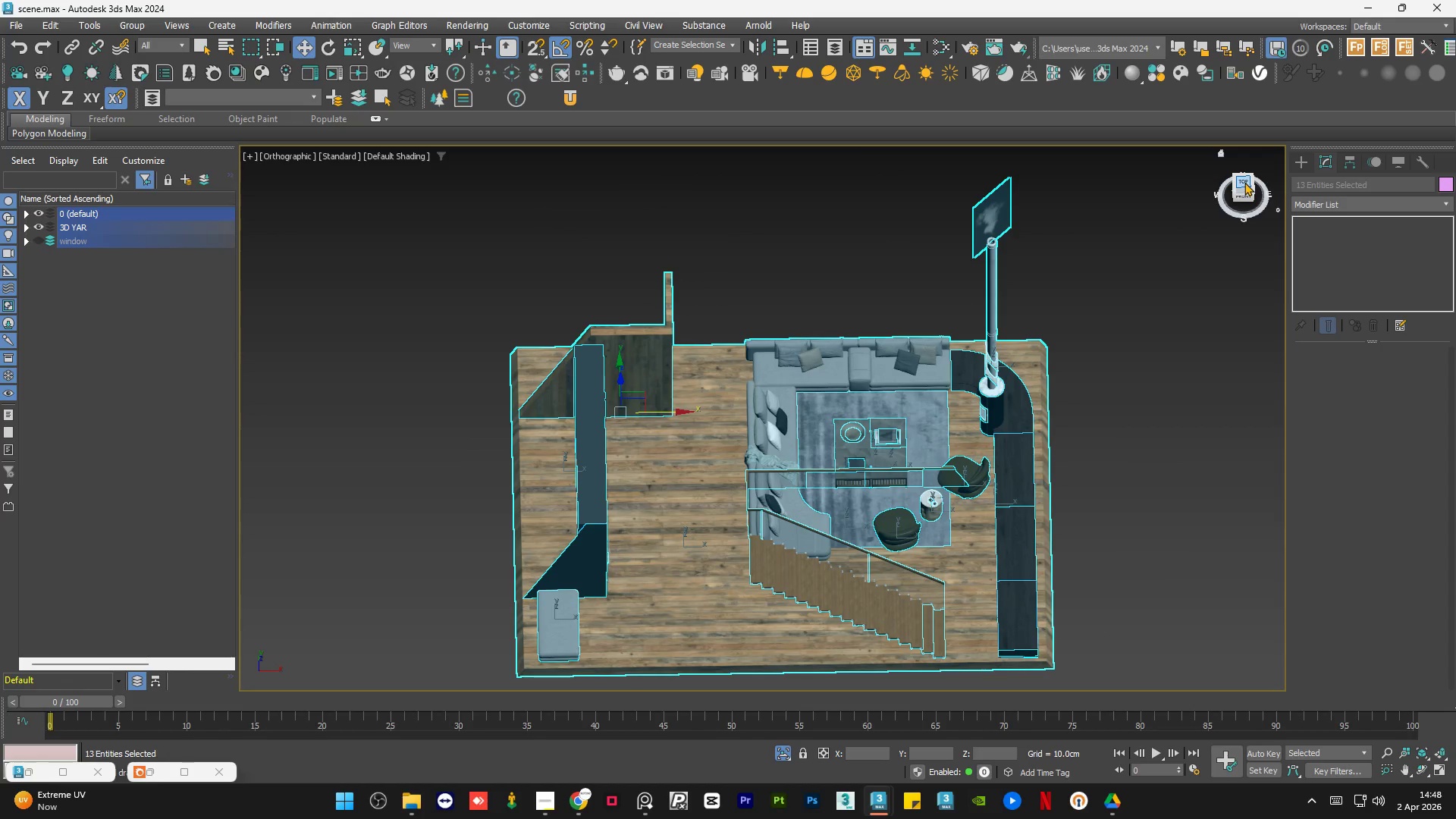 
left_click([1198, 351])
 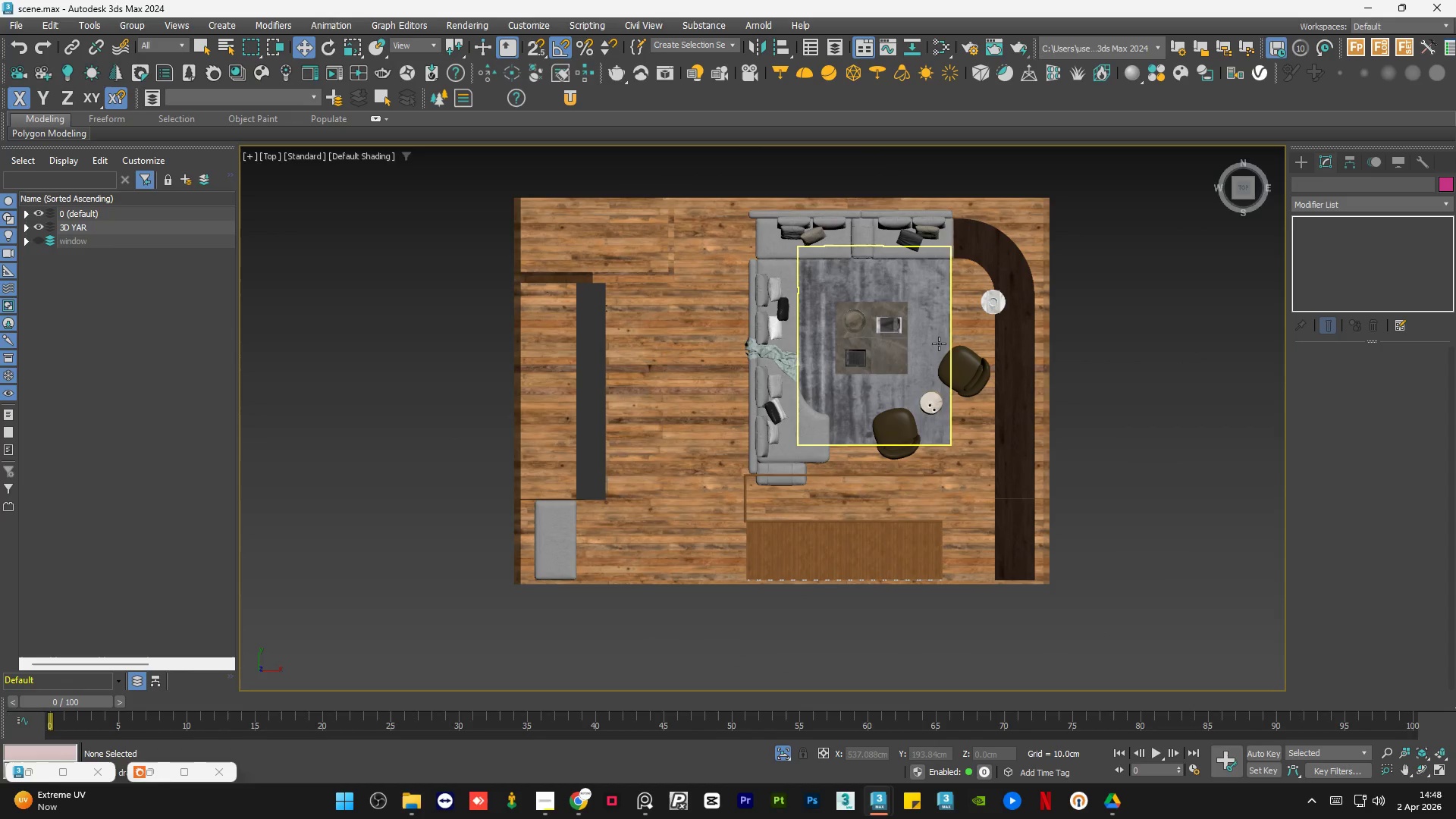 
key(F4)
 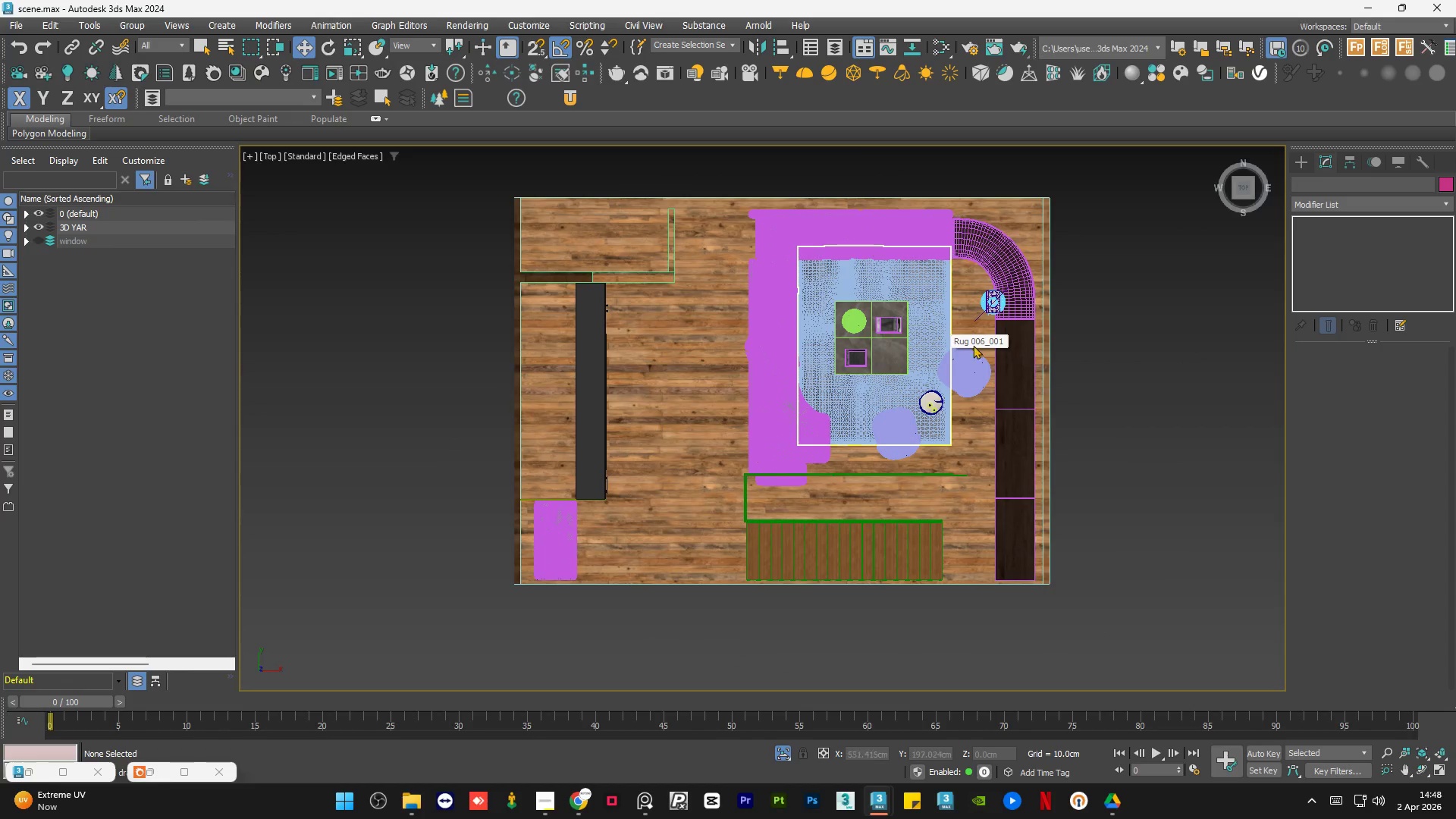 
left_click([1137, 378])
 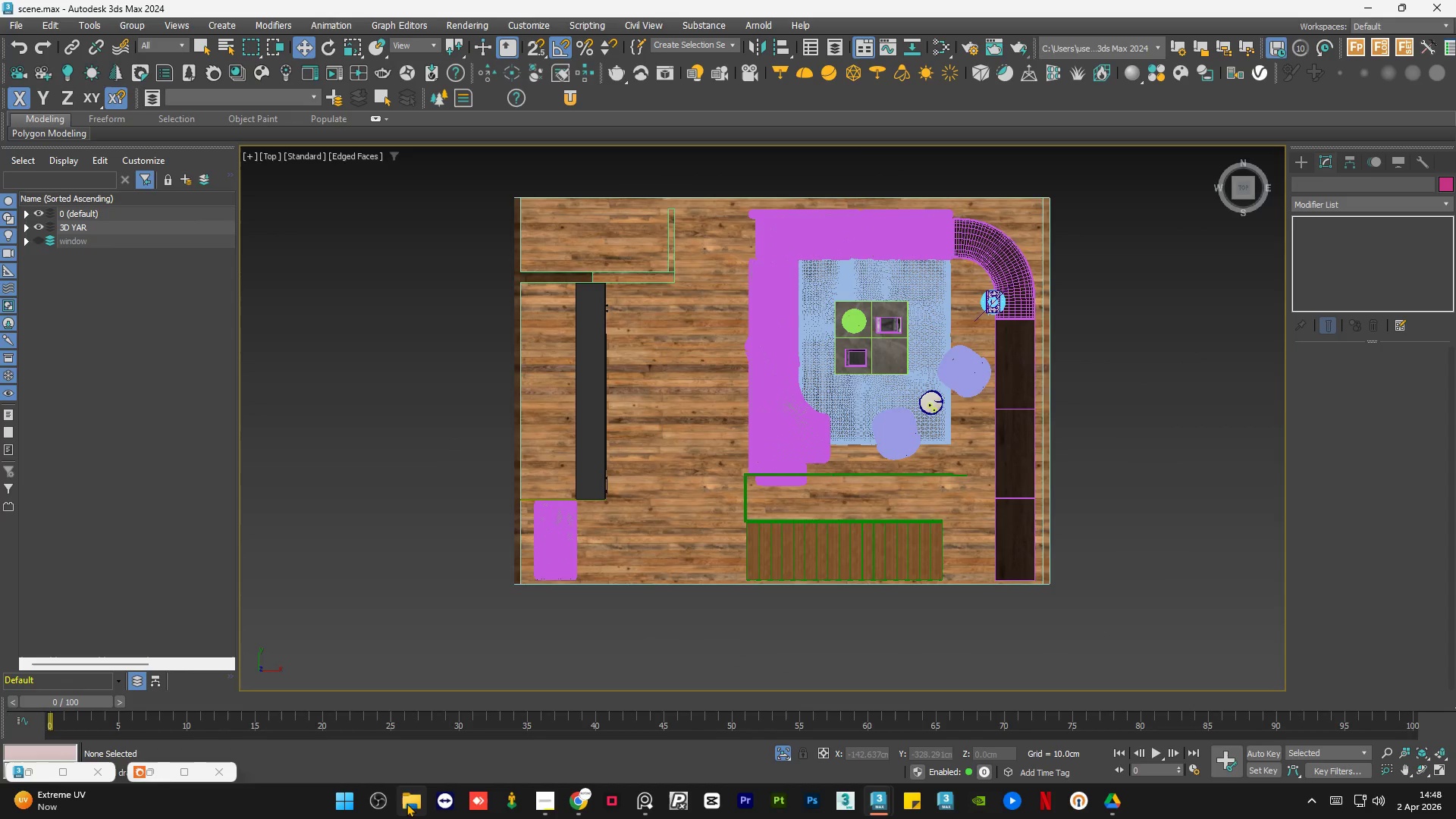 
left_click([406, 803])
 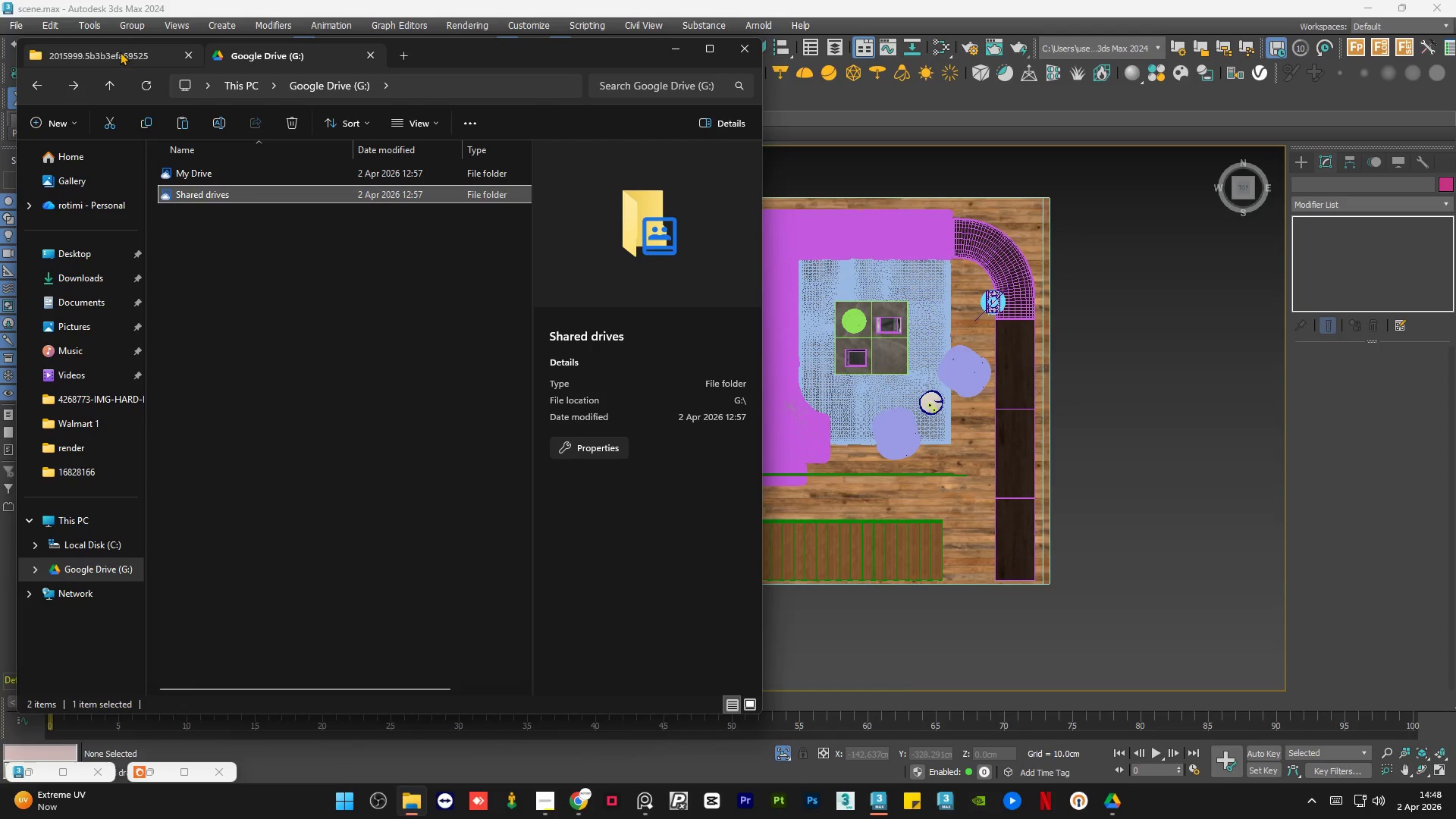 
double_click([240, 196])
 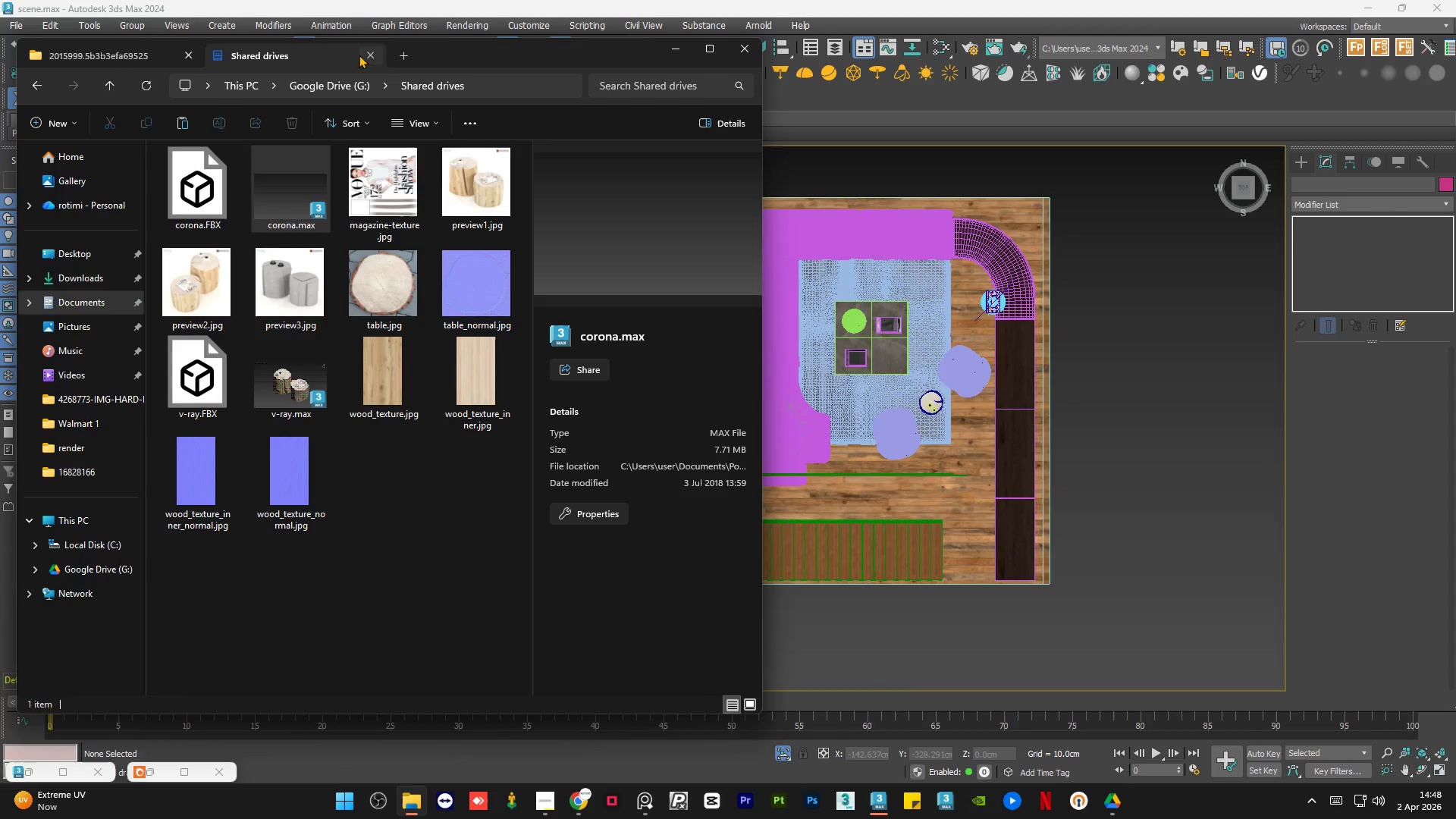 
left_click([130, 57])
 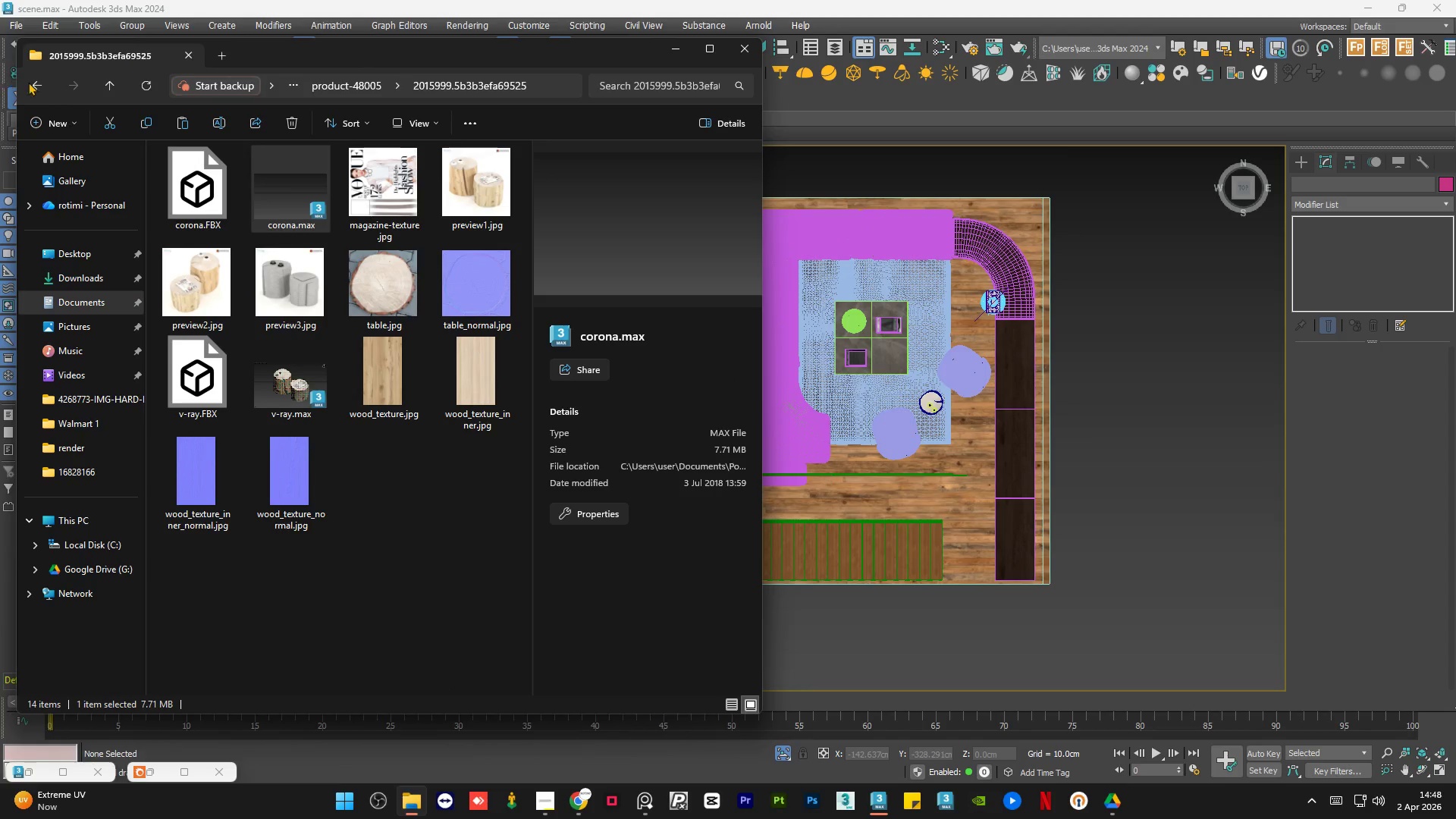 
left_click([38, 86])
 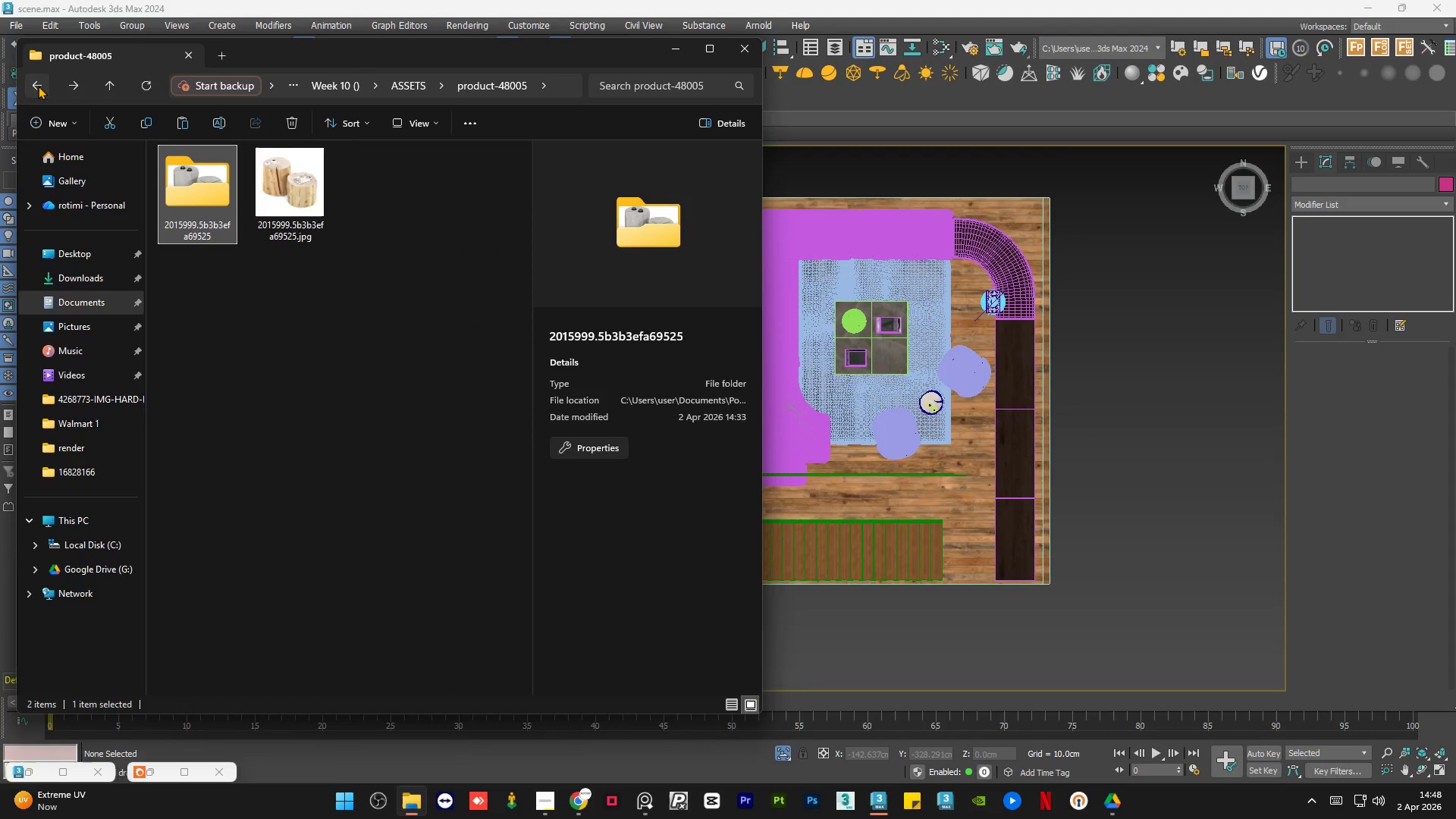 
left_click([38, 86])
 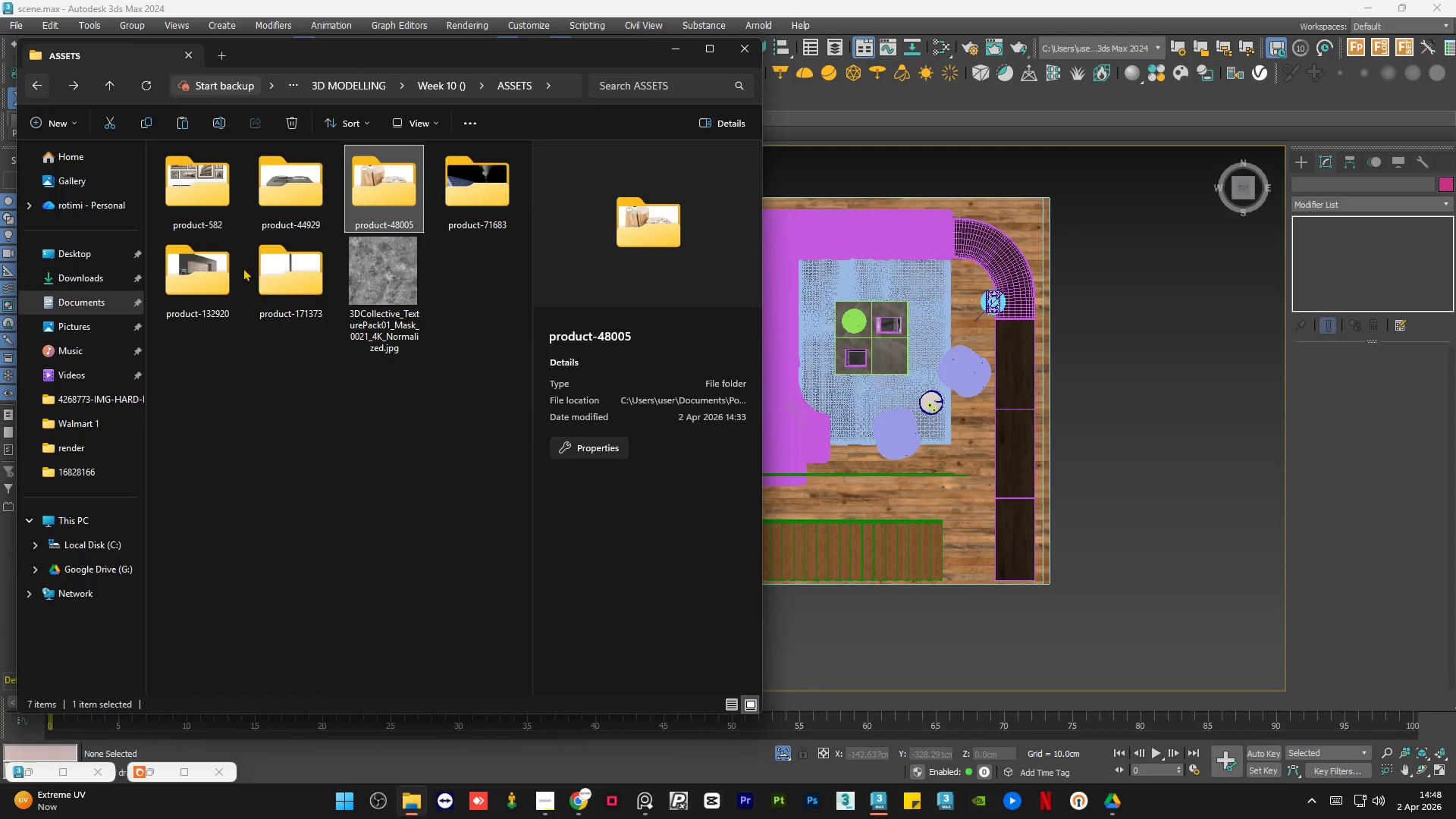 
left_click([394, 457])
 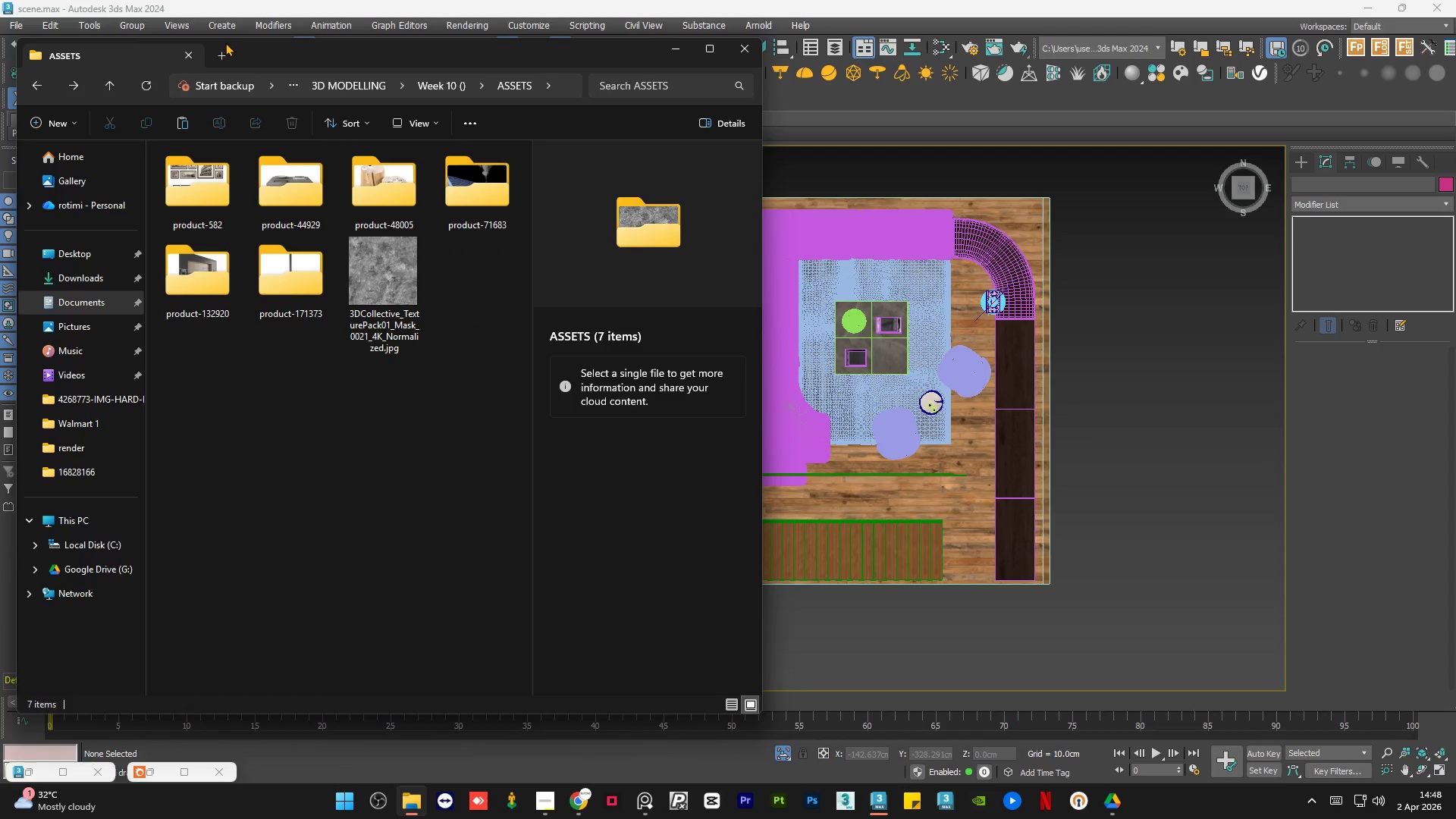 
left_click([223, 47])
 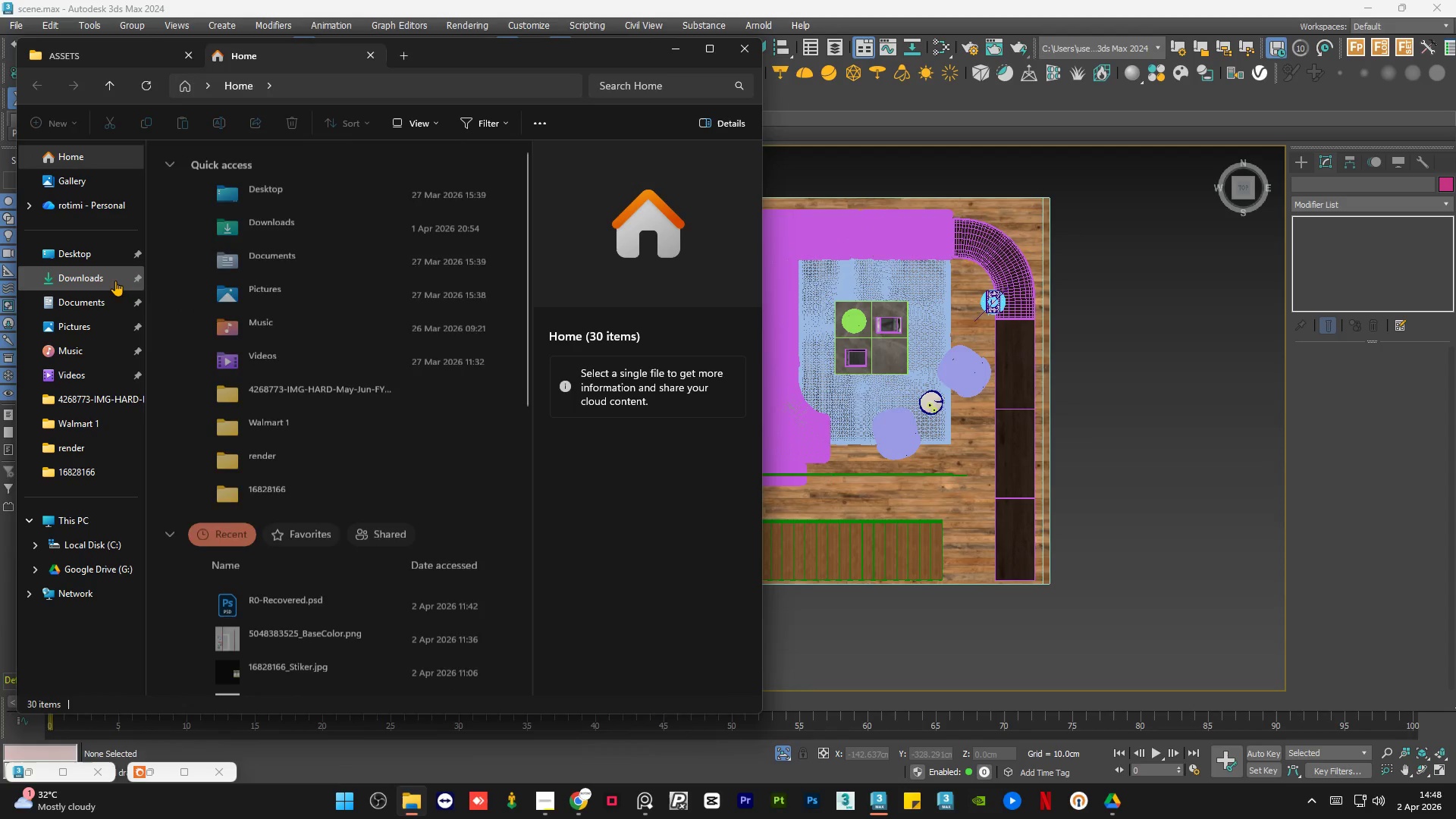 
left_click([101, 278])
 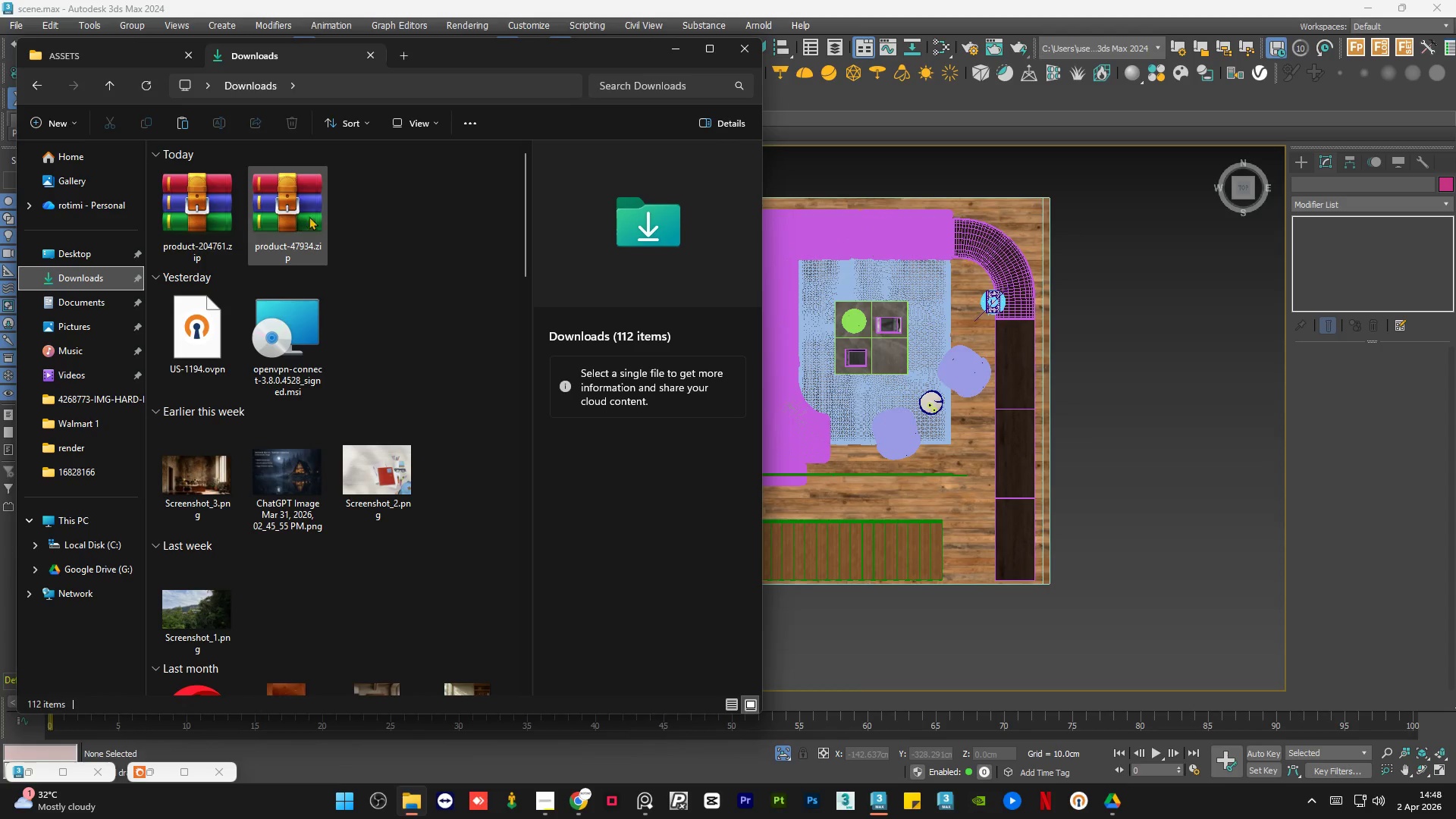 
left_click_drag(start_coordinate=[371, 202], to_coordinate=[206, 219])
 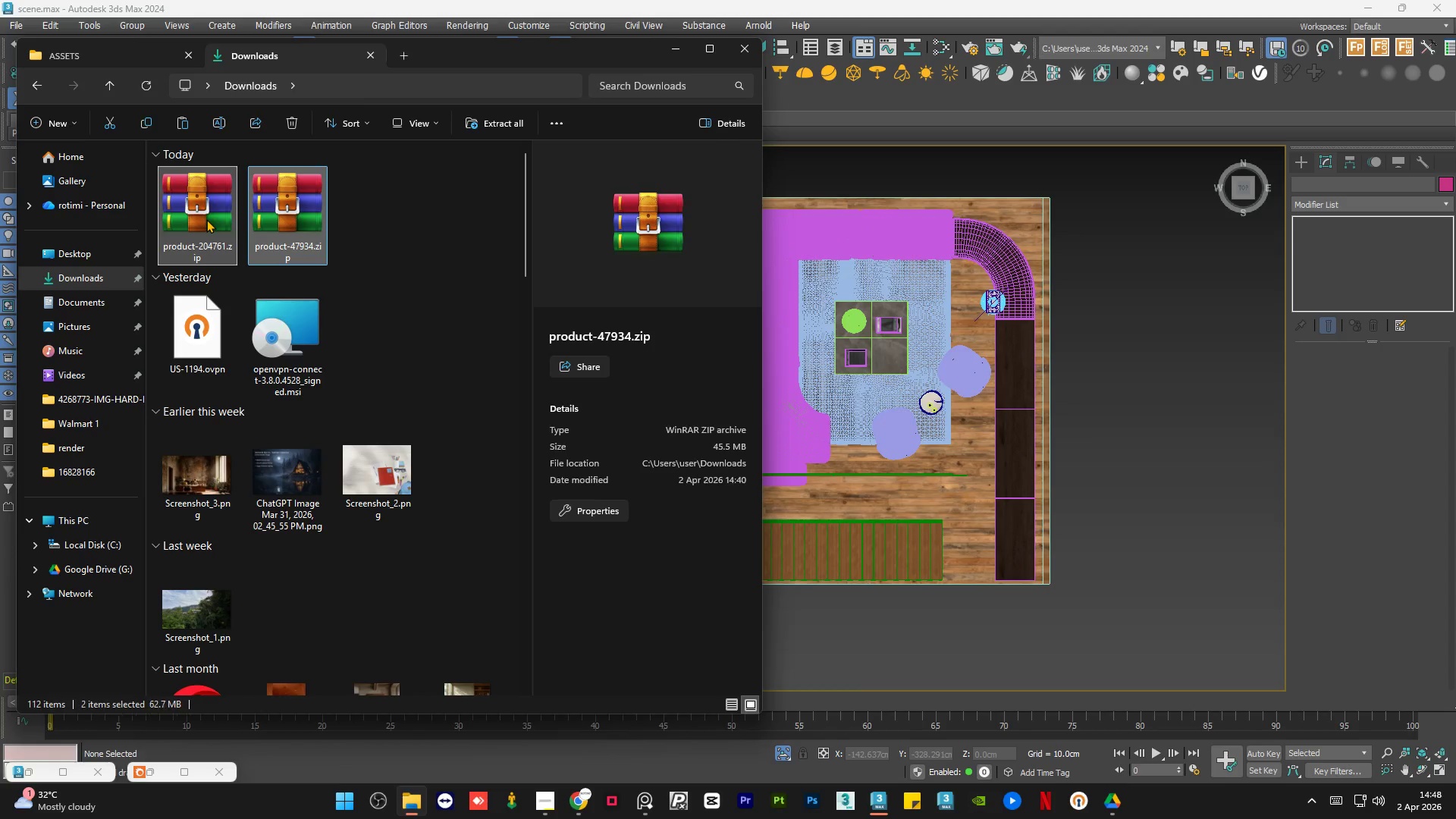 
right_click([206, 219])
 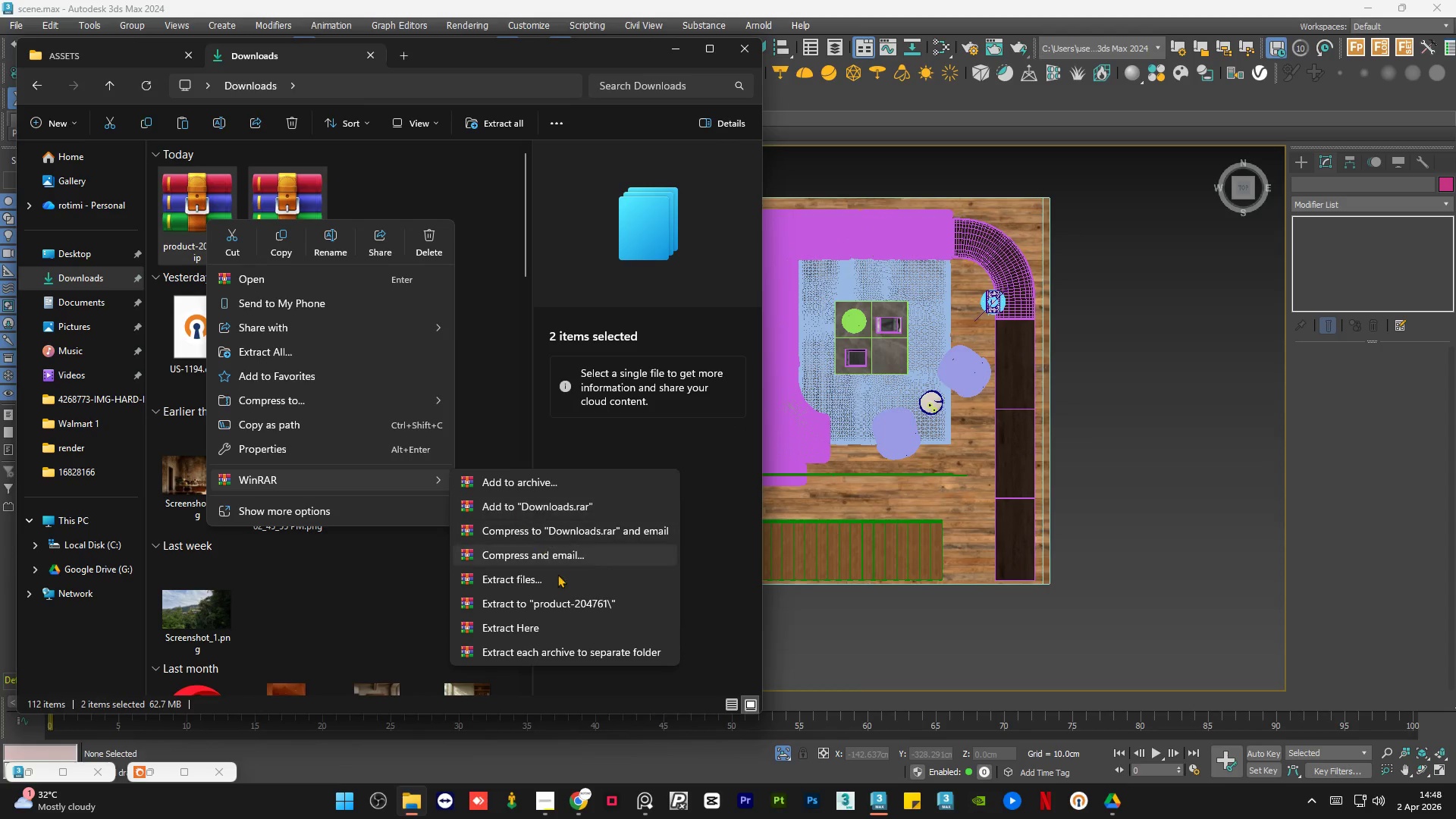 
left_click([577, 649])
 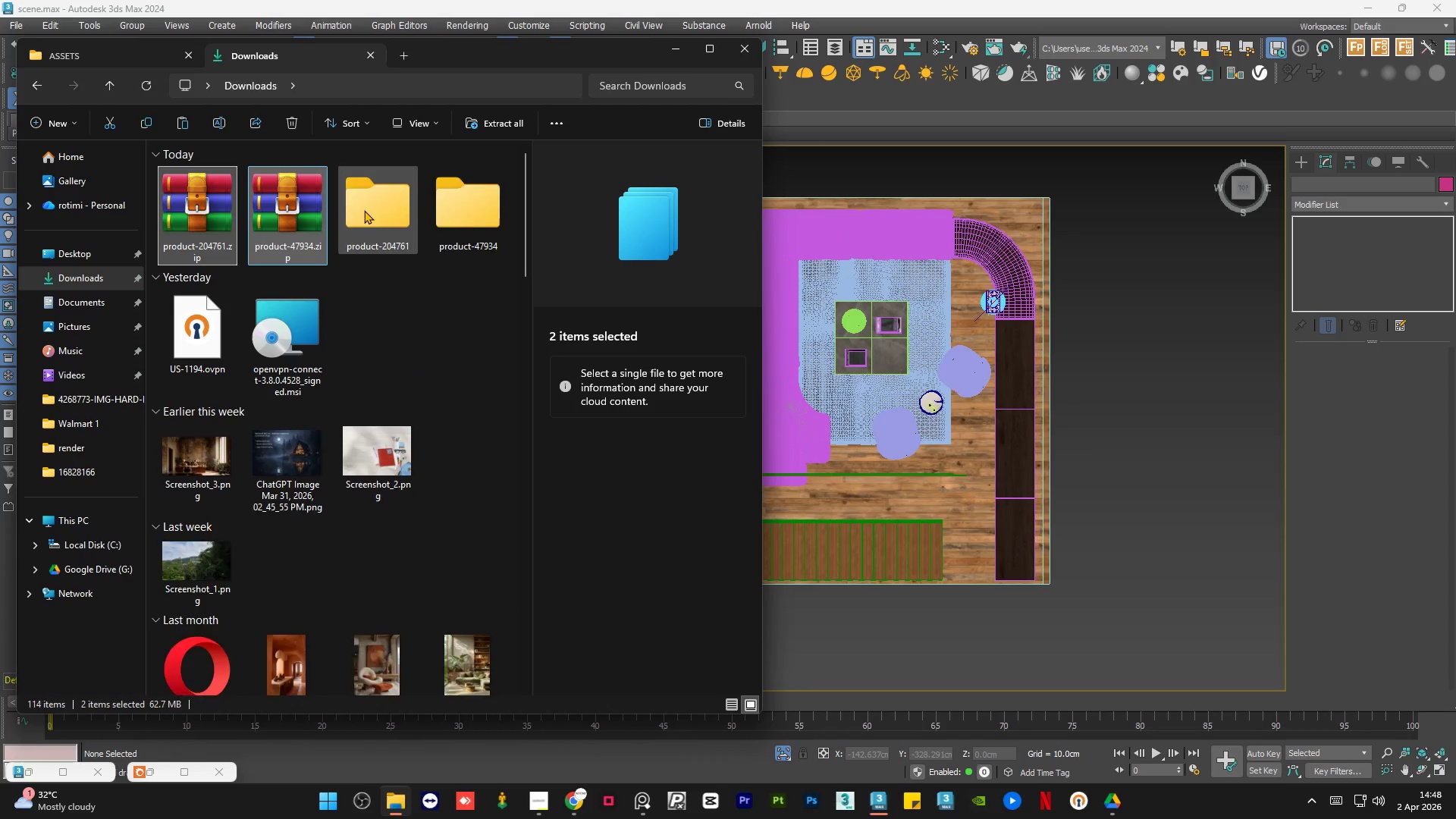 
key(Delete)
 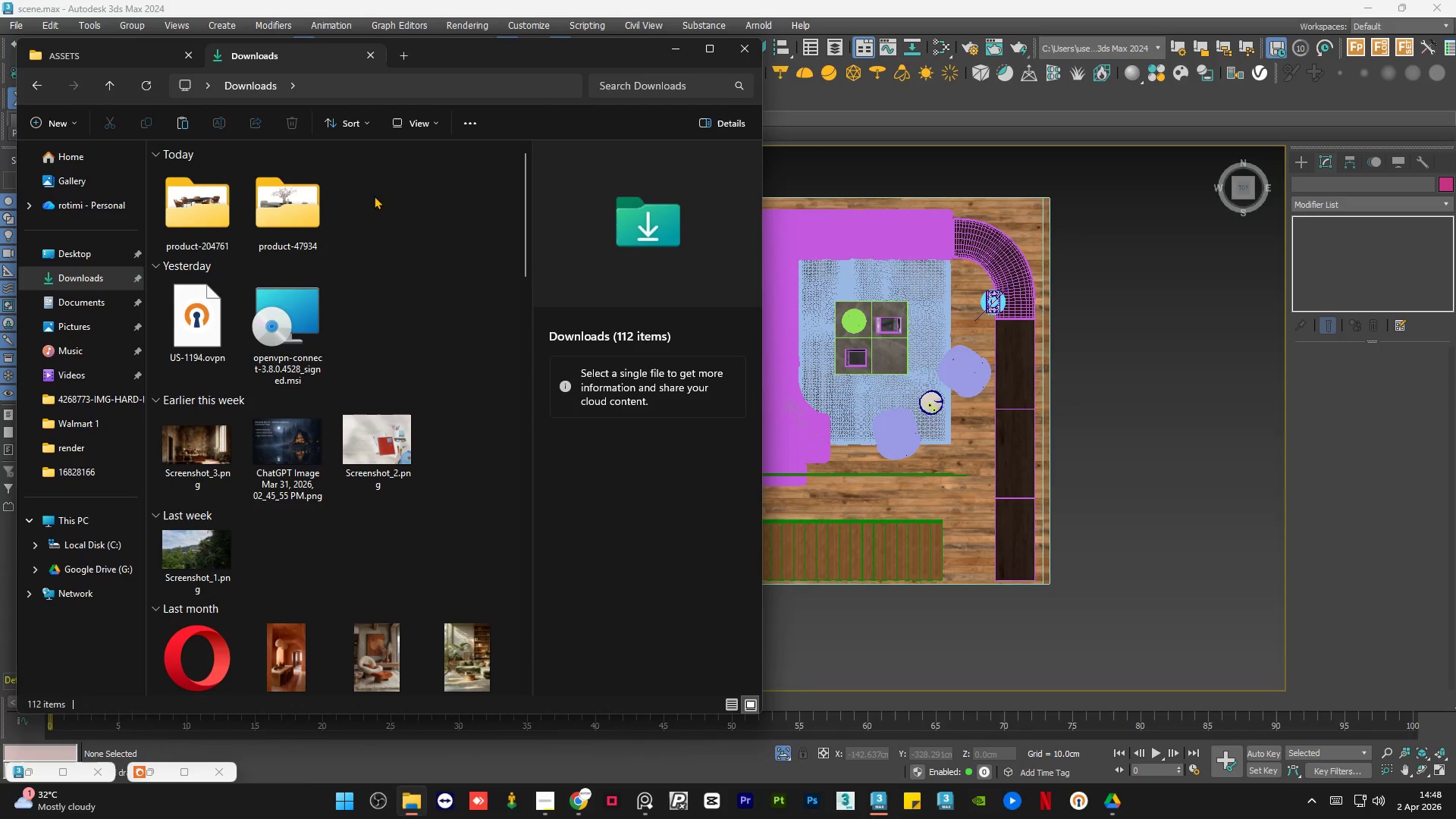 
left_click_drag(start_coordinate=[374, 196], to_coordinate=[188, 218])
 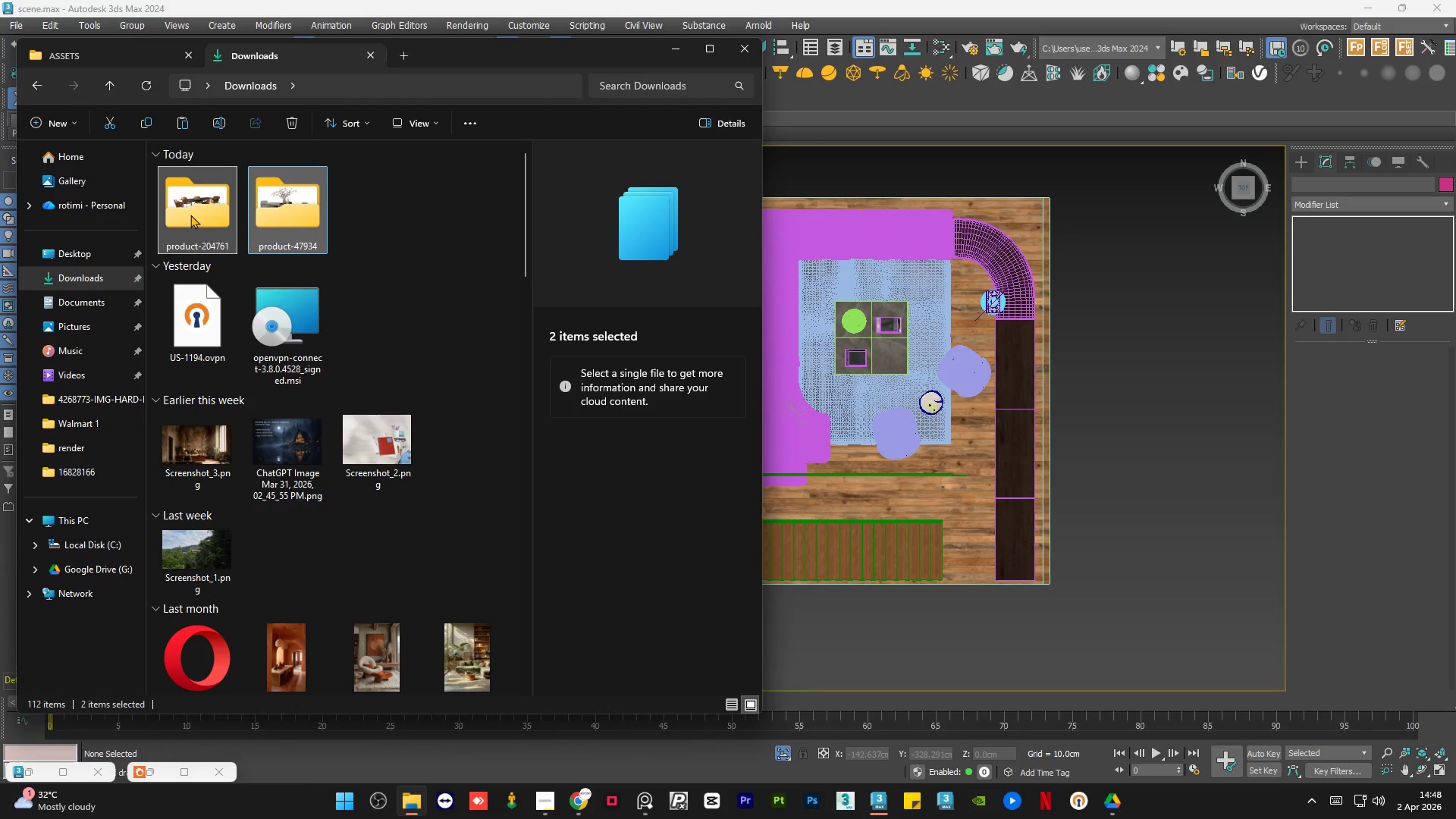 
left_click_drag(start_coordinate=[190, 215], to_coordinate=[352, 413])
 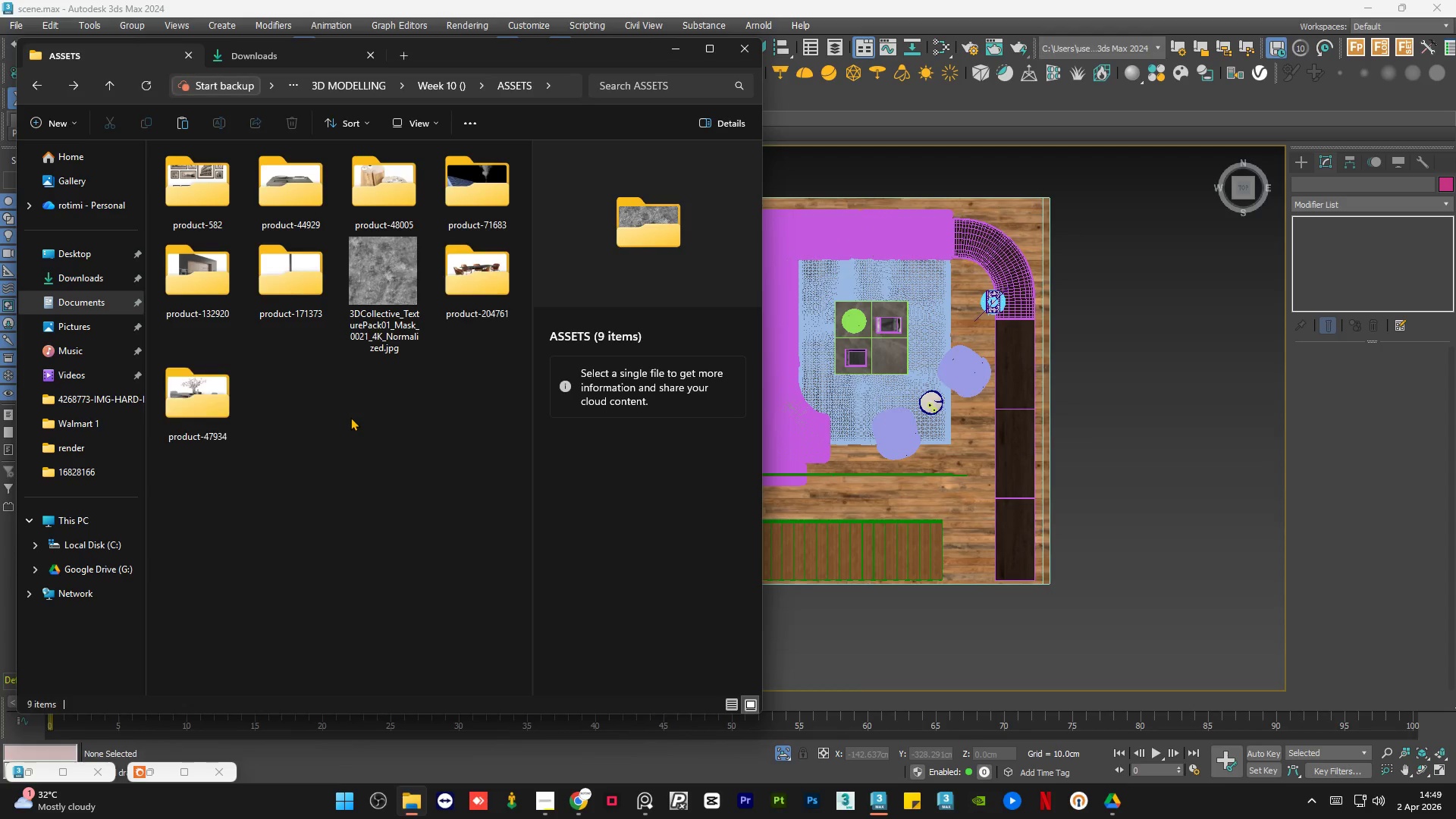 
left_click([335, 438])
 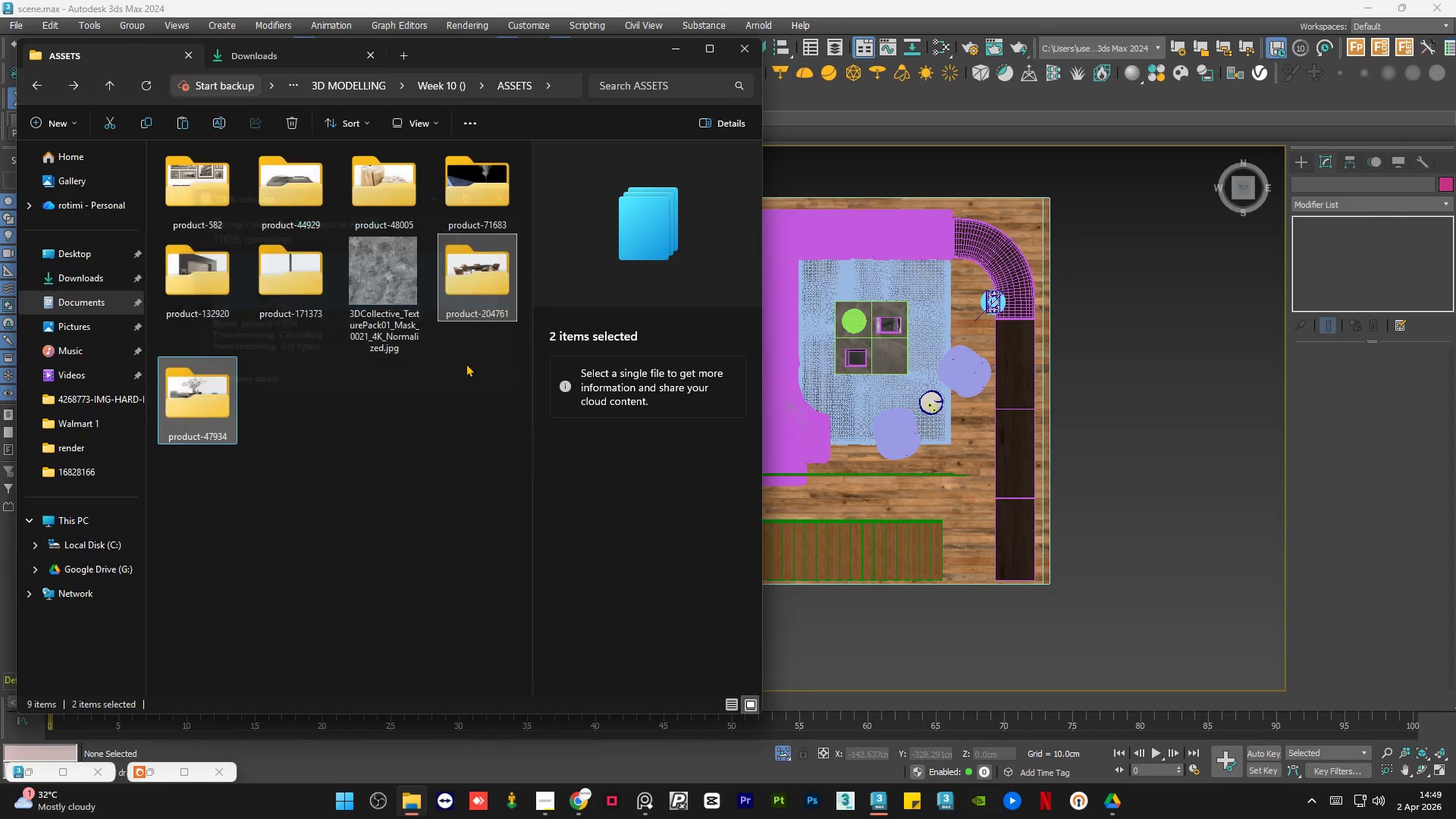 
left_click([437, 486])
 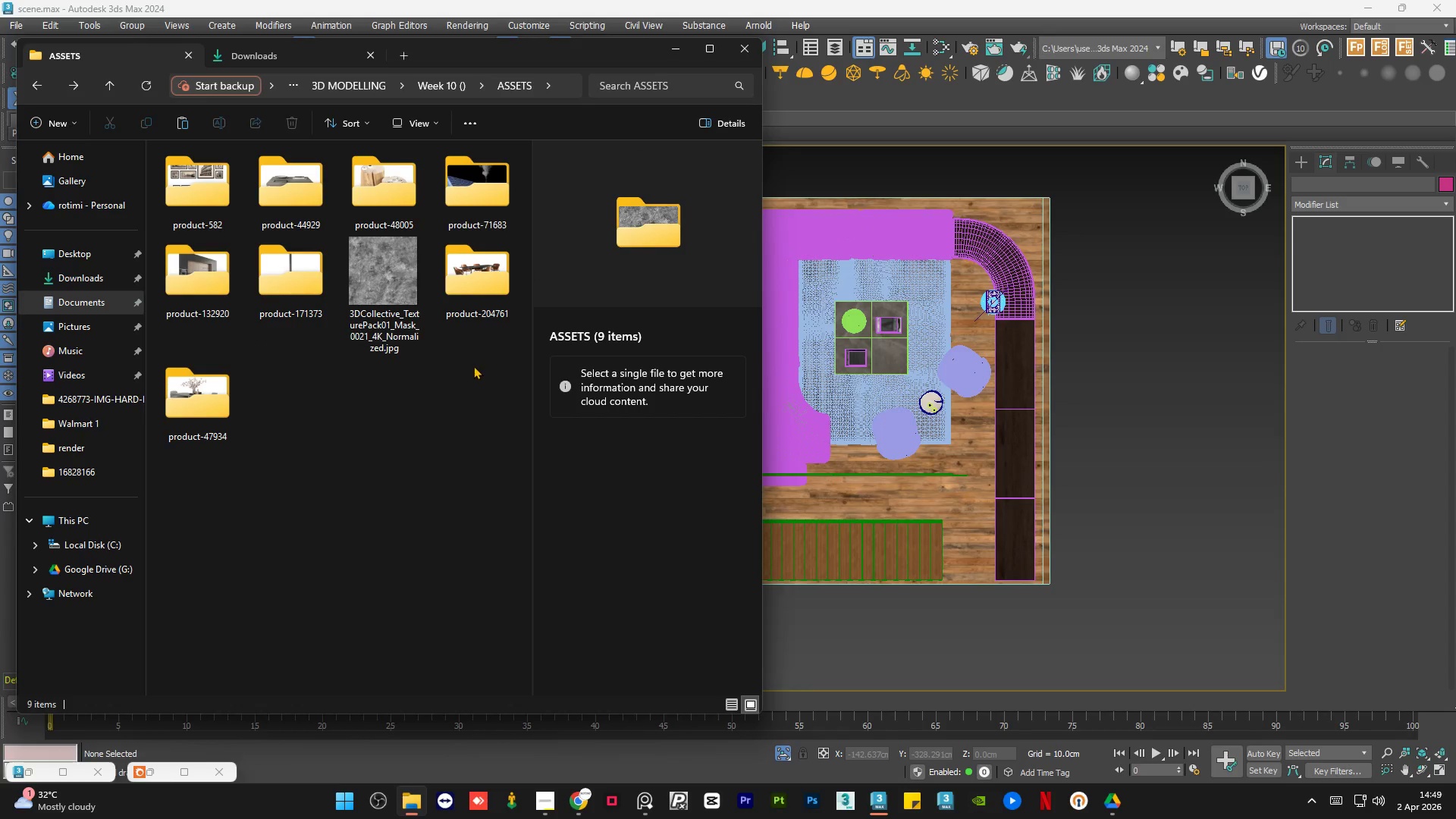 
left_click([440, 435])
 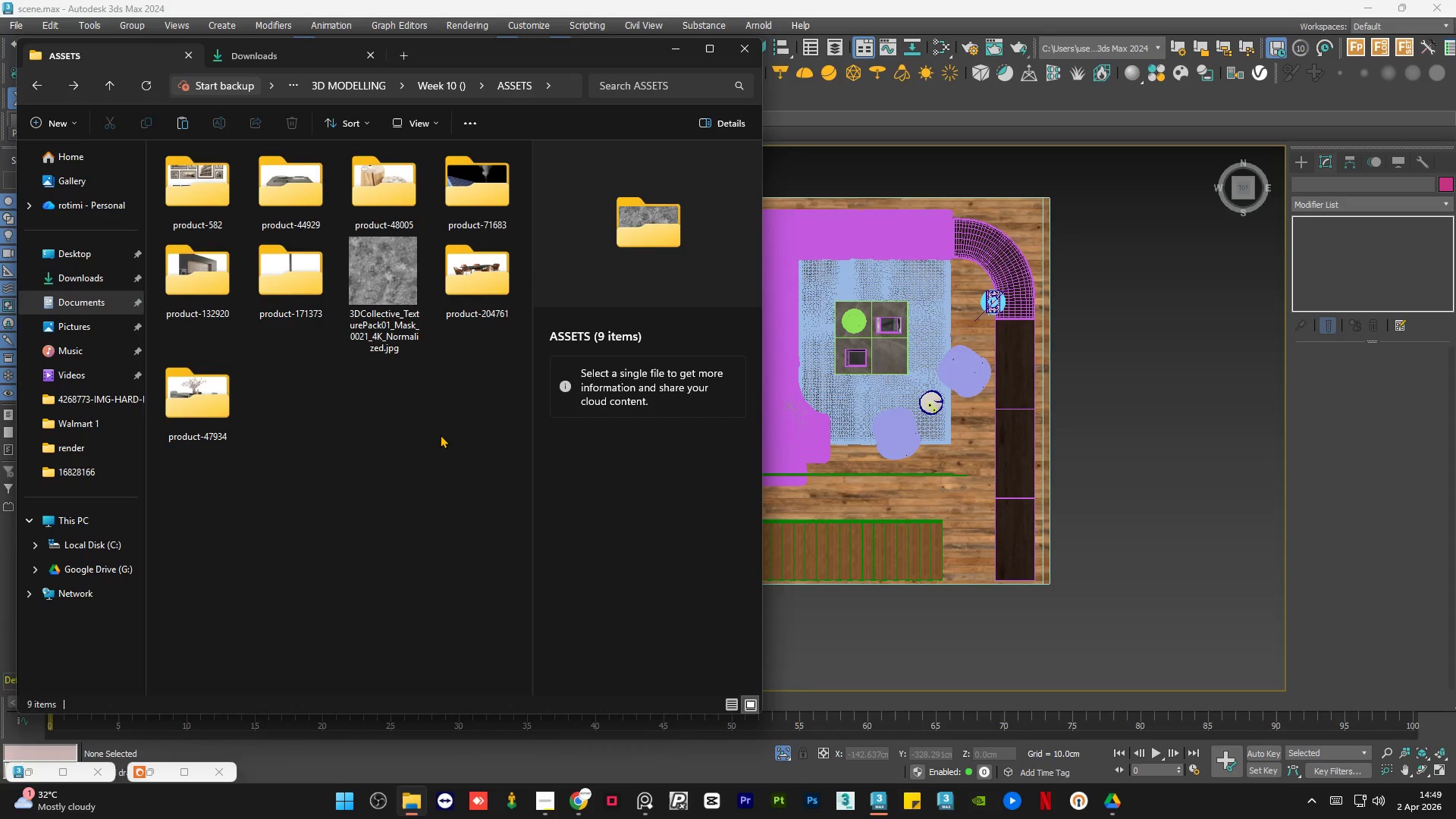 
double_click([440, 435])
 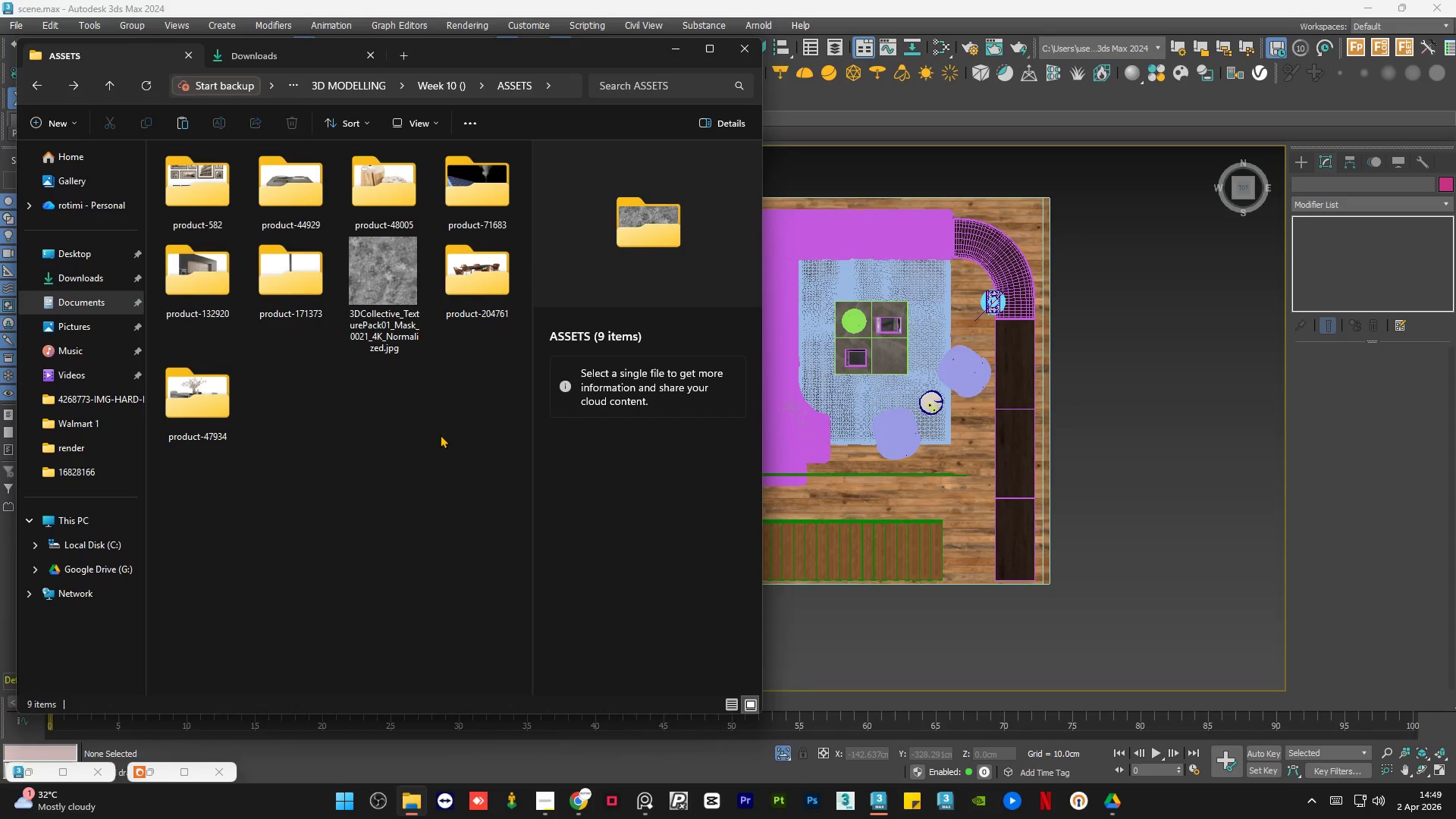 
triple_click([440, 435])
 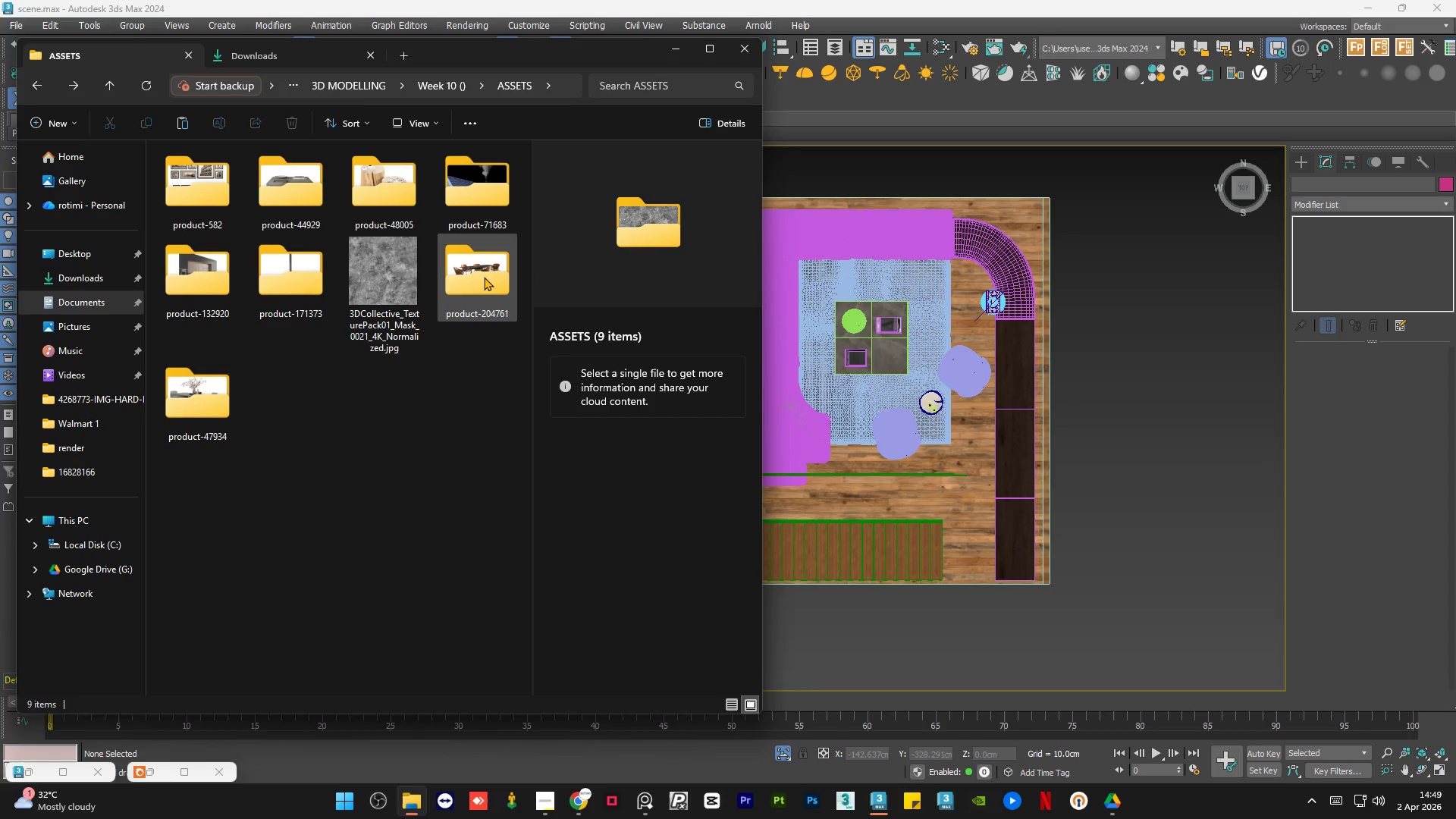 
double_click([484, 276])
 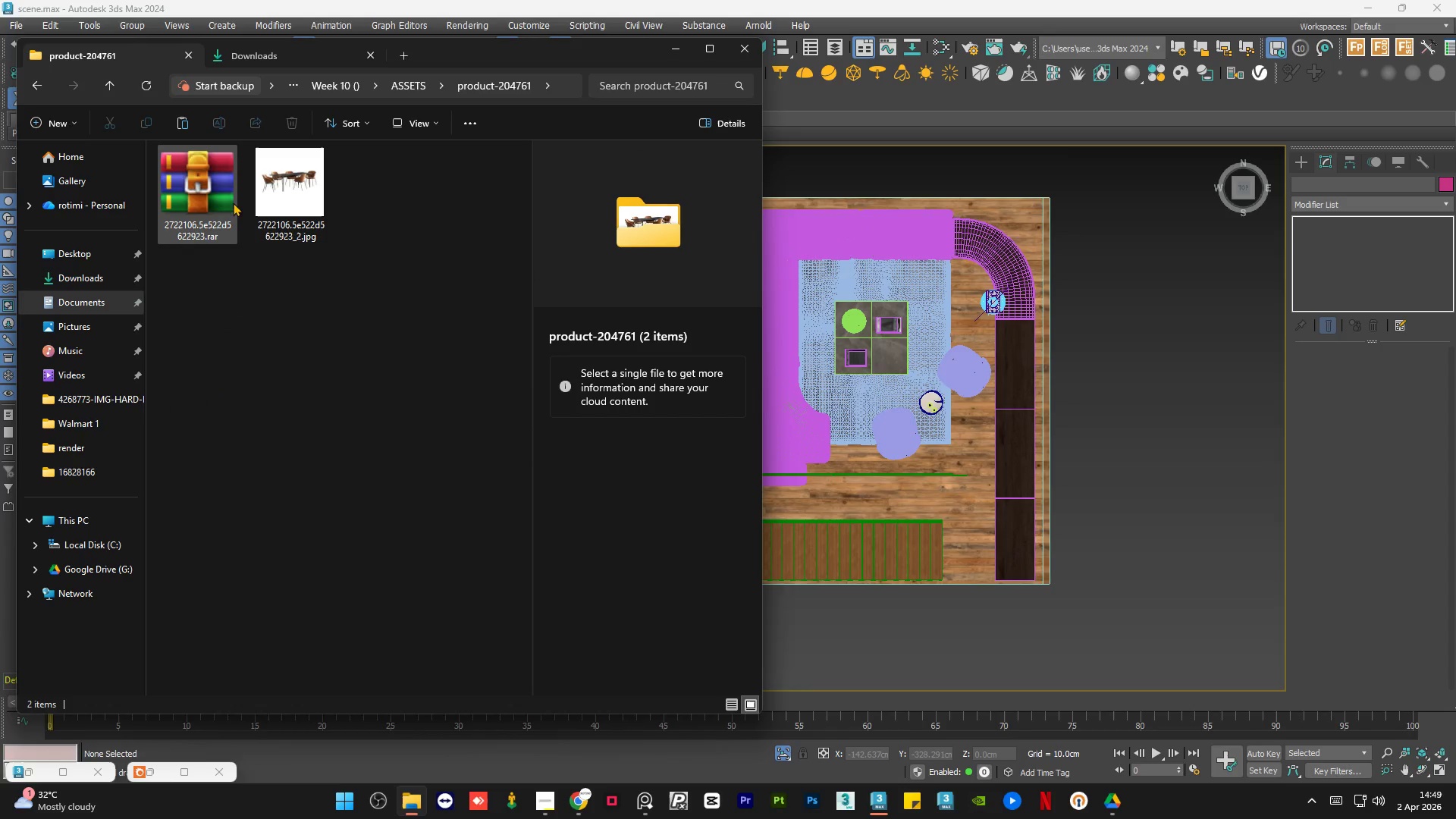 
double_click([198, 197])
 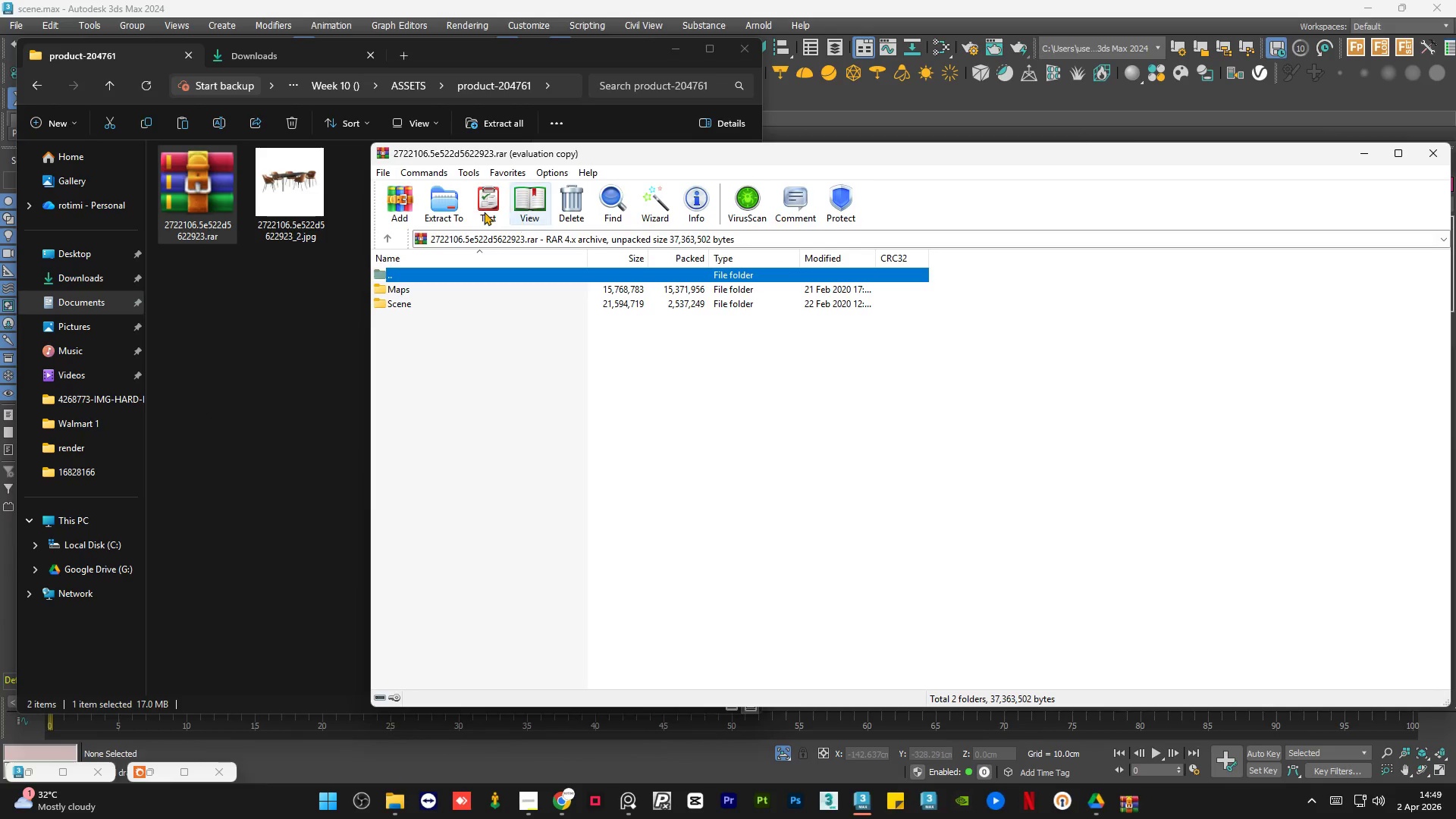 
left_click([449, 202])
 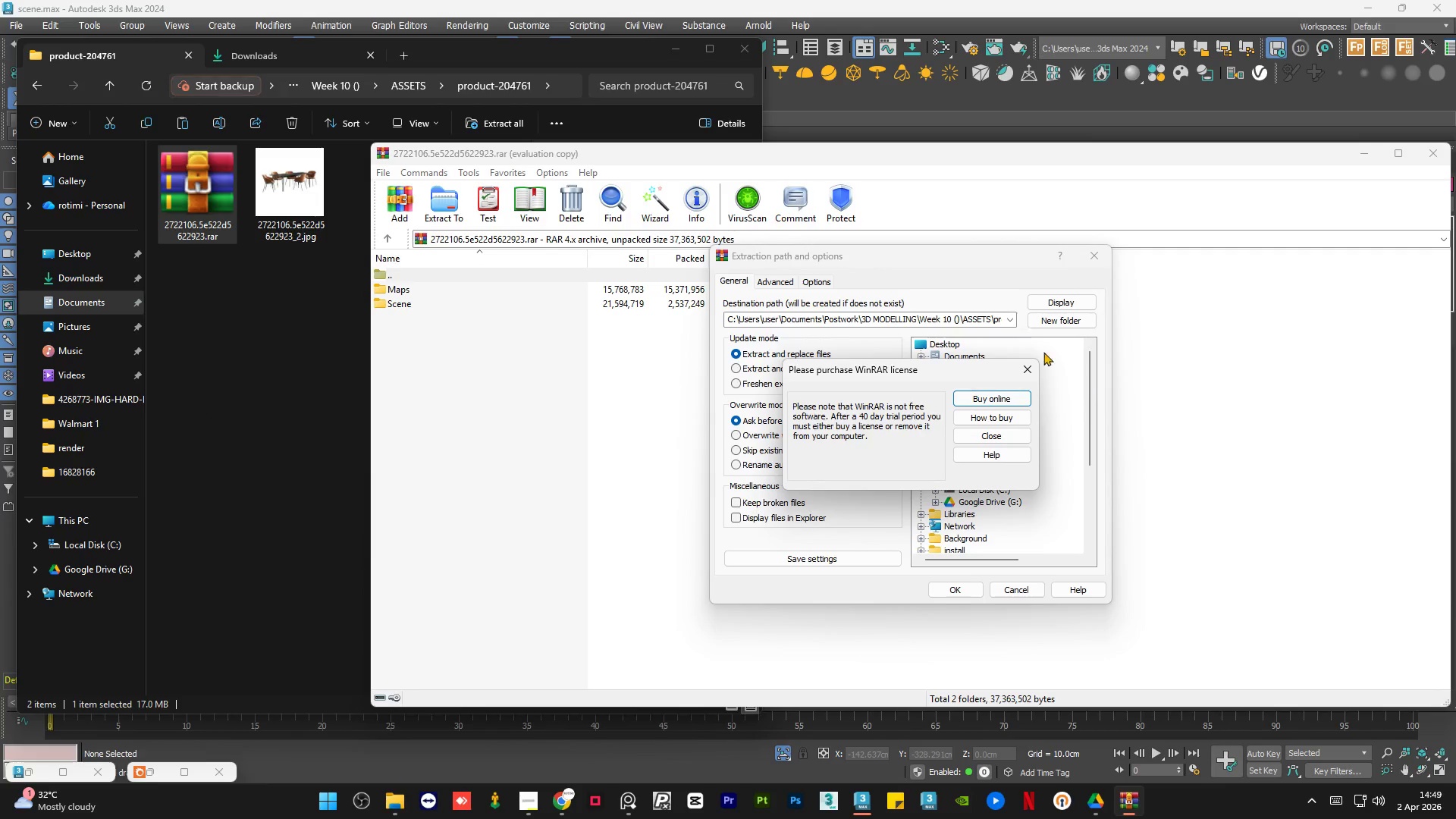 
left_click([1030, 365])
 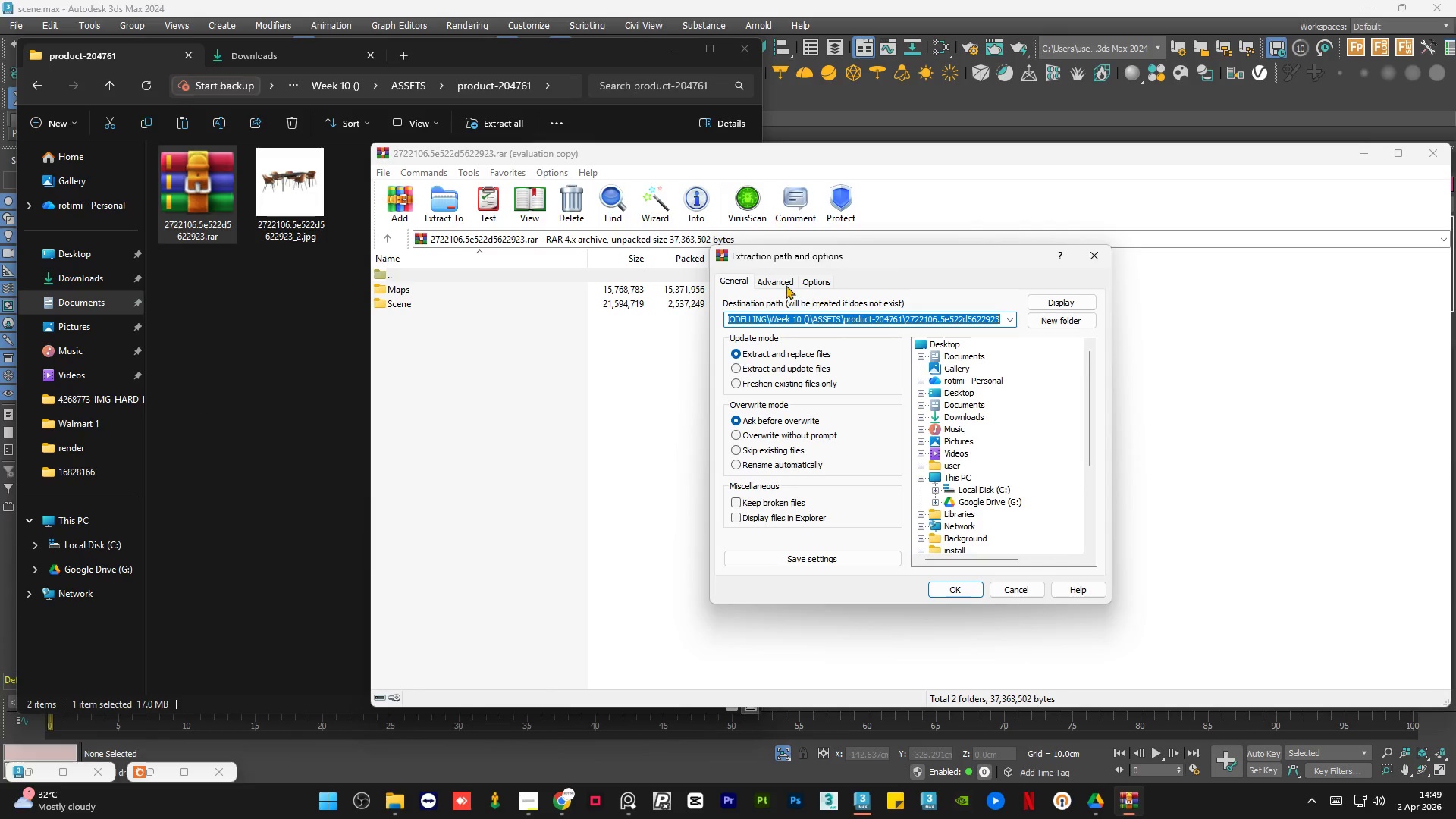 
left_click([786, 284])
 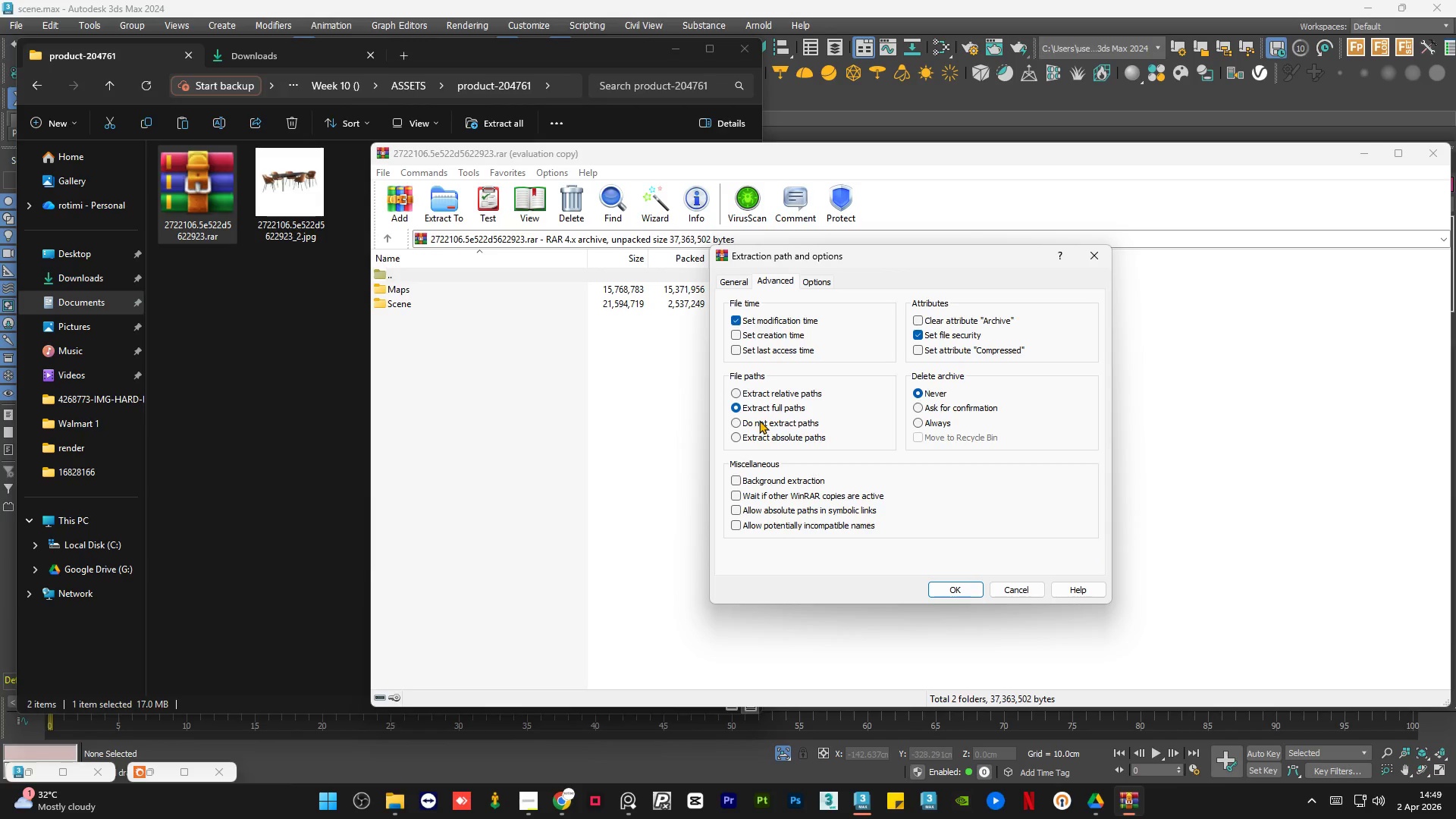 
left_click([759, 421])
 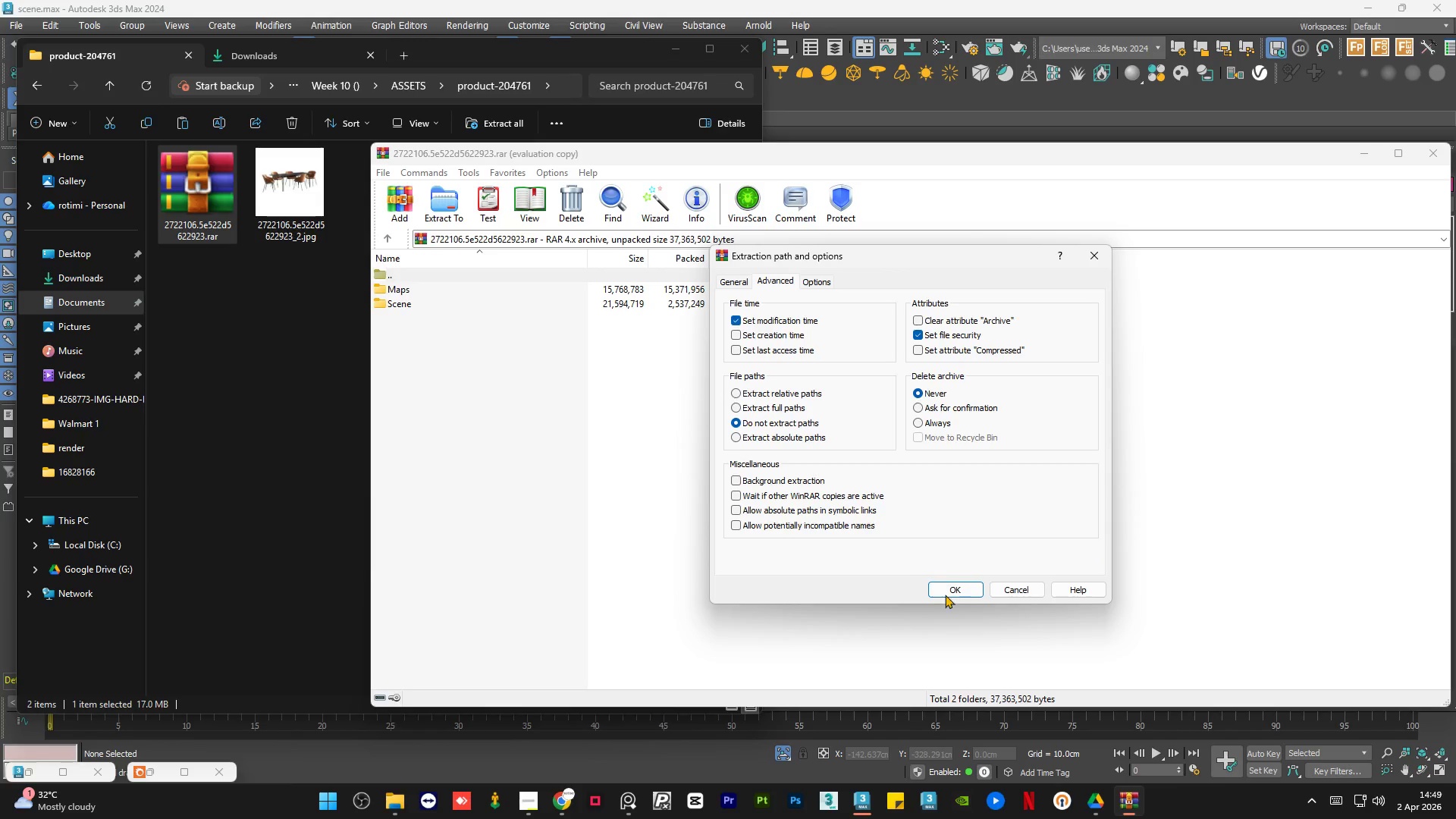 
left_click([946, 586])
 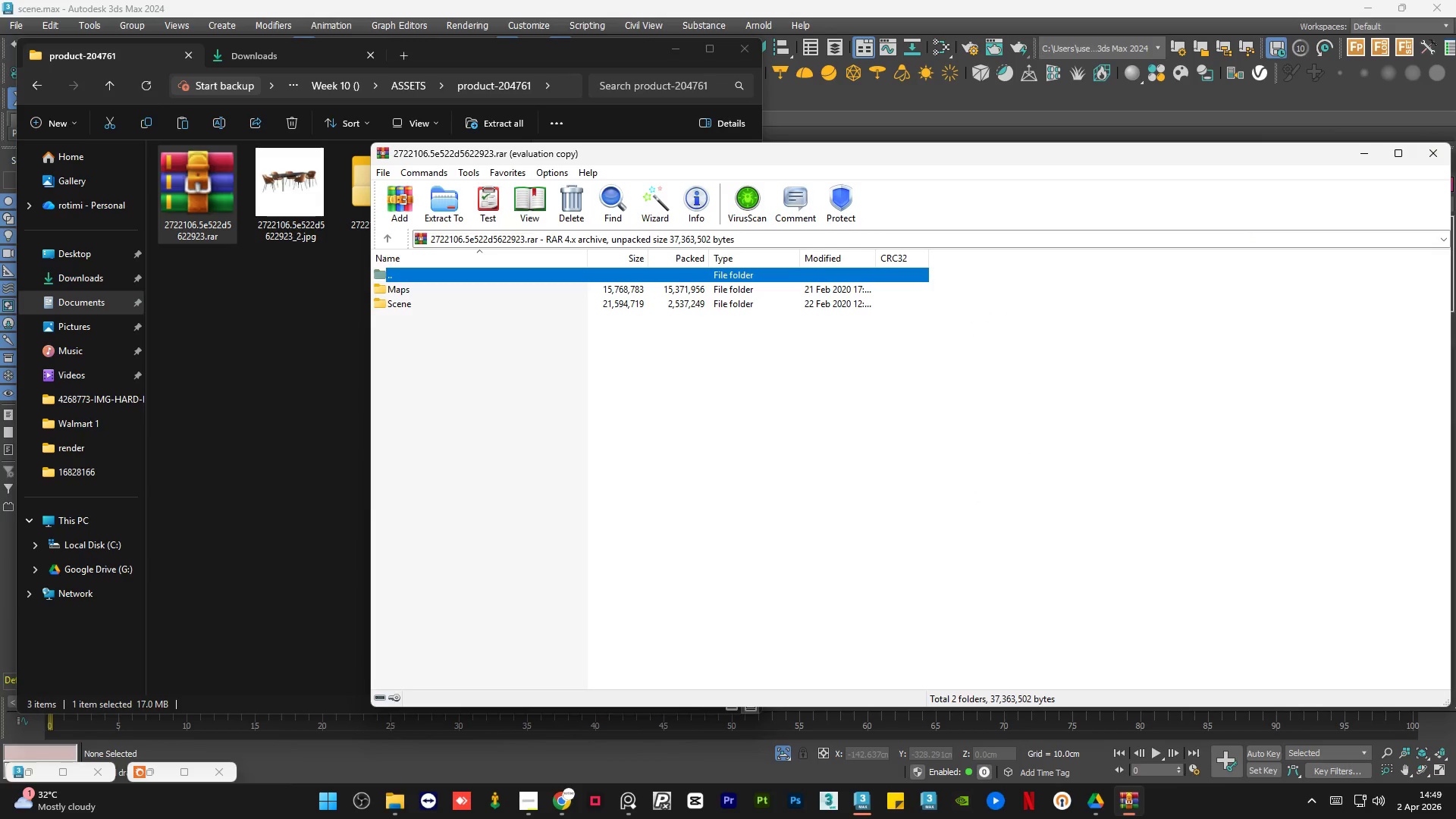 
left_click([1432, 150])
 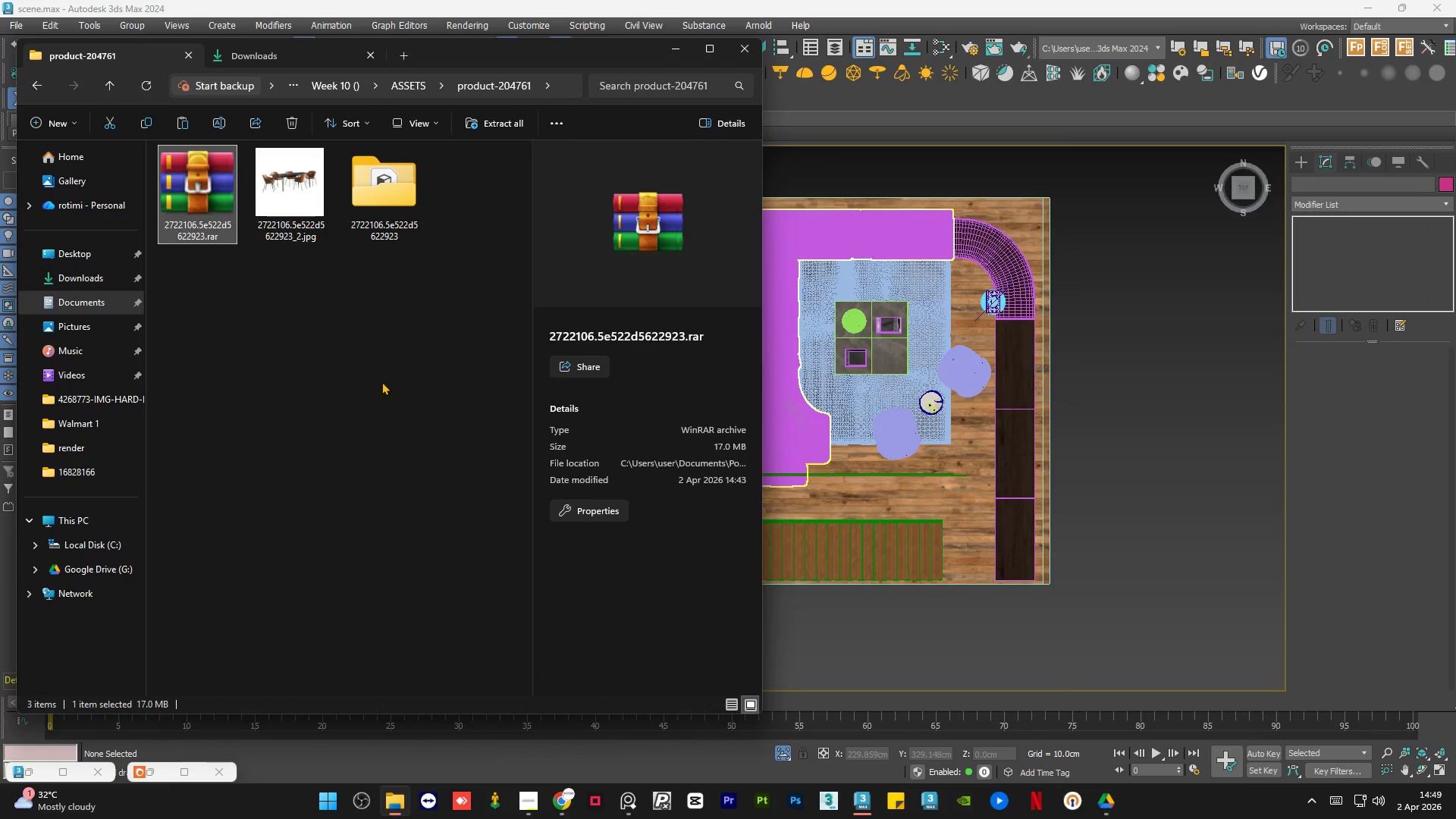 
left_click([379, 381])
 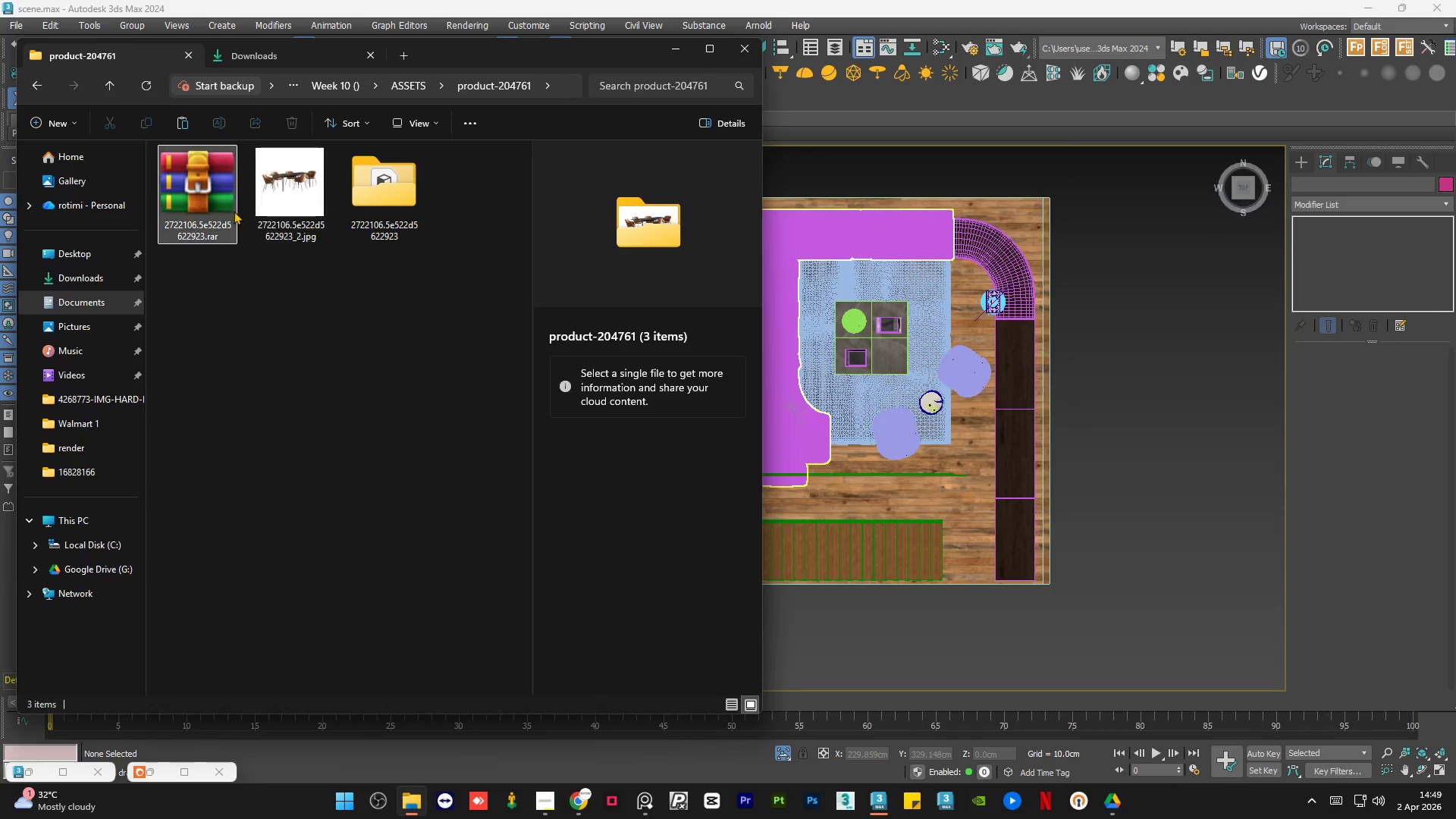 
left_click([221, 201])
 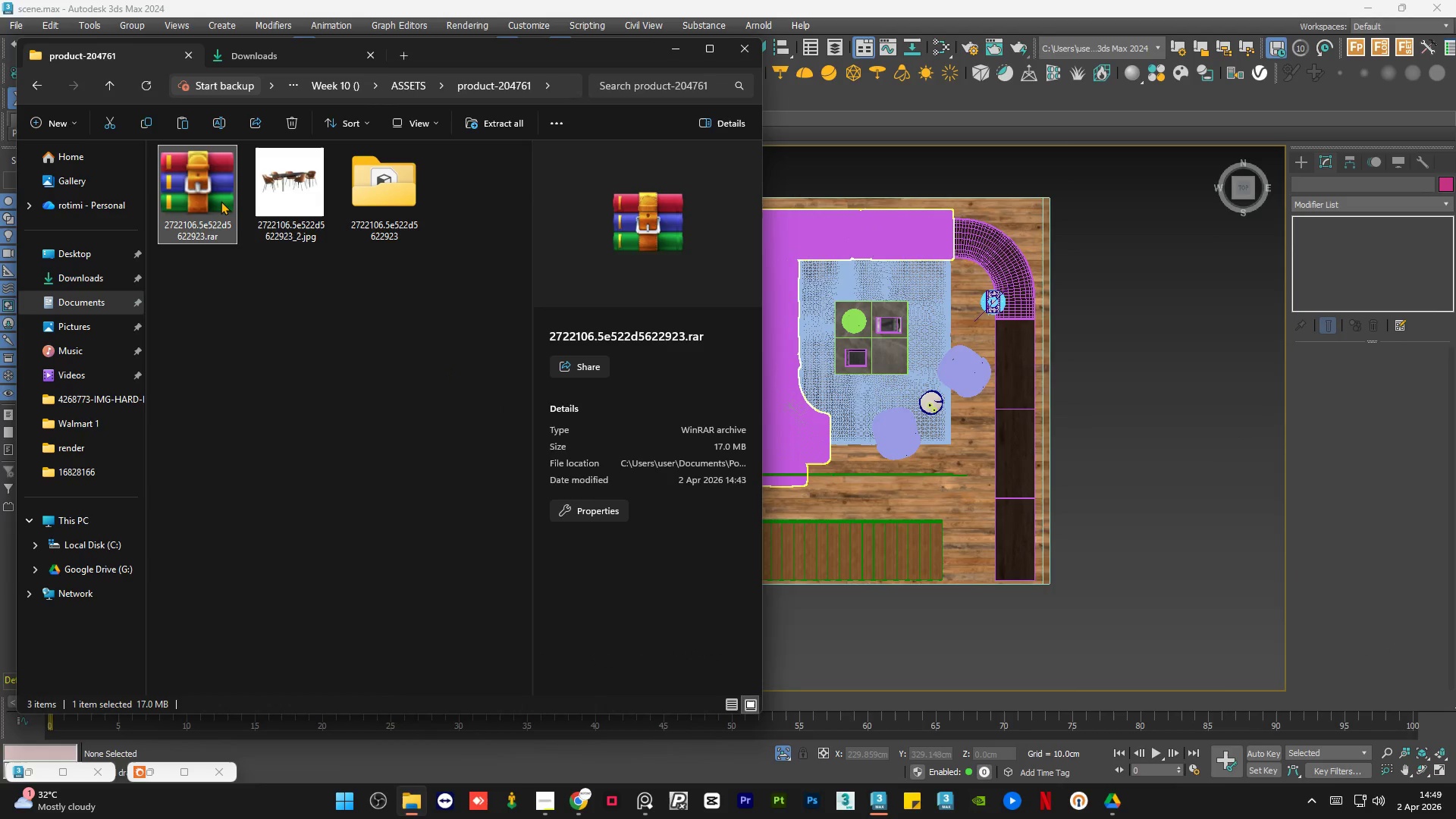 
key(Delete)
 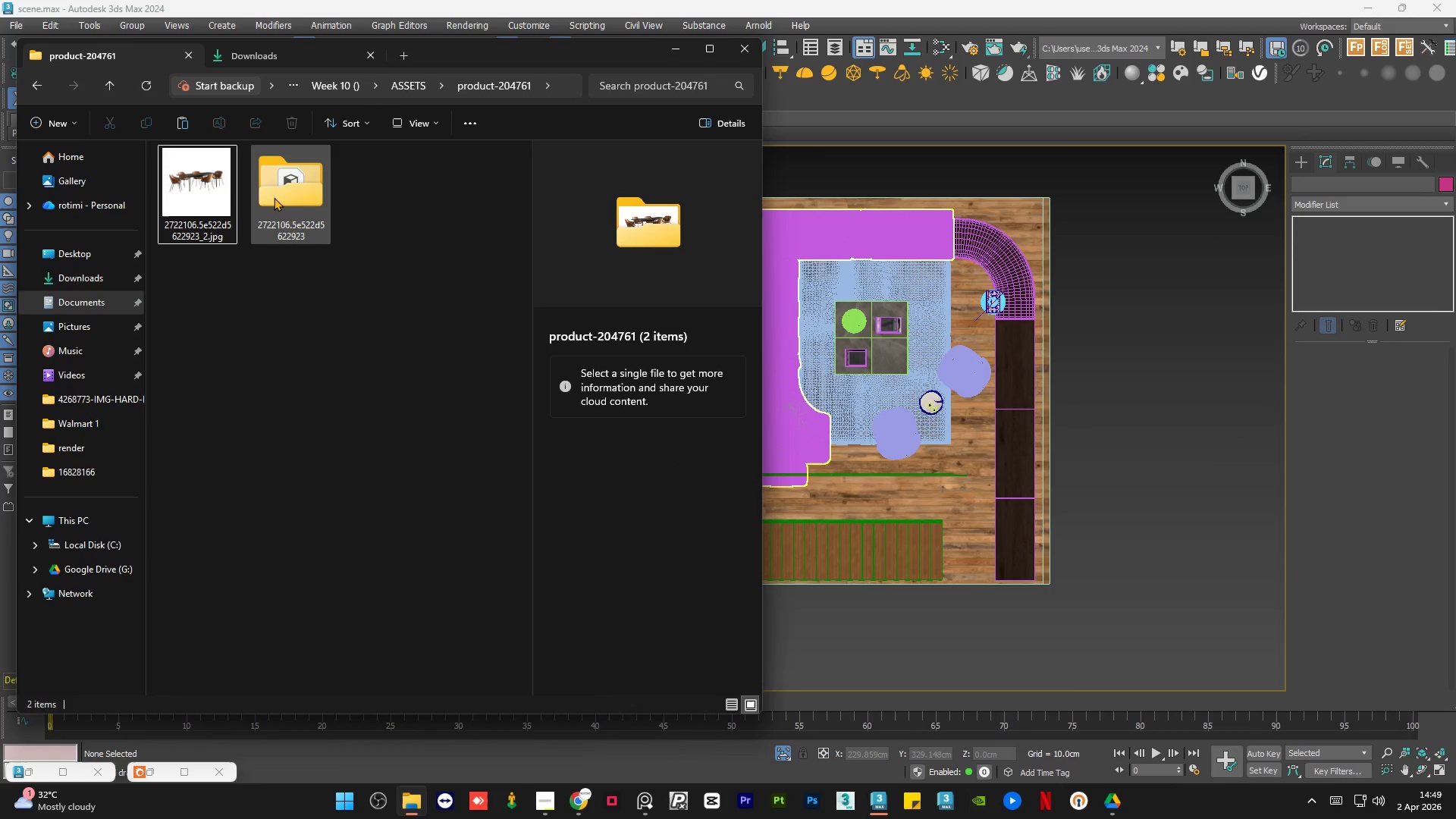 
double_click([274, 197])
 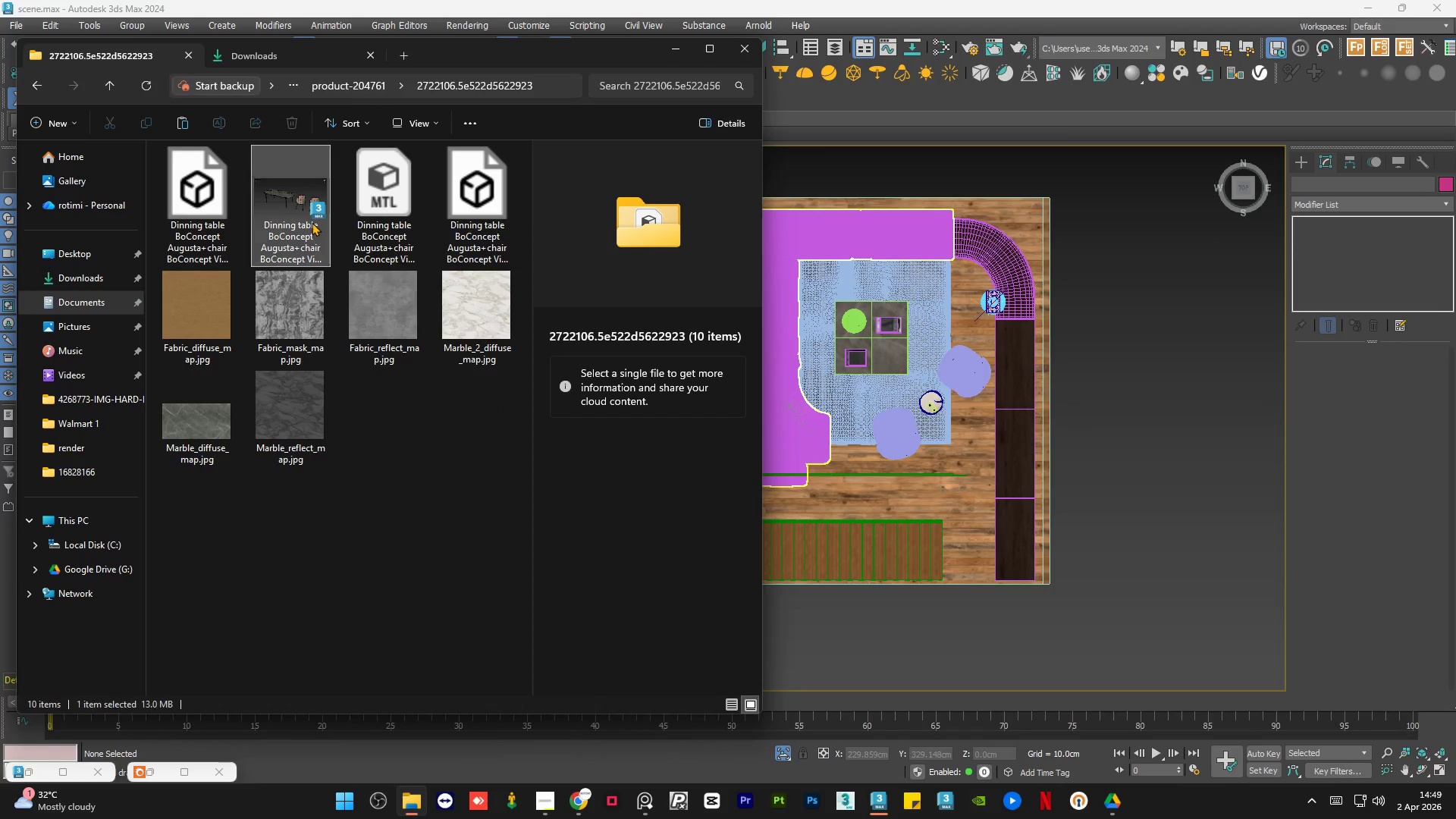 
left_click_drag(start_coordinate=[285, 205], to_coordinate=[1129, 416])
 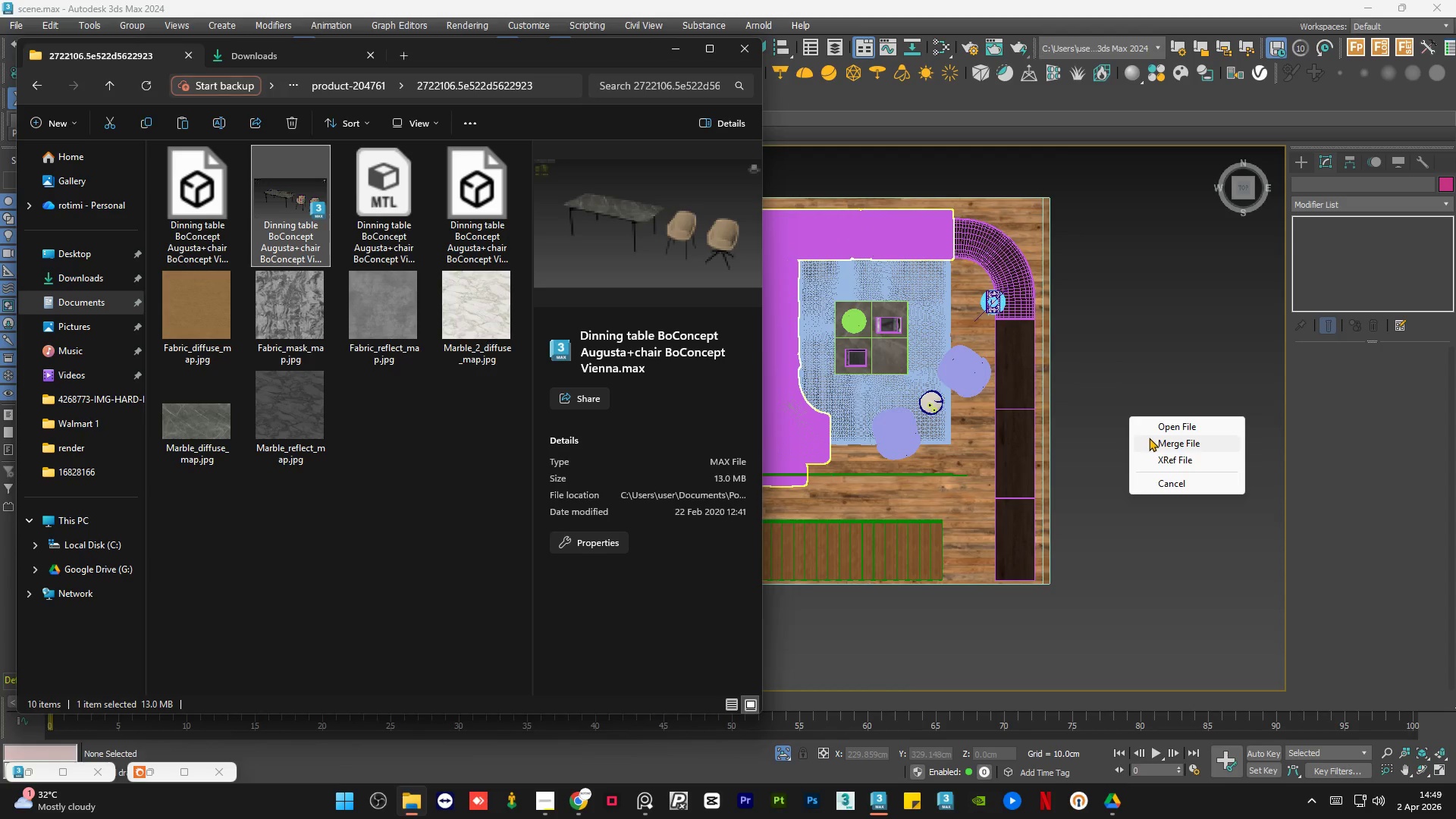 
left_click([1149, 438])
 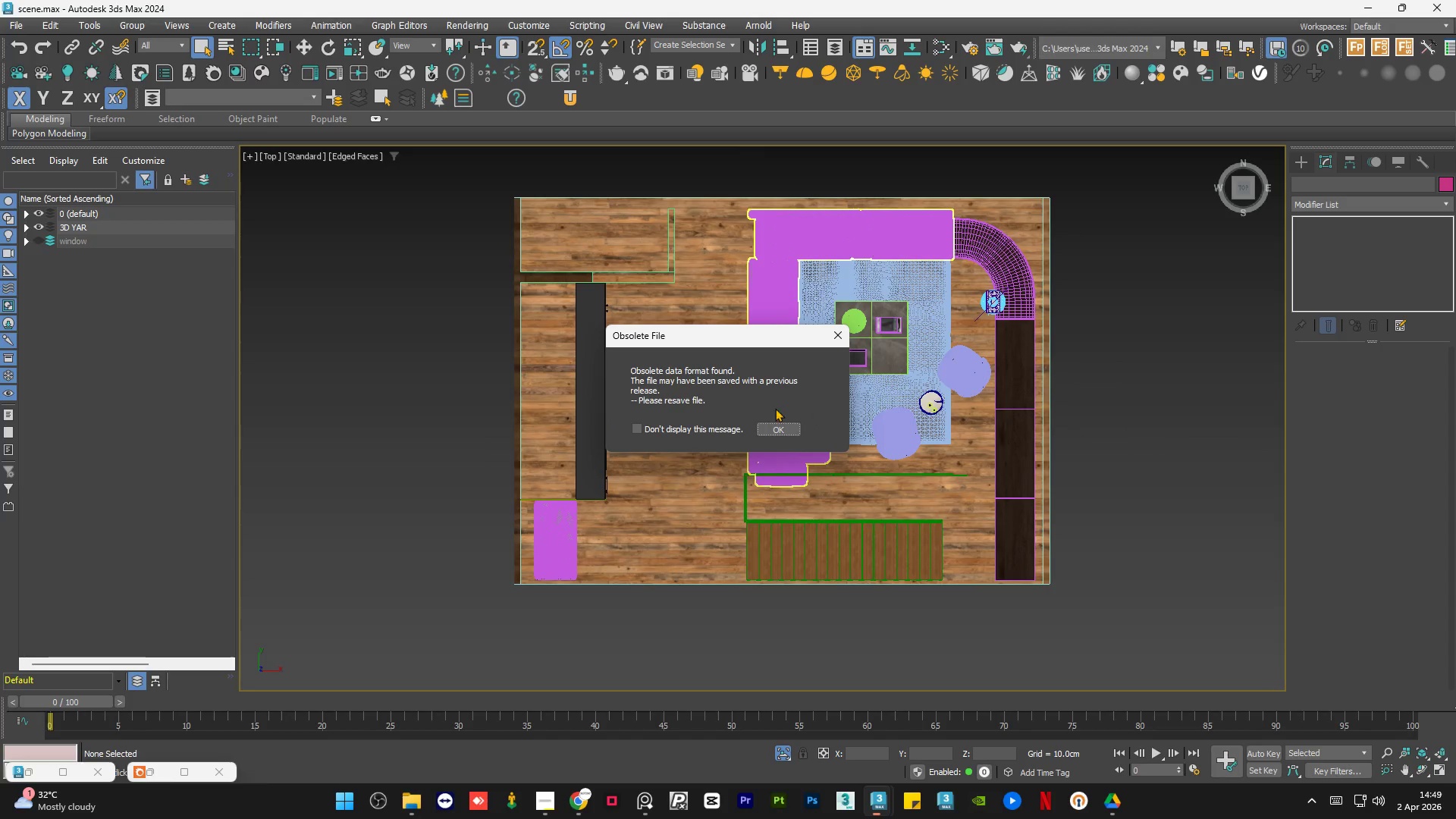 
left_click([768, 428])
 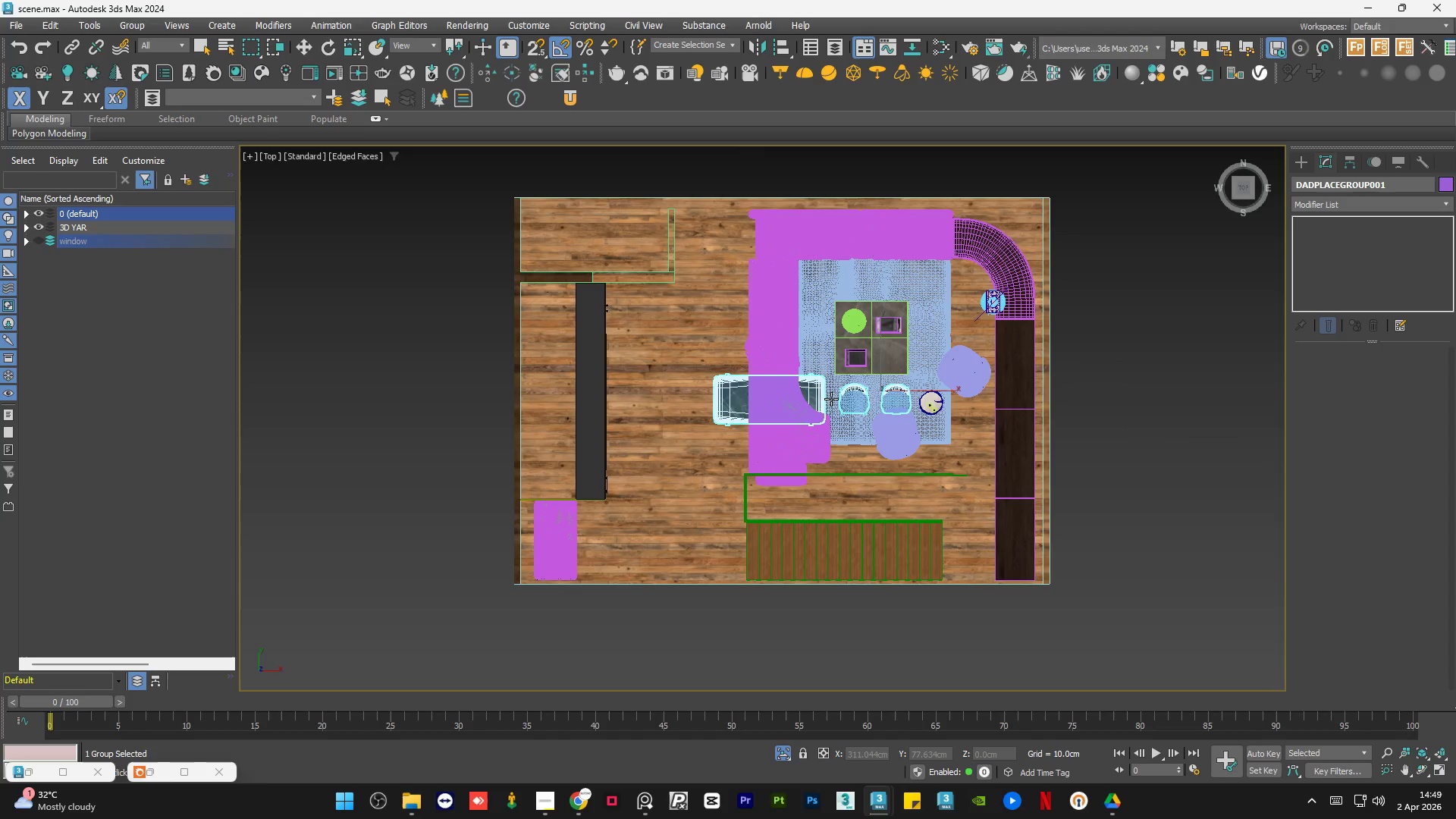 
wait(5.55)
 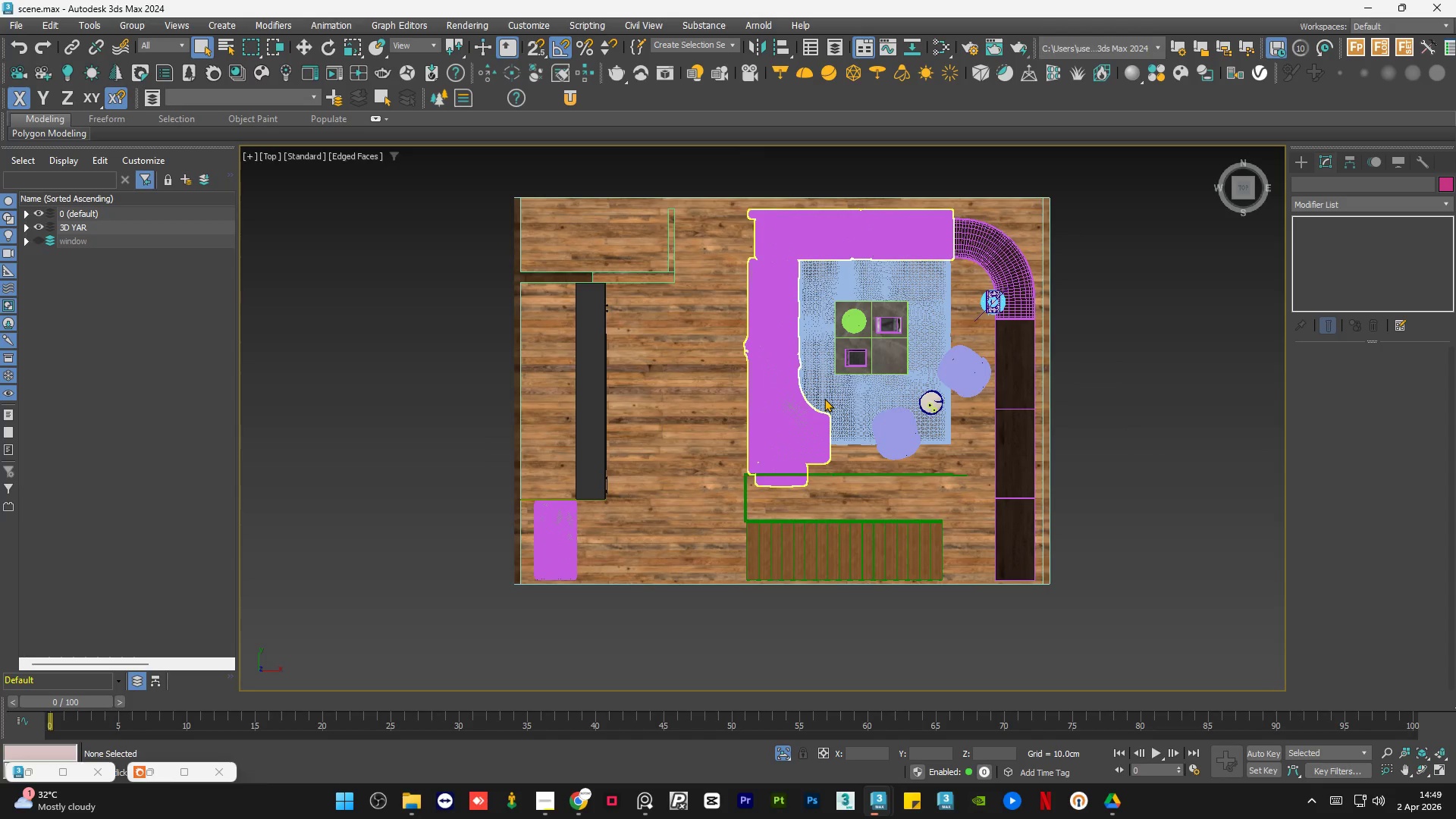 
left_click([407, 406])
 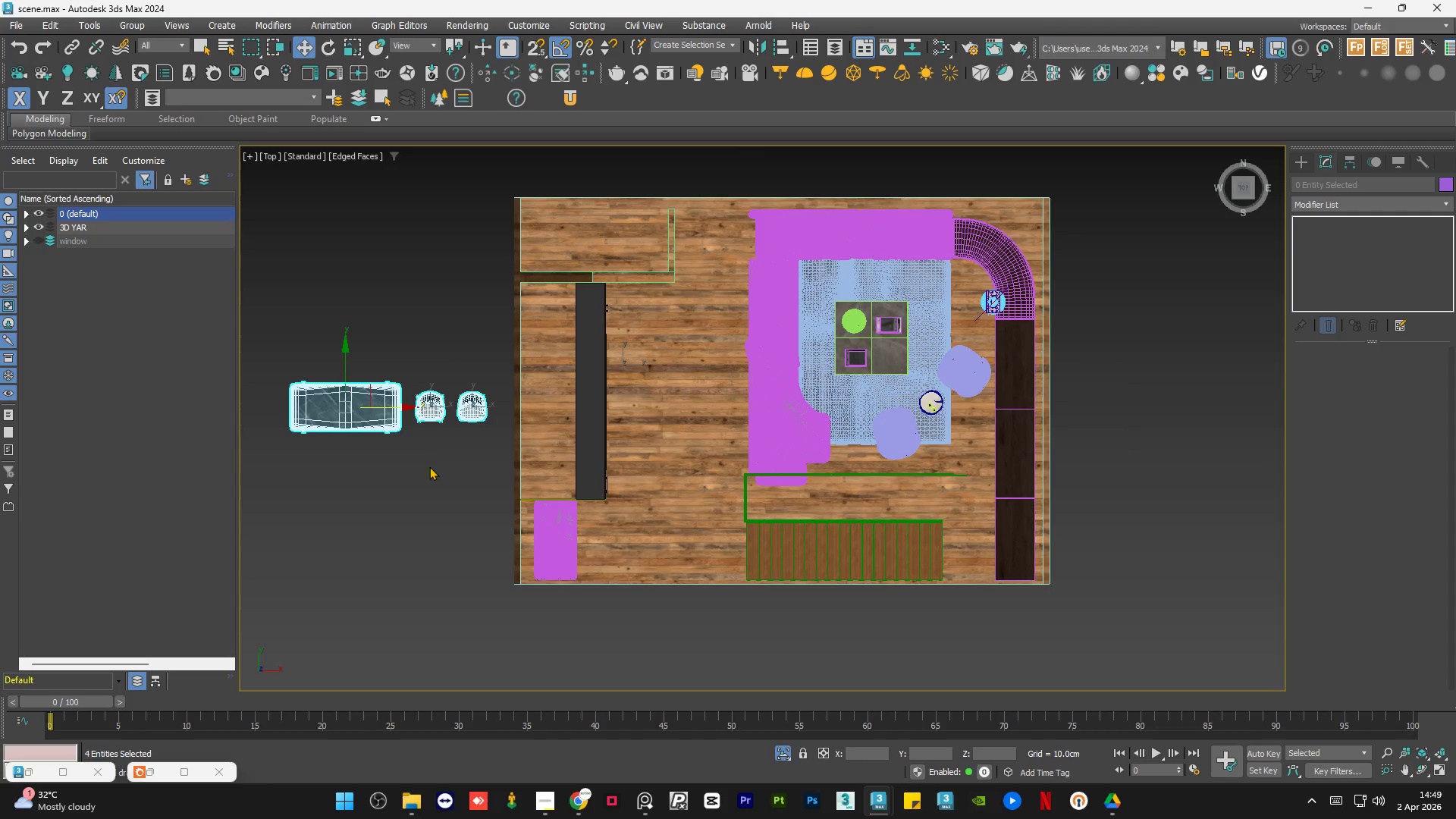 
left_click([431, 469])
 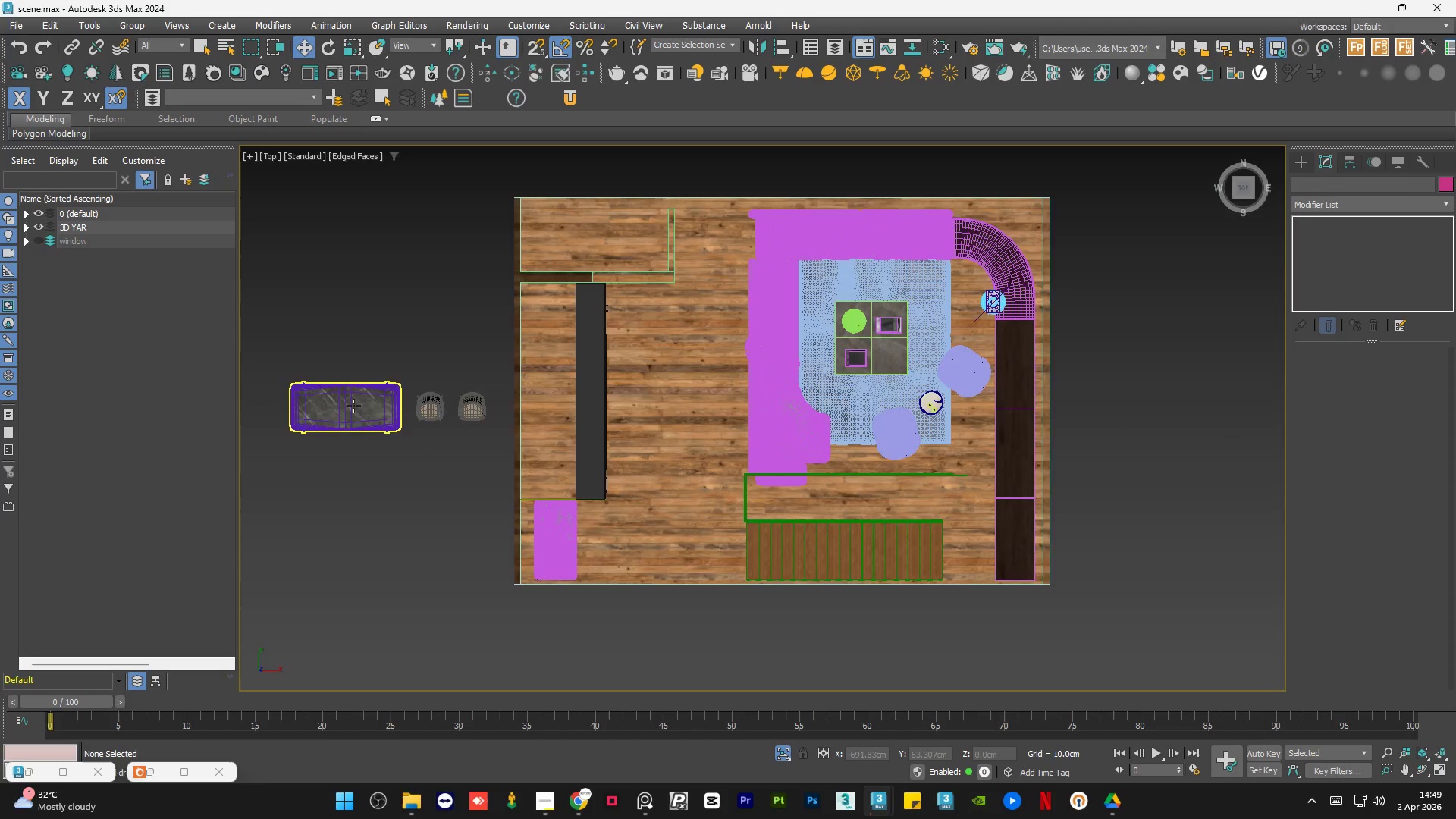 
scroll: coordinate [353, 406], scroll_direction: up, amount: 1.0
 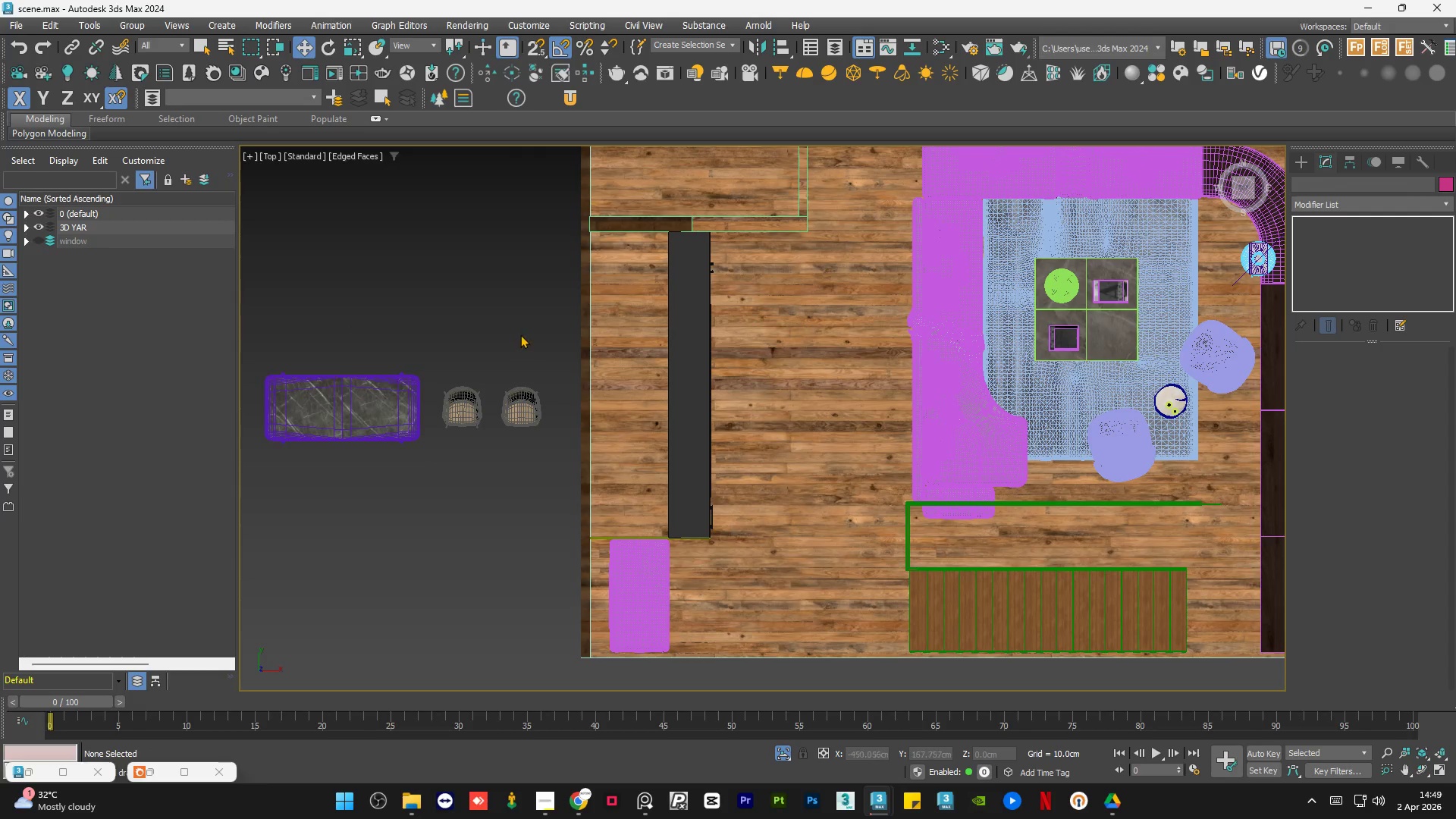 
left_click_drag(start_coordinate=[522, 334], to_coordinate=[325, 465])
 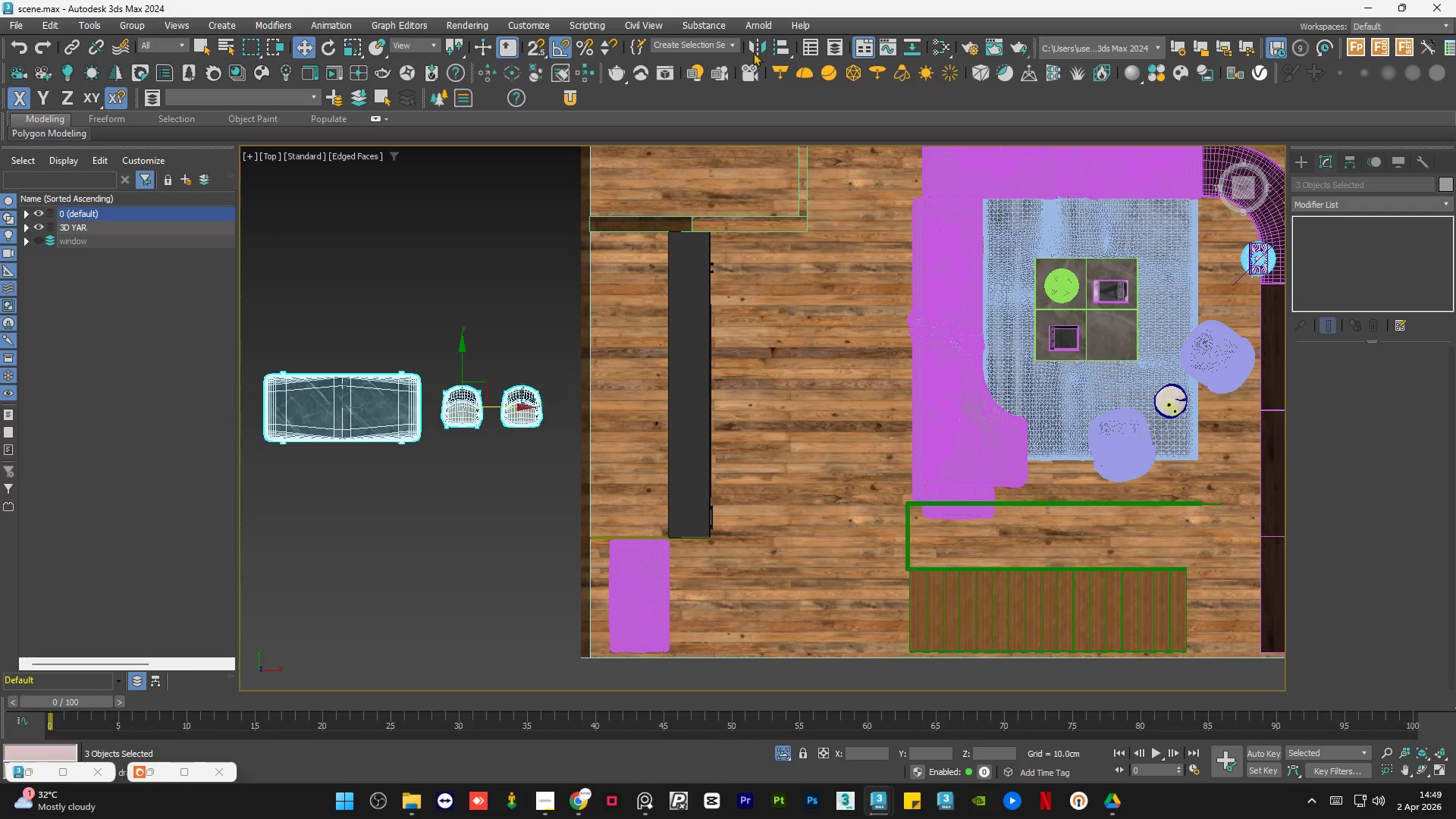 
left_click([778, 49])
 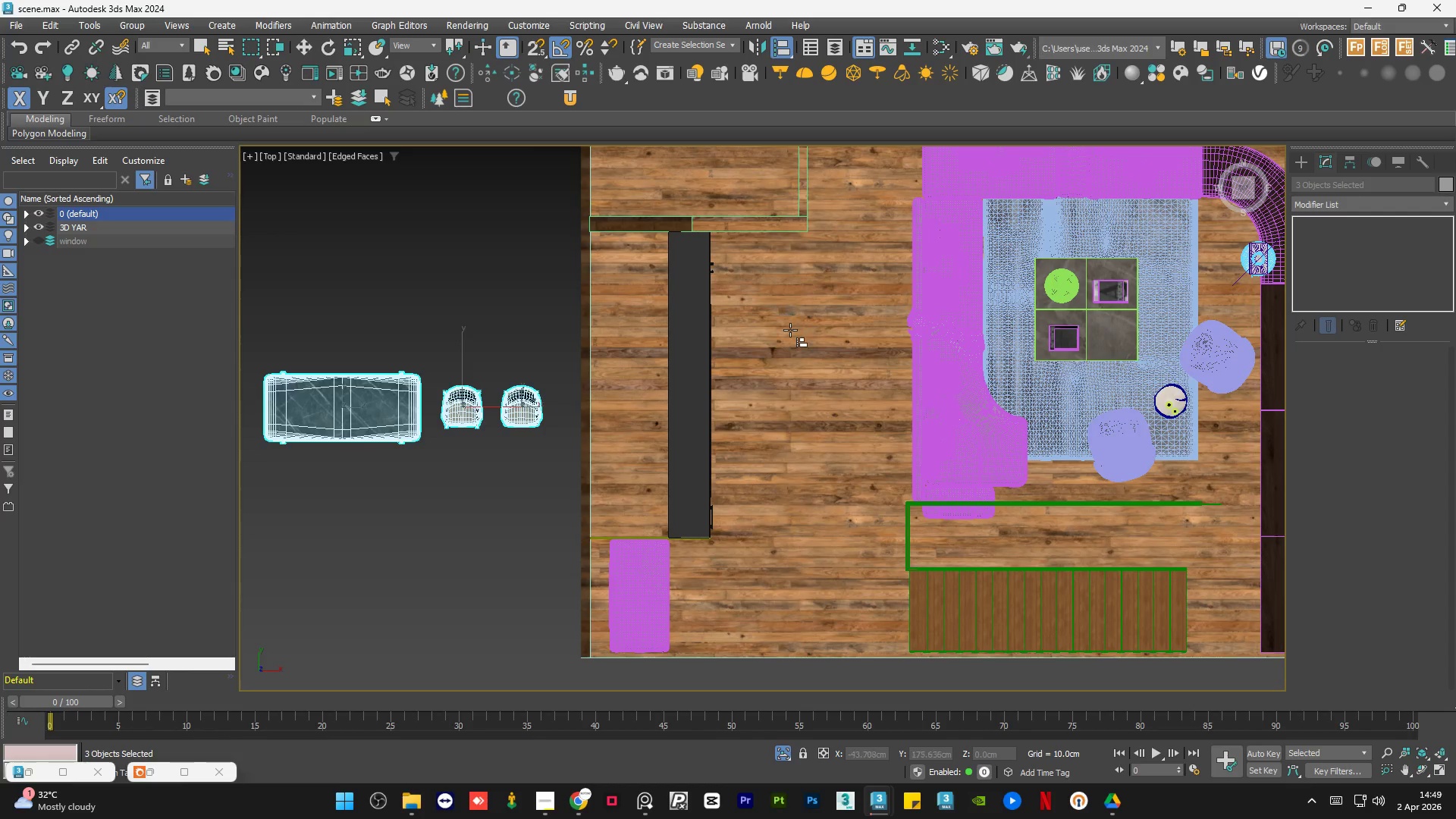 
left_click([790, 330])
 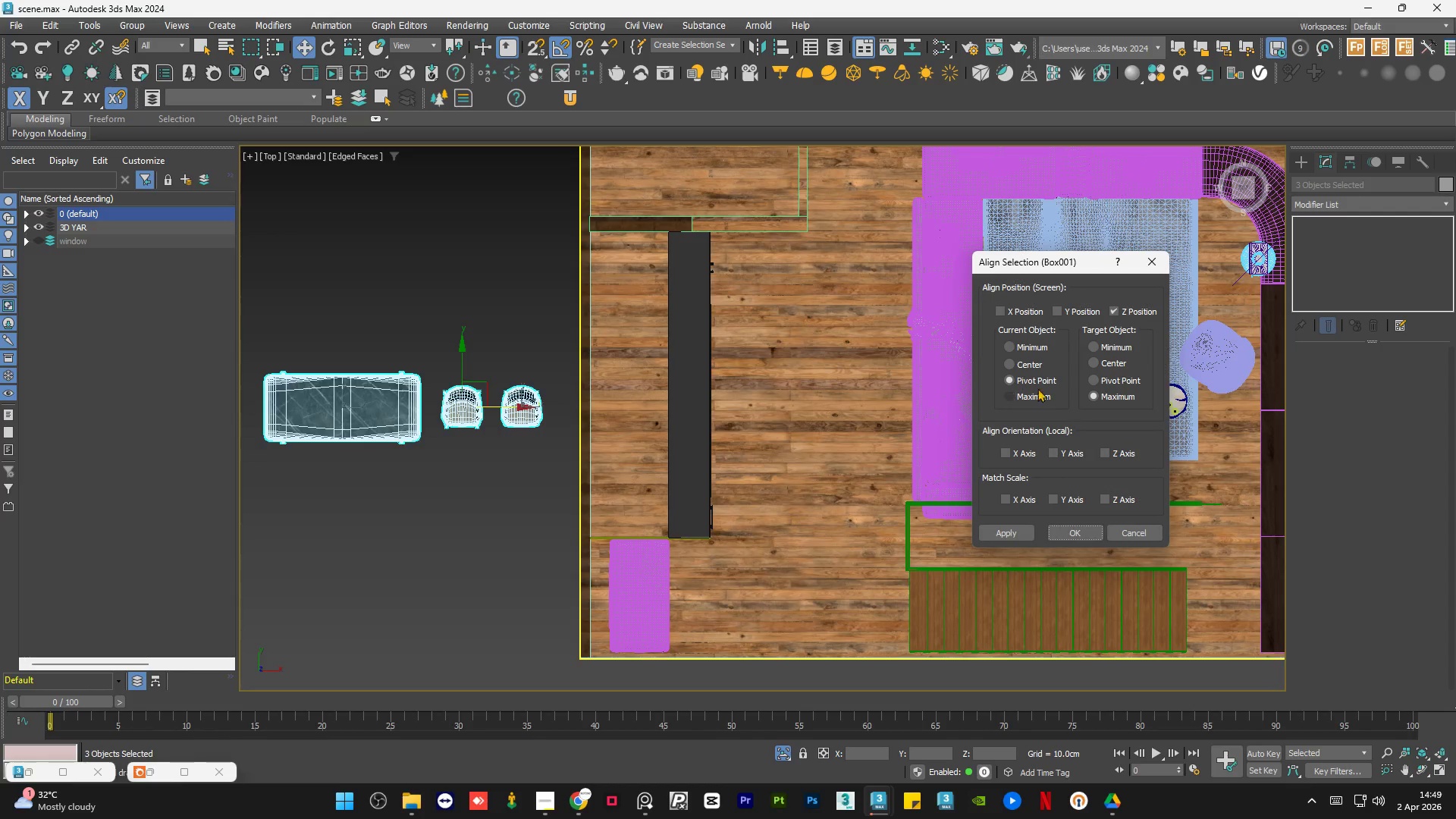 
left_click([1025, 341])
 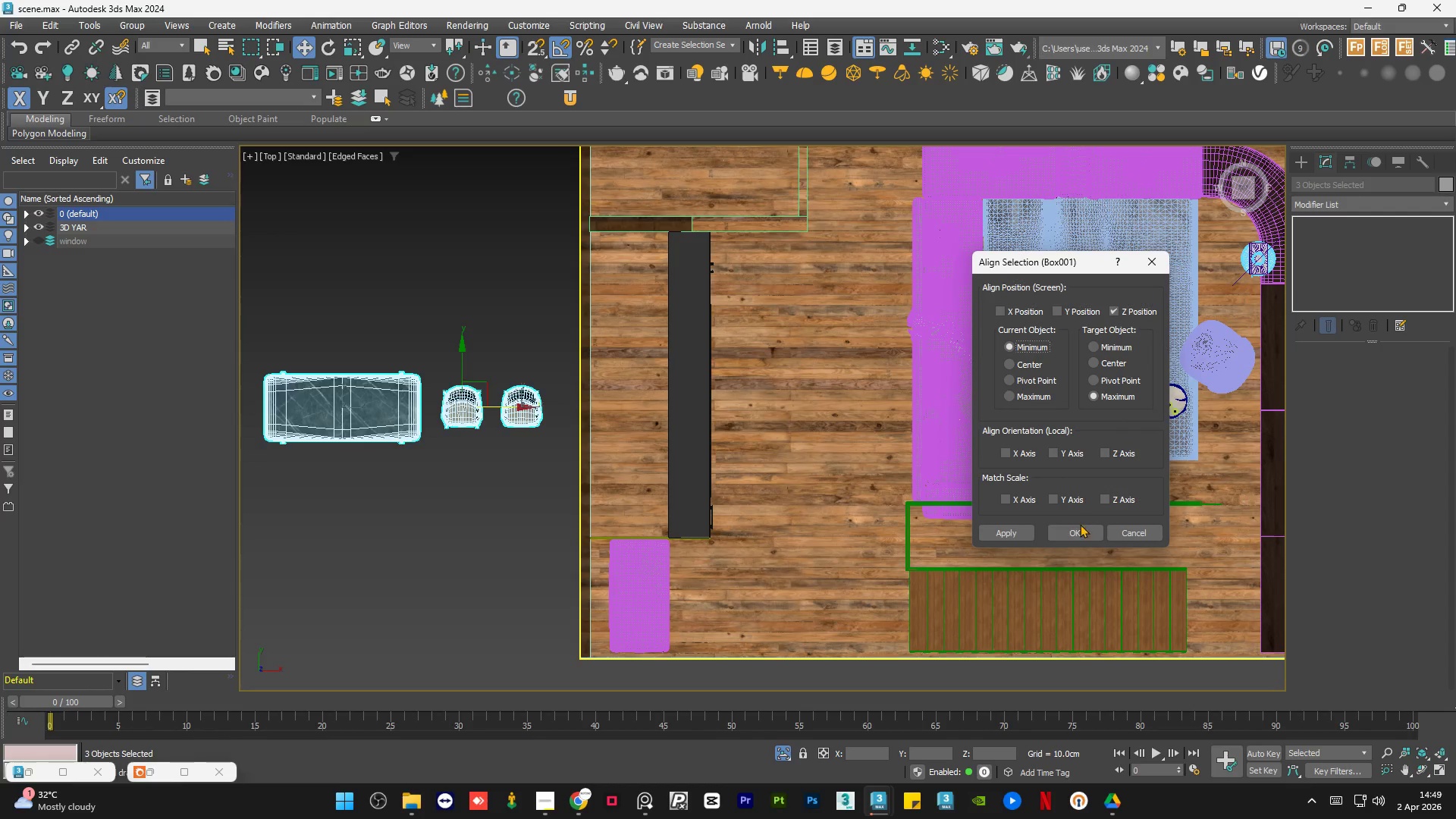 
left_click([1070, 538])
 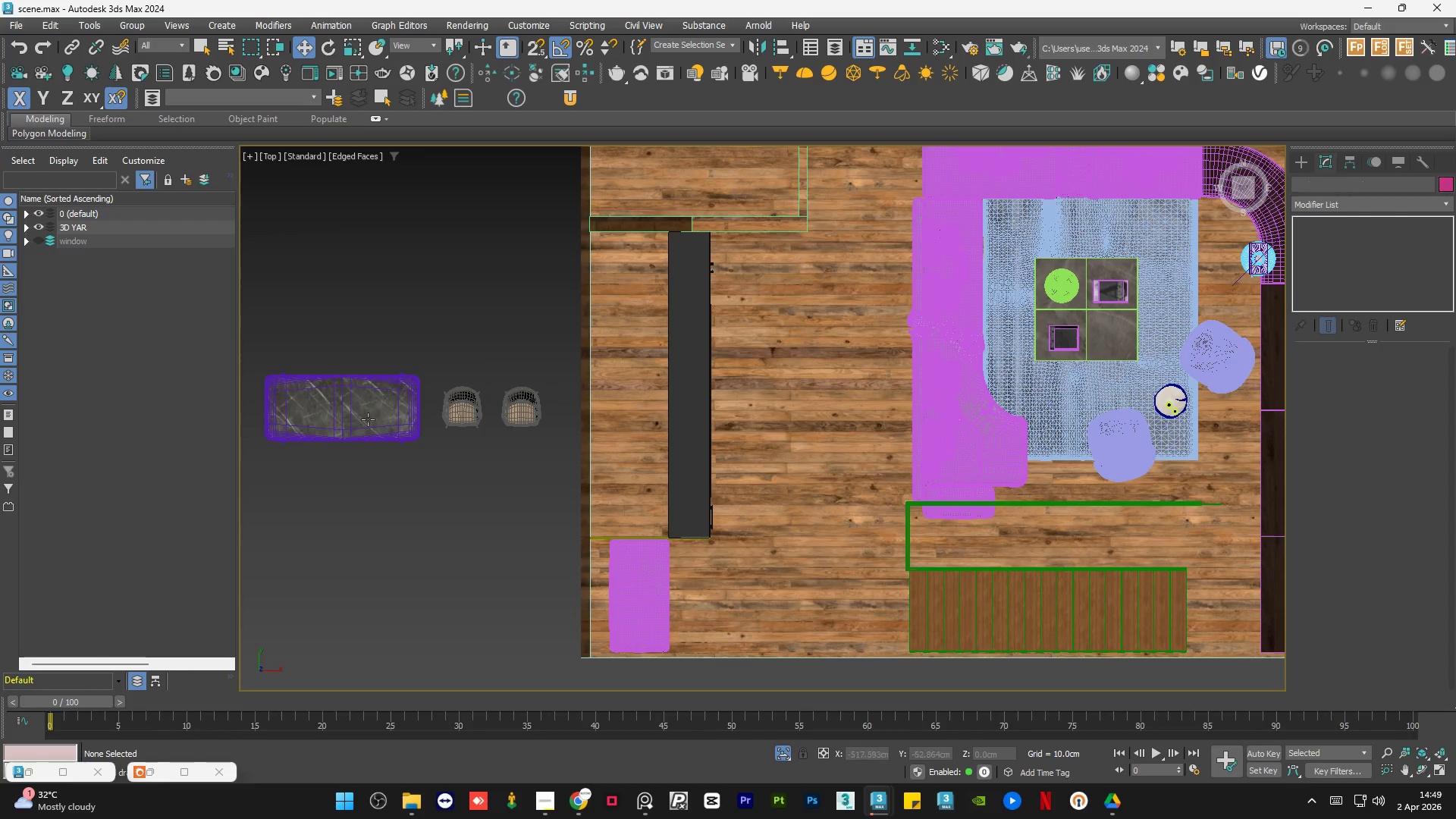 
double_click([343, 393])
 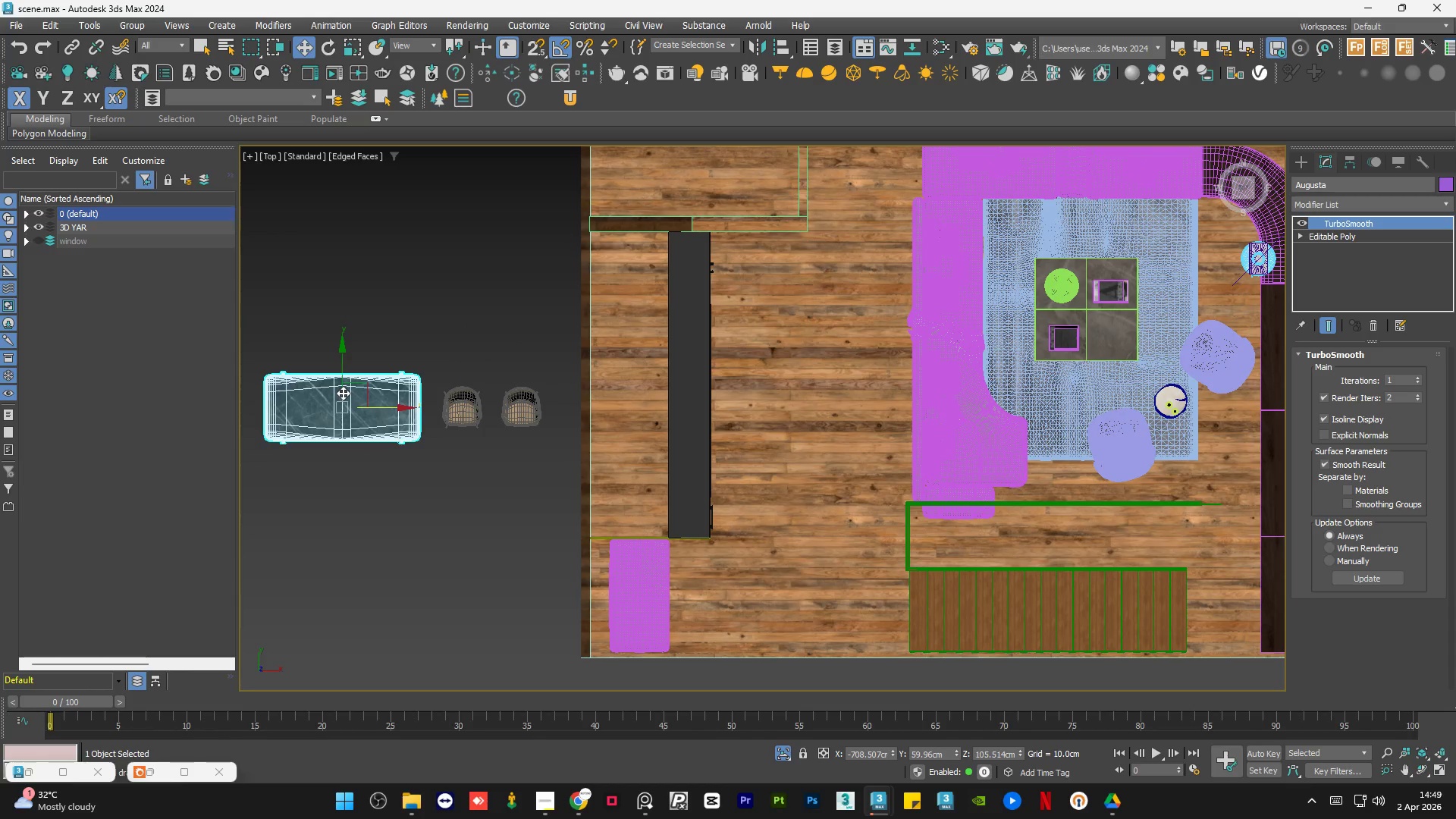 
key(F4)
 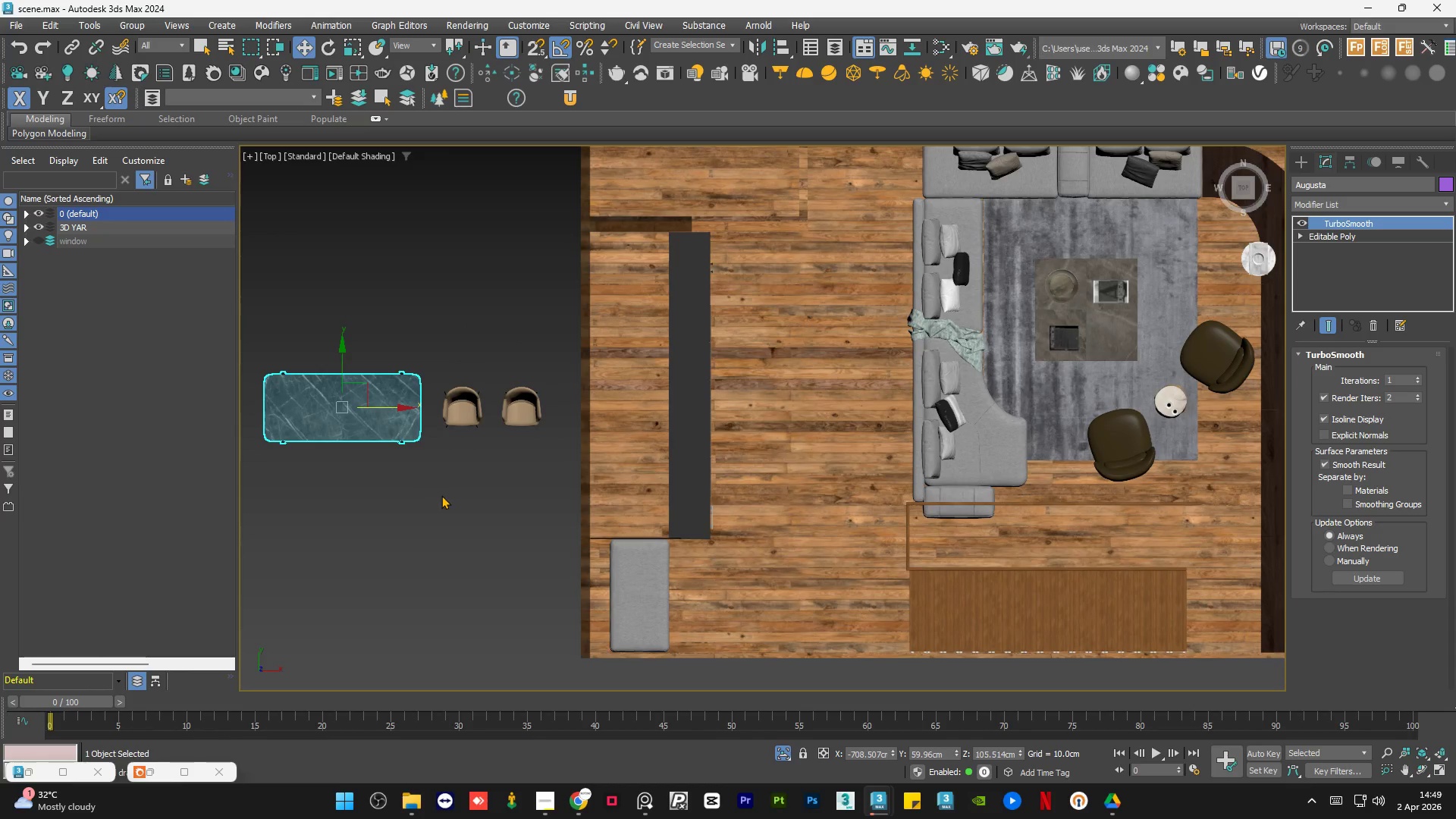 
left_click([448, 500])
 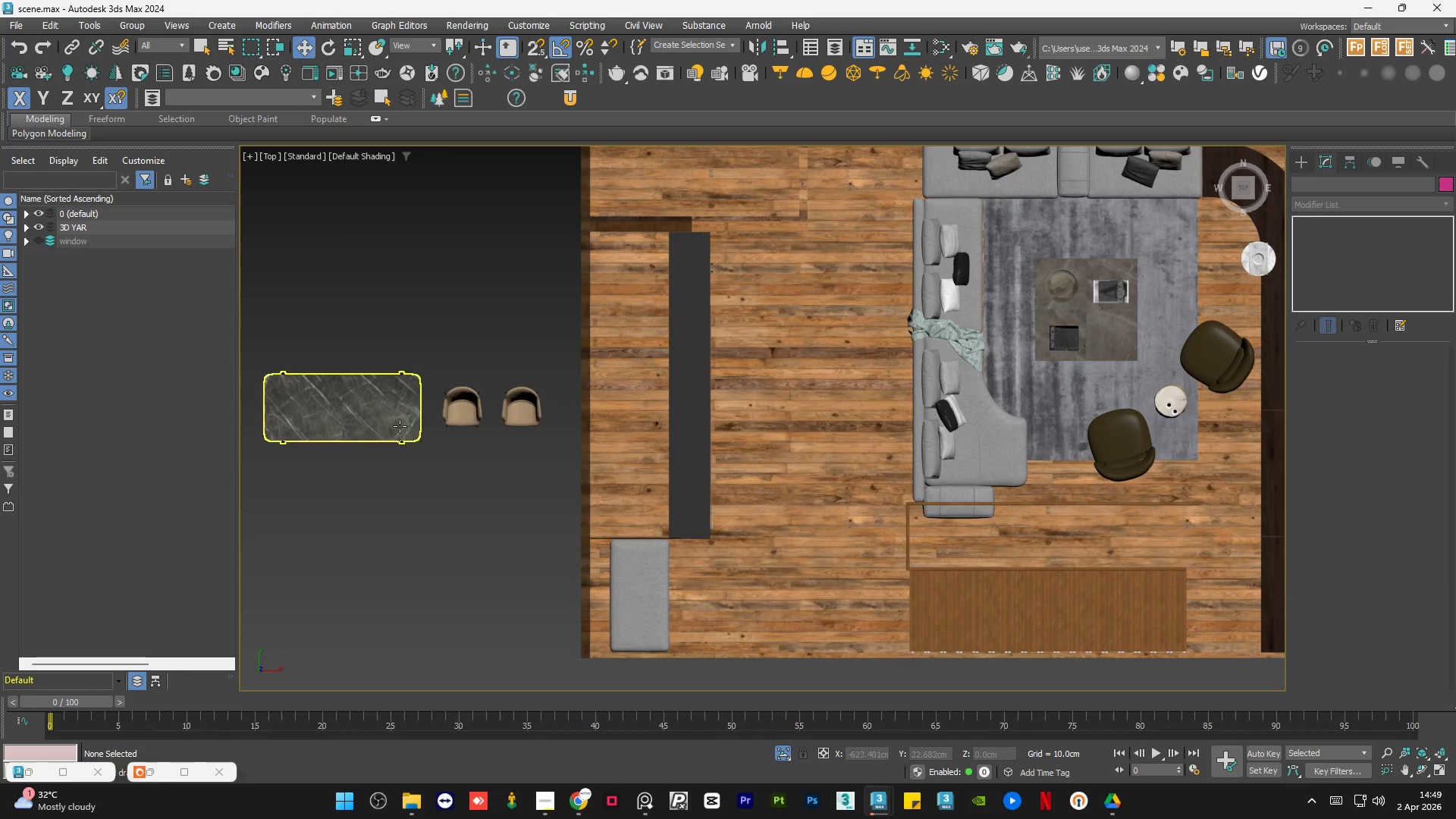 
left_click([400, 425])
 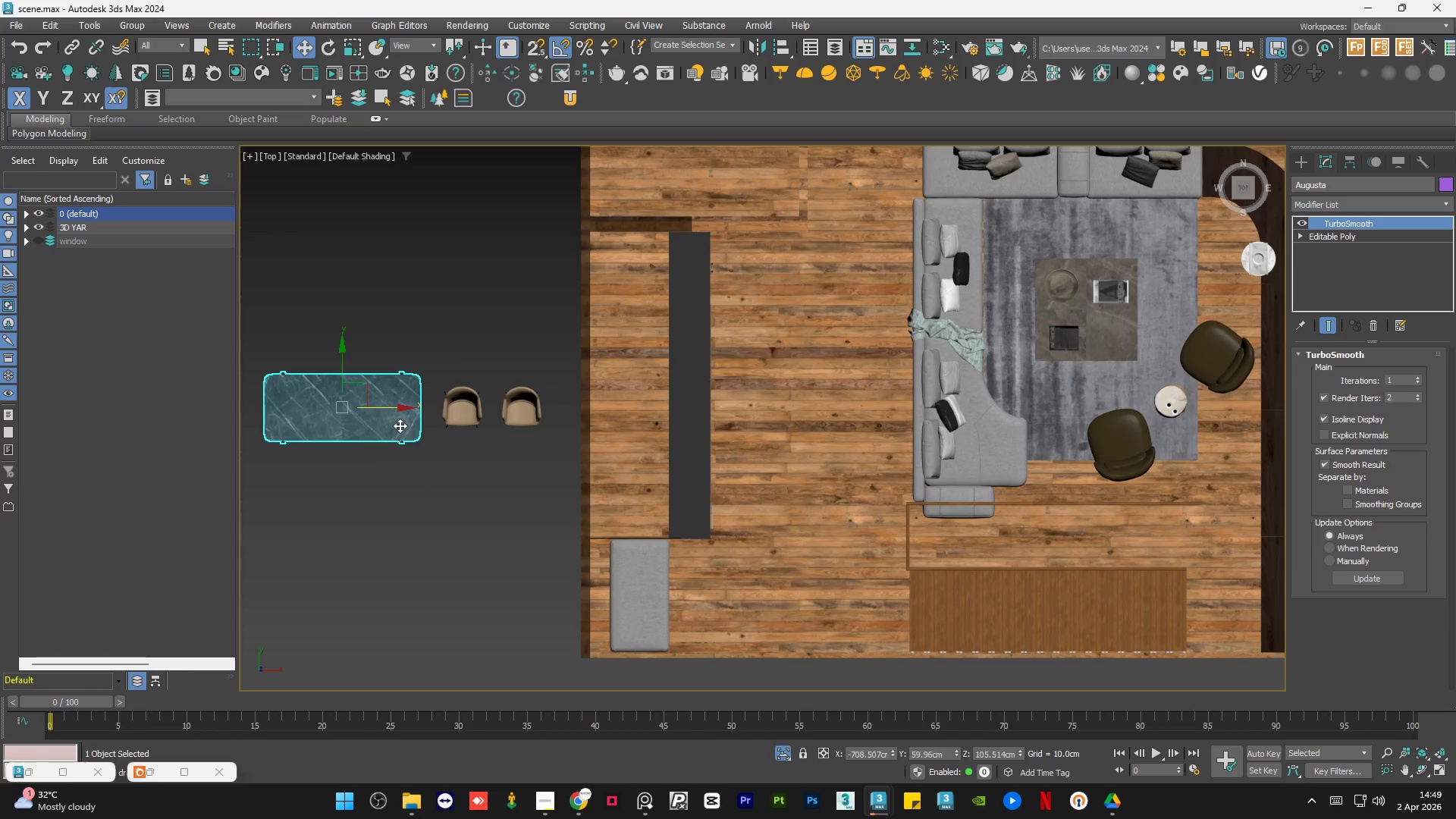 
key(E)
 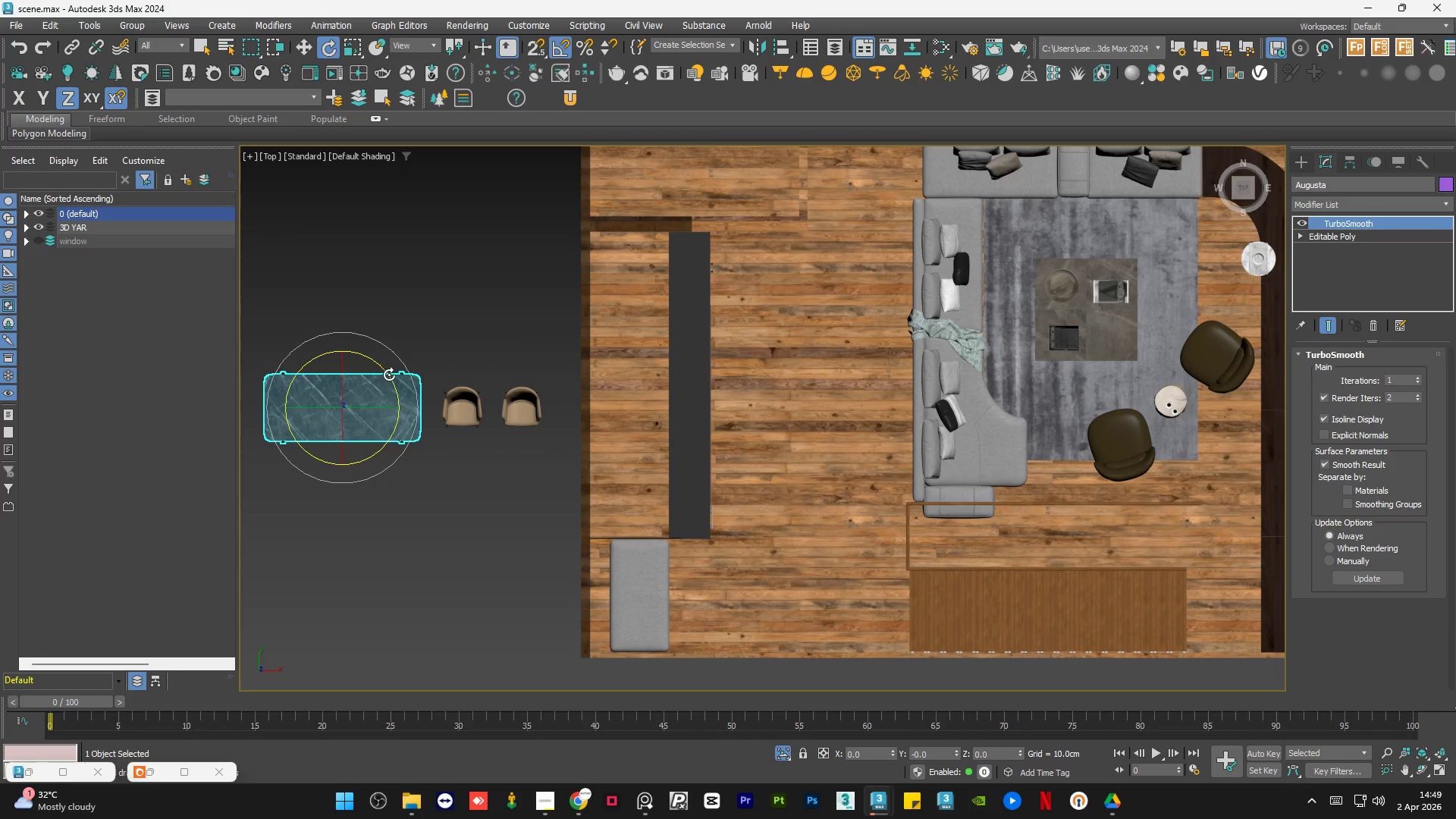 
left_click_drag(start_coordinate=[391, 372], to_coordinate=[343, 325])
 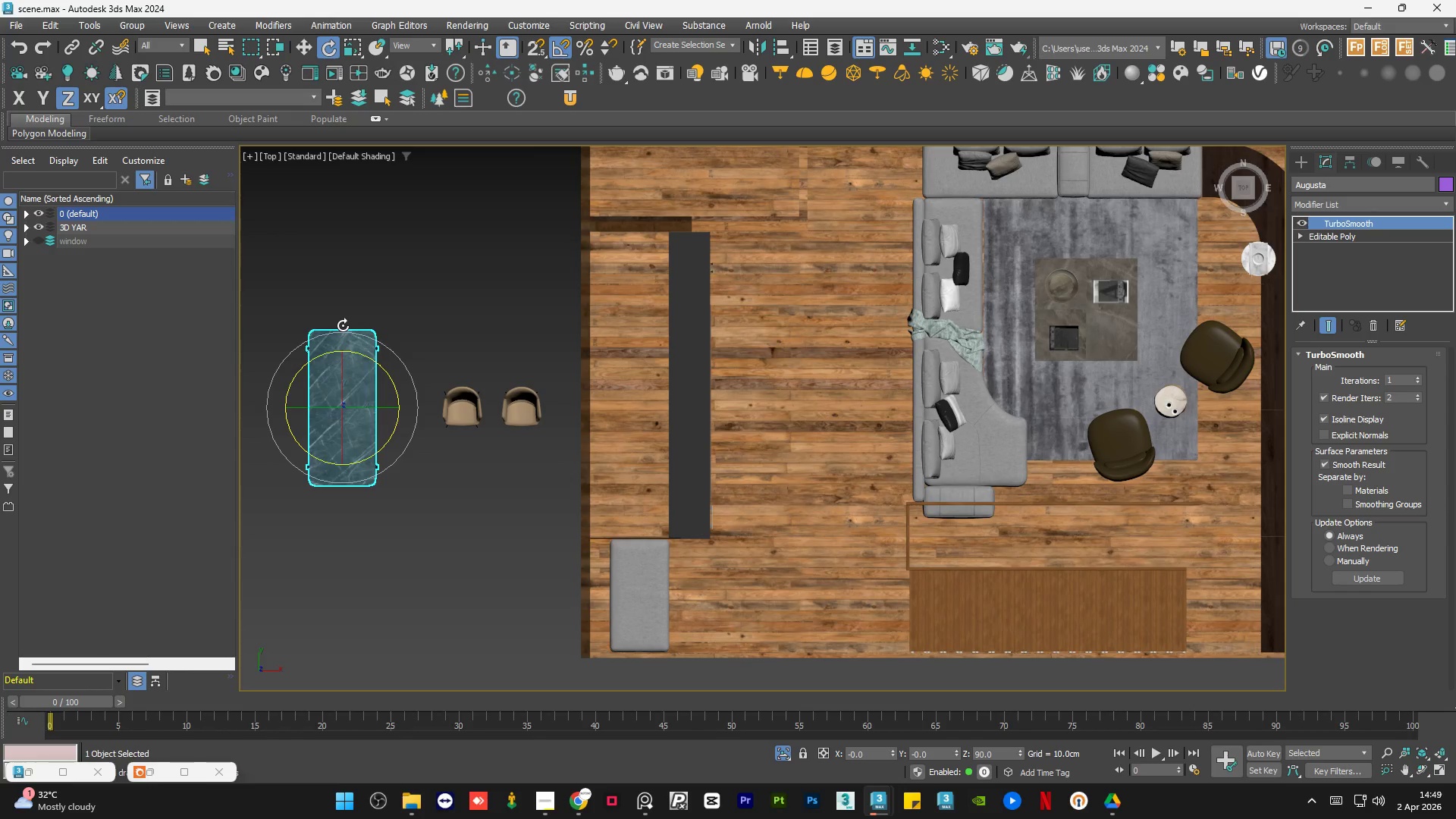 
key(W)
 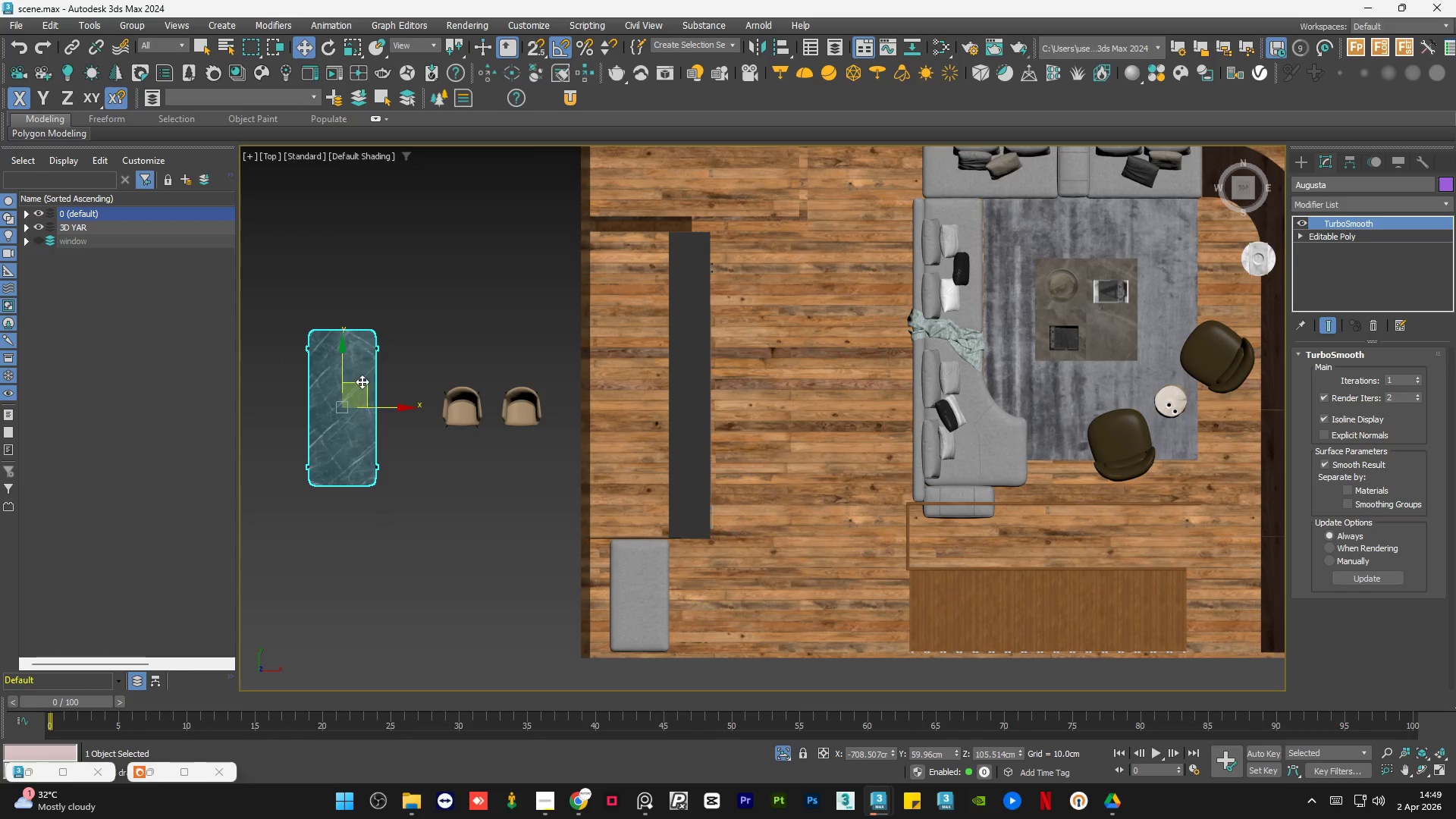 
left_click_drag(start_coordinate=[362, 381], to_coordinate=[826, 371])
 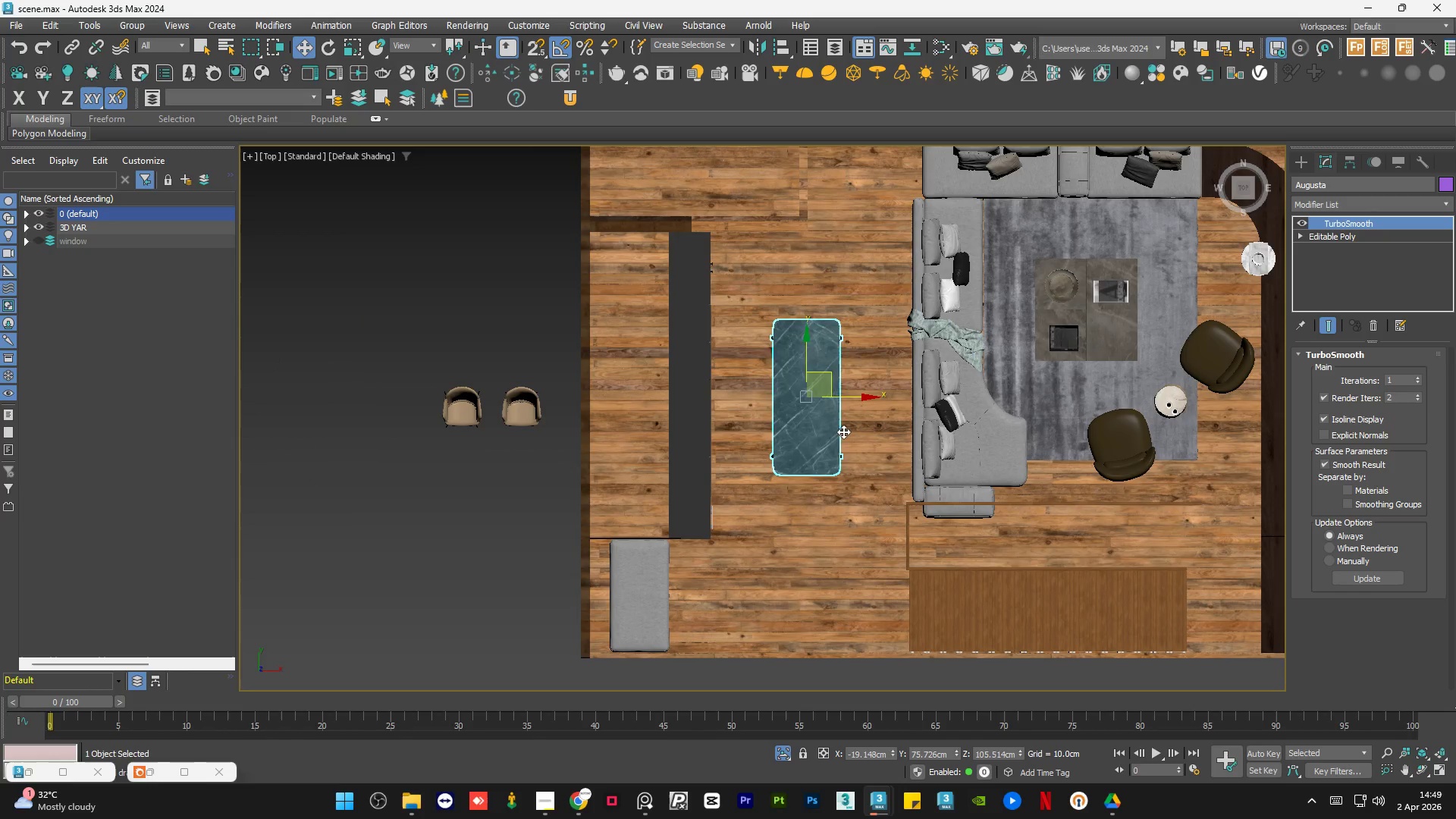 
hold_key(key=AltLeft, duration=1.45)
 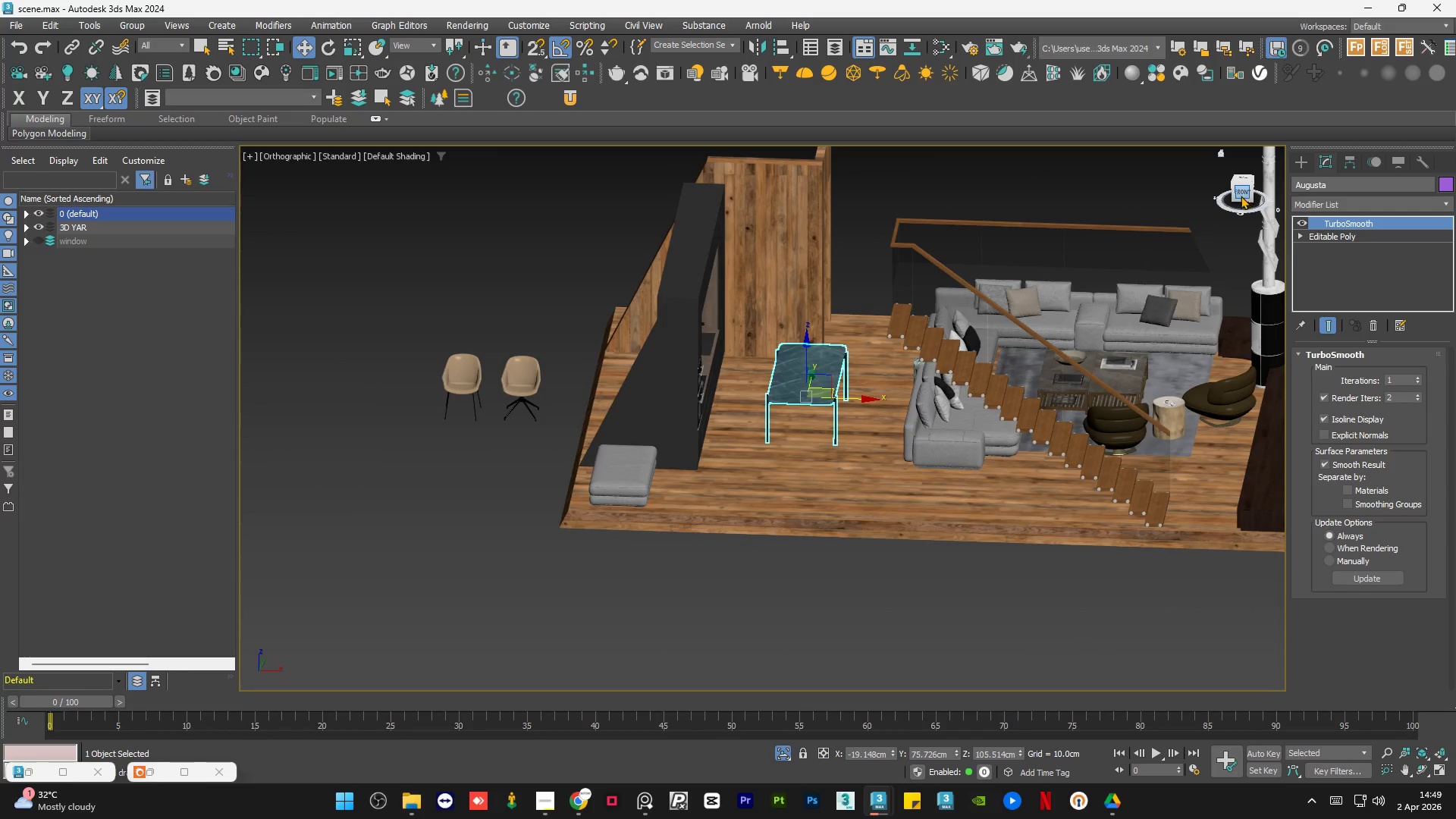 
left_click([1240, 194])
 